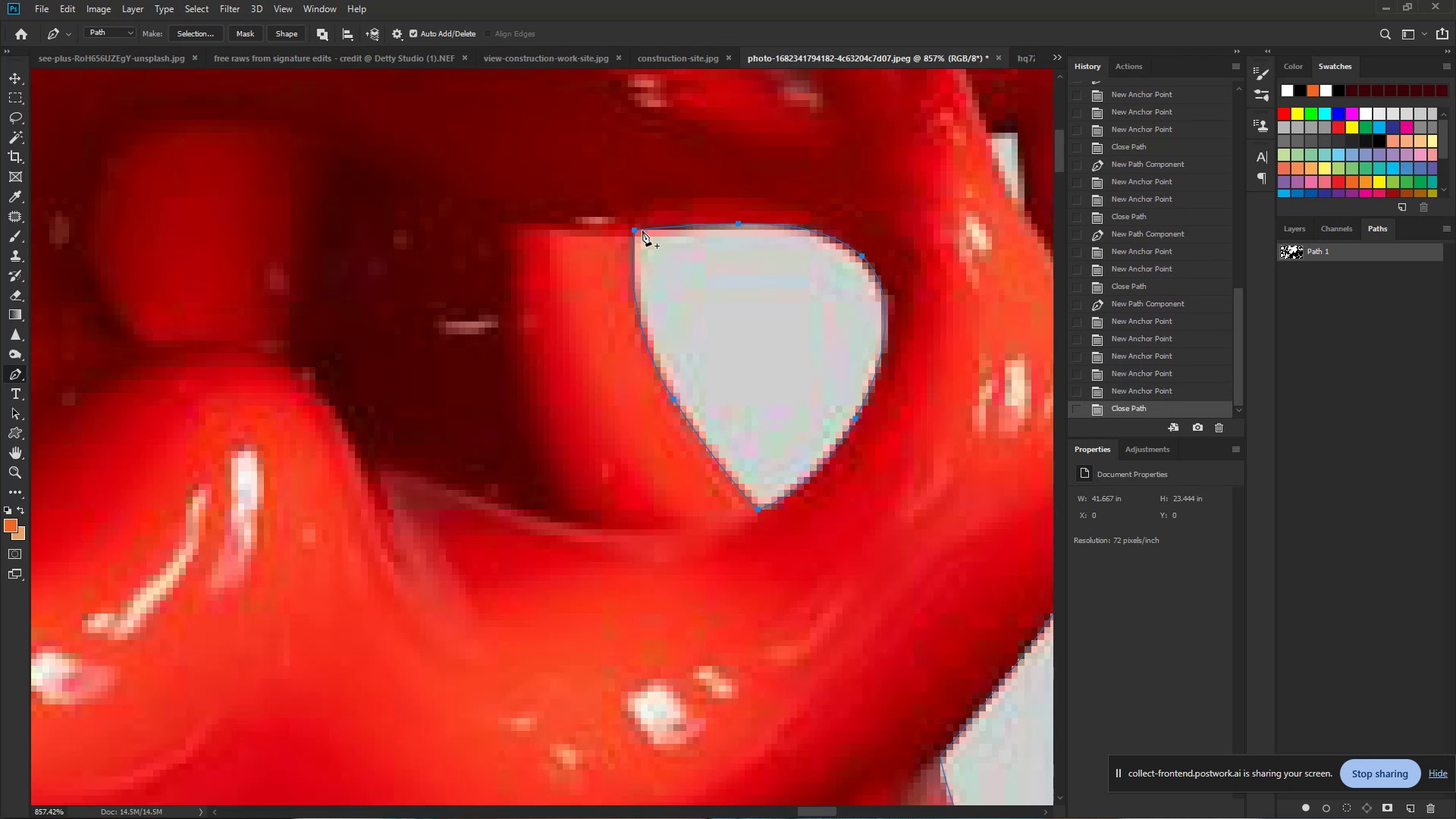 
hold_key(key=ControlLeft, duration=0.56)
 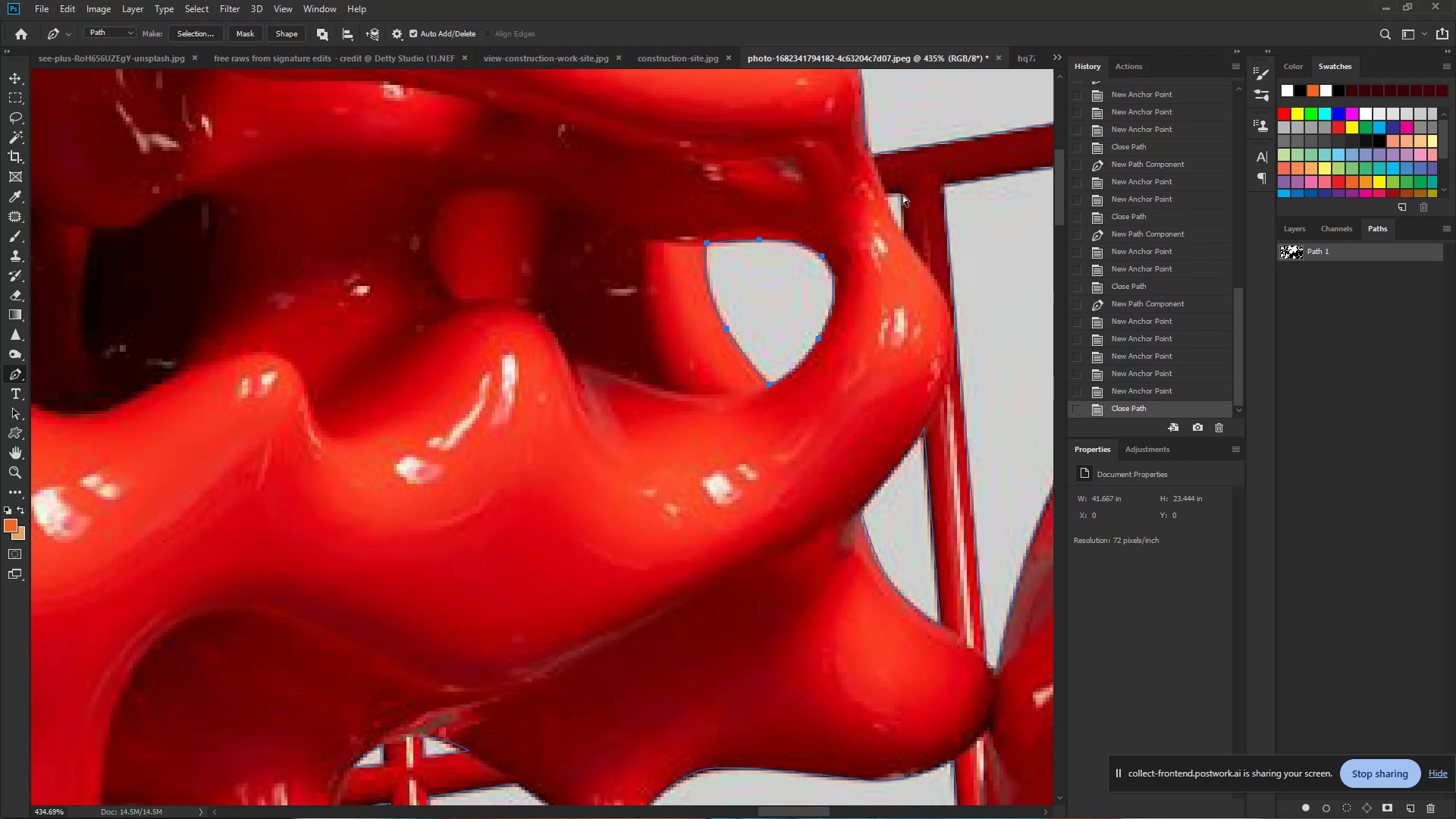 
hold_key(key=Space, duration=0.36)
 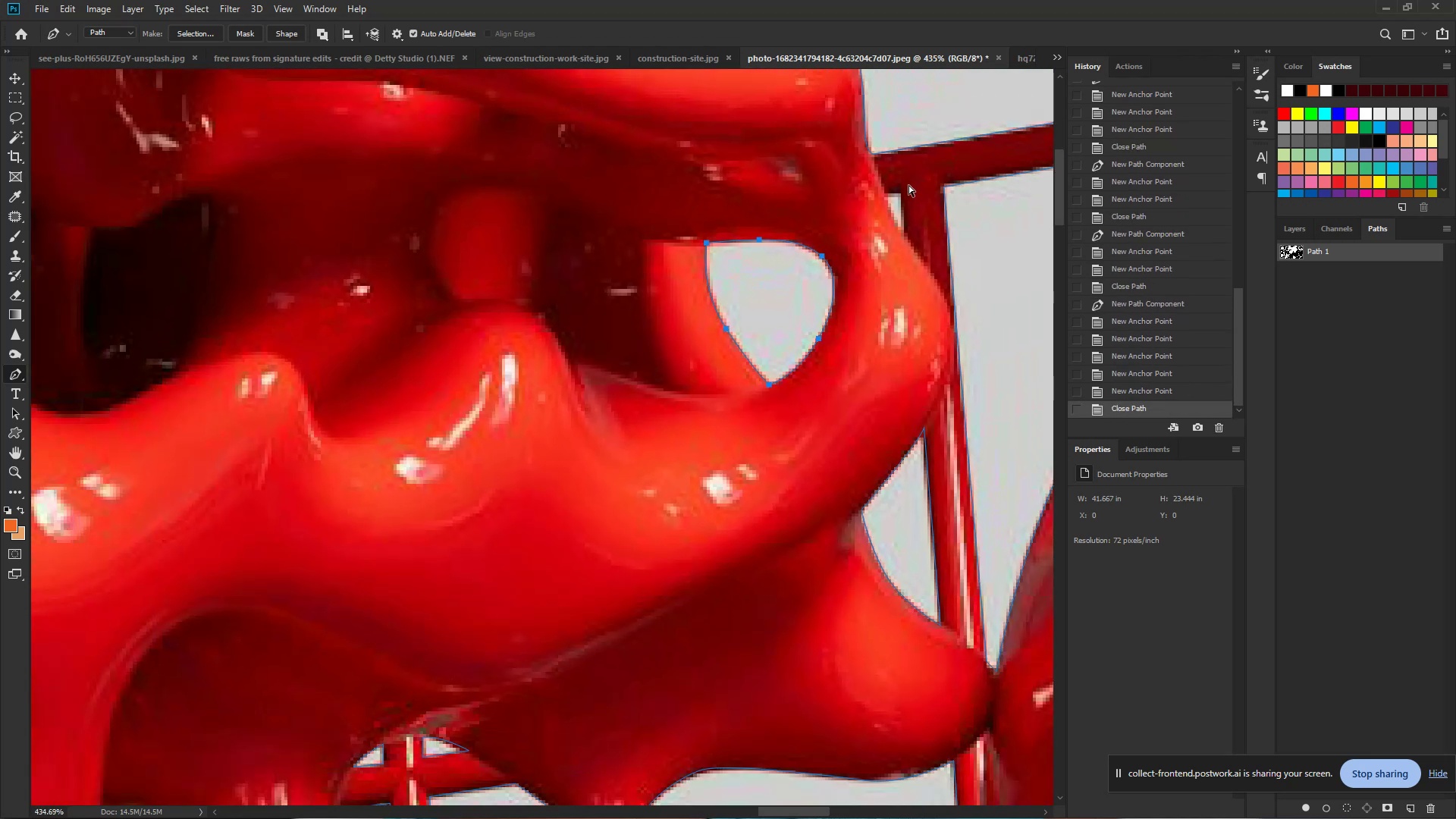 
left_click_drag(start_coordinate=[781, 256], to_coordinate=[735, 256])
 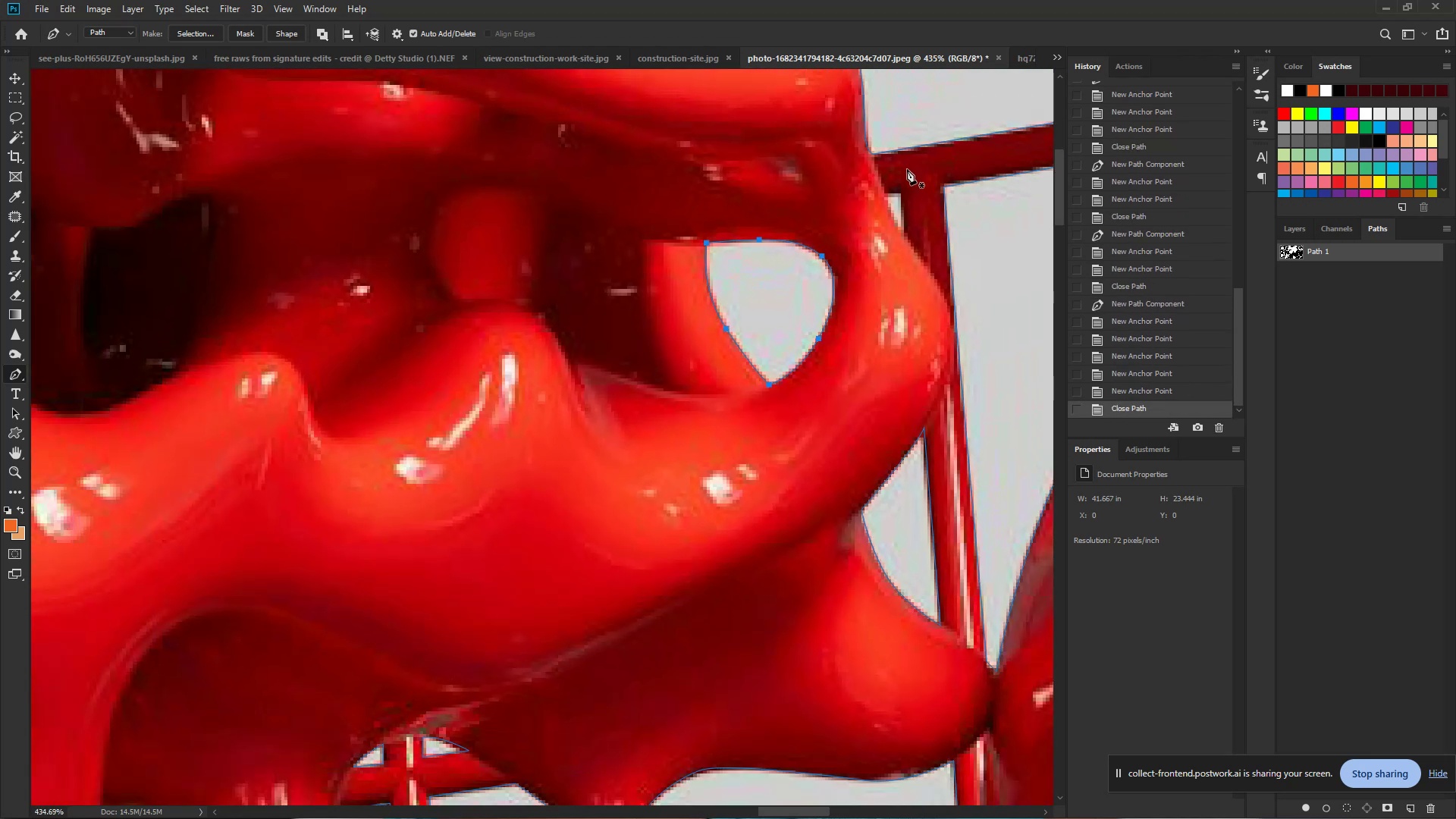 
hold_key(key=ControlLeft, duration=0.59)
 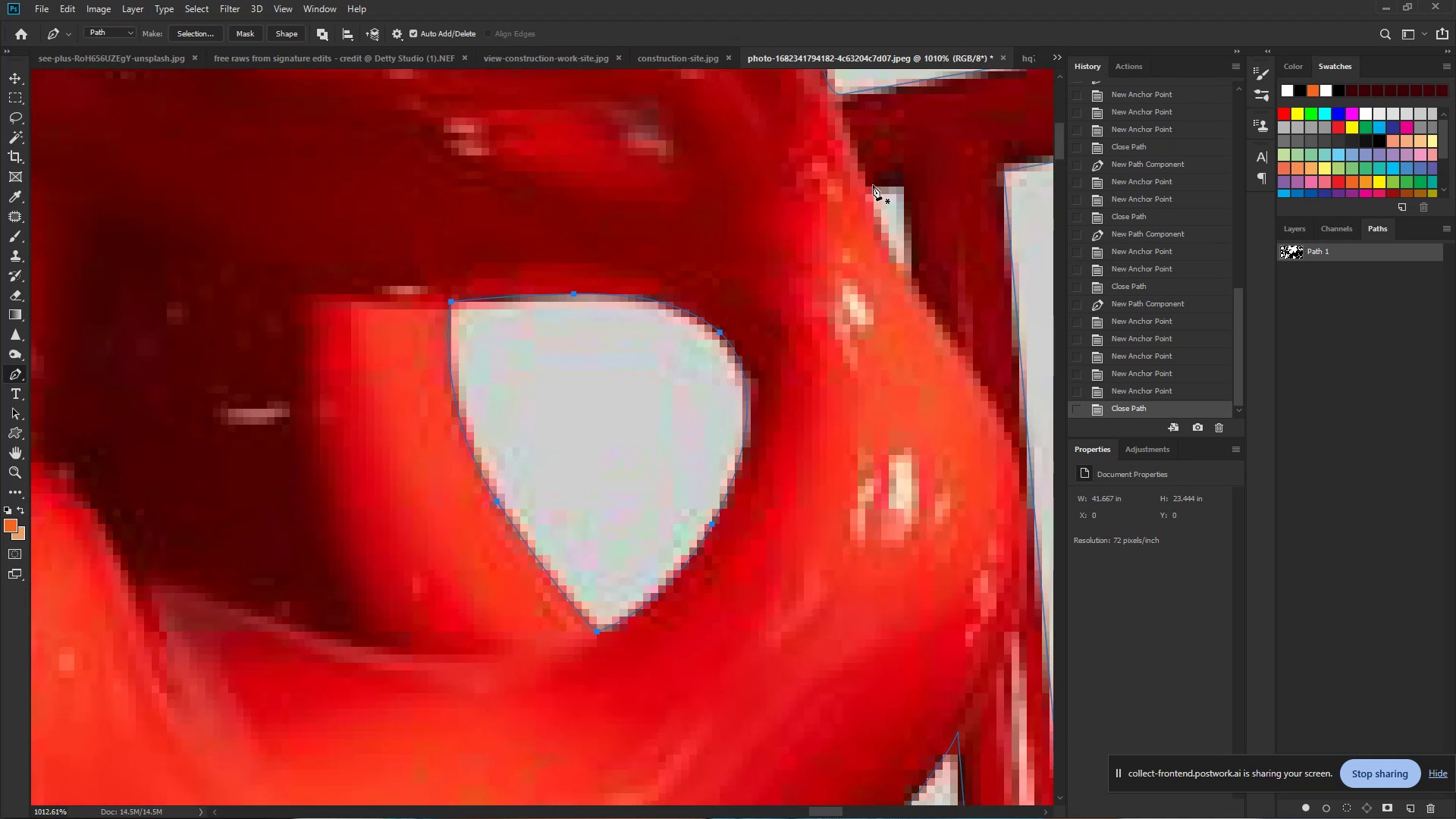 
hold_key(key=Space, duration=0.4)
 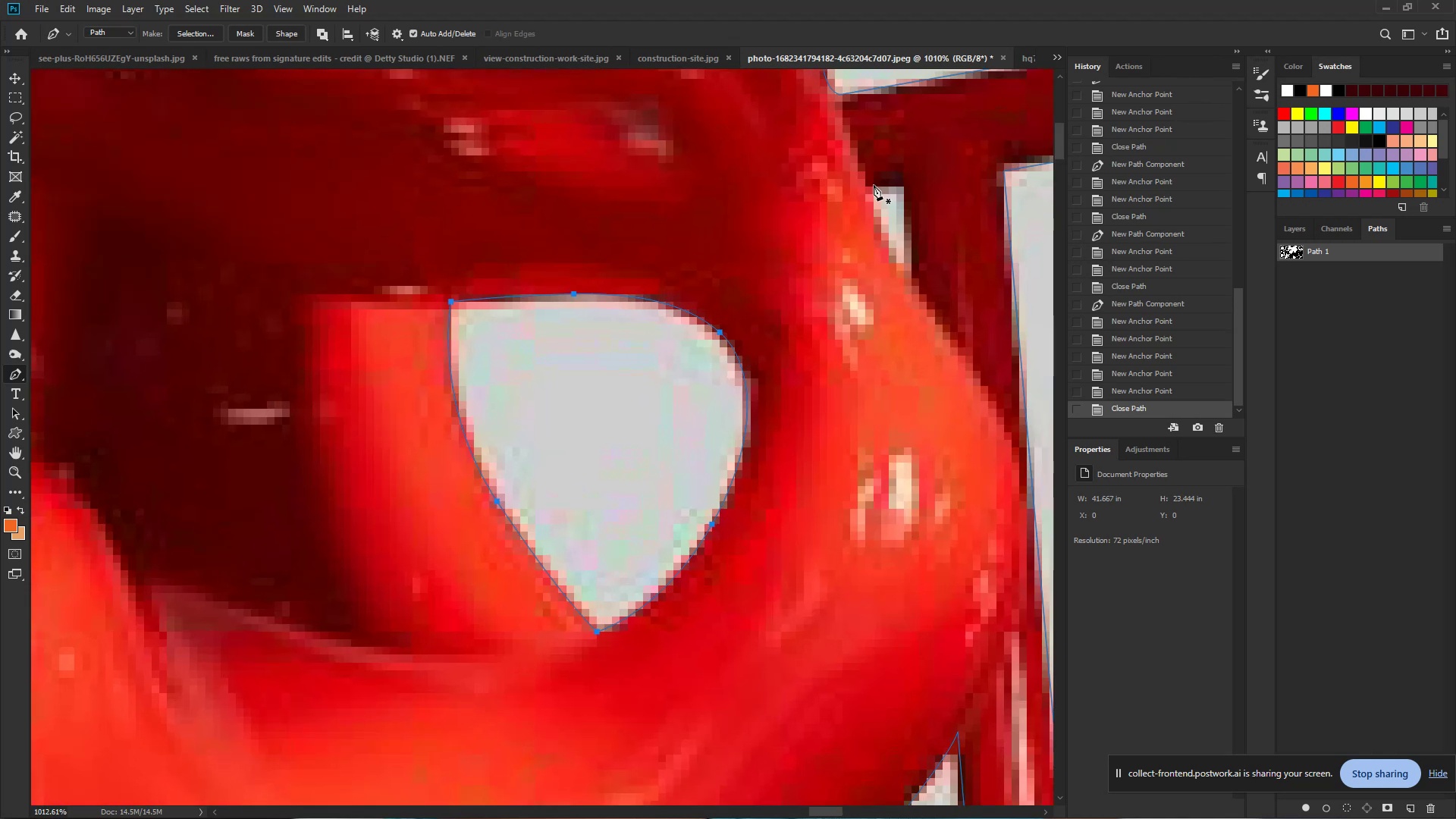 
left_click_drag(start_coordinate=[899, 199], to_coordinate=[956, 202])
 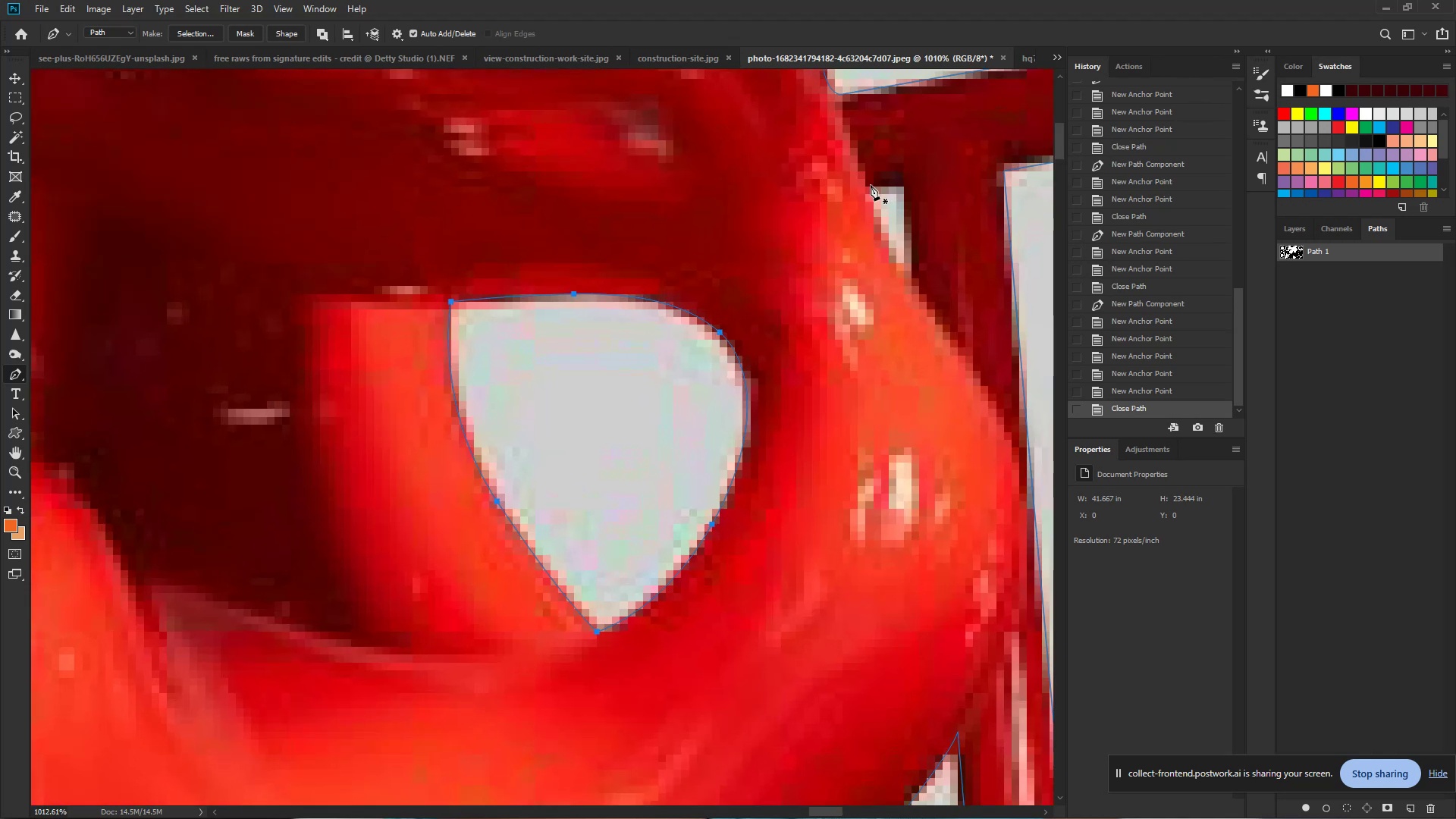 
left_click([869, 185])
 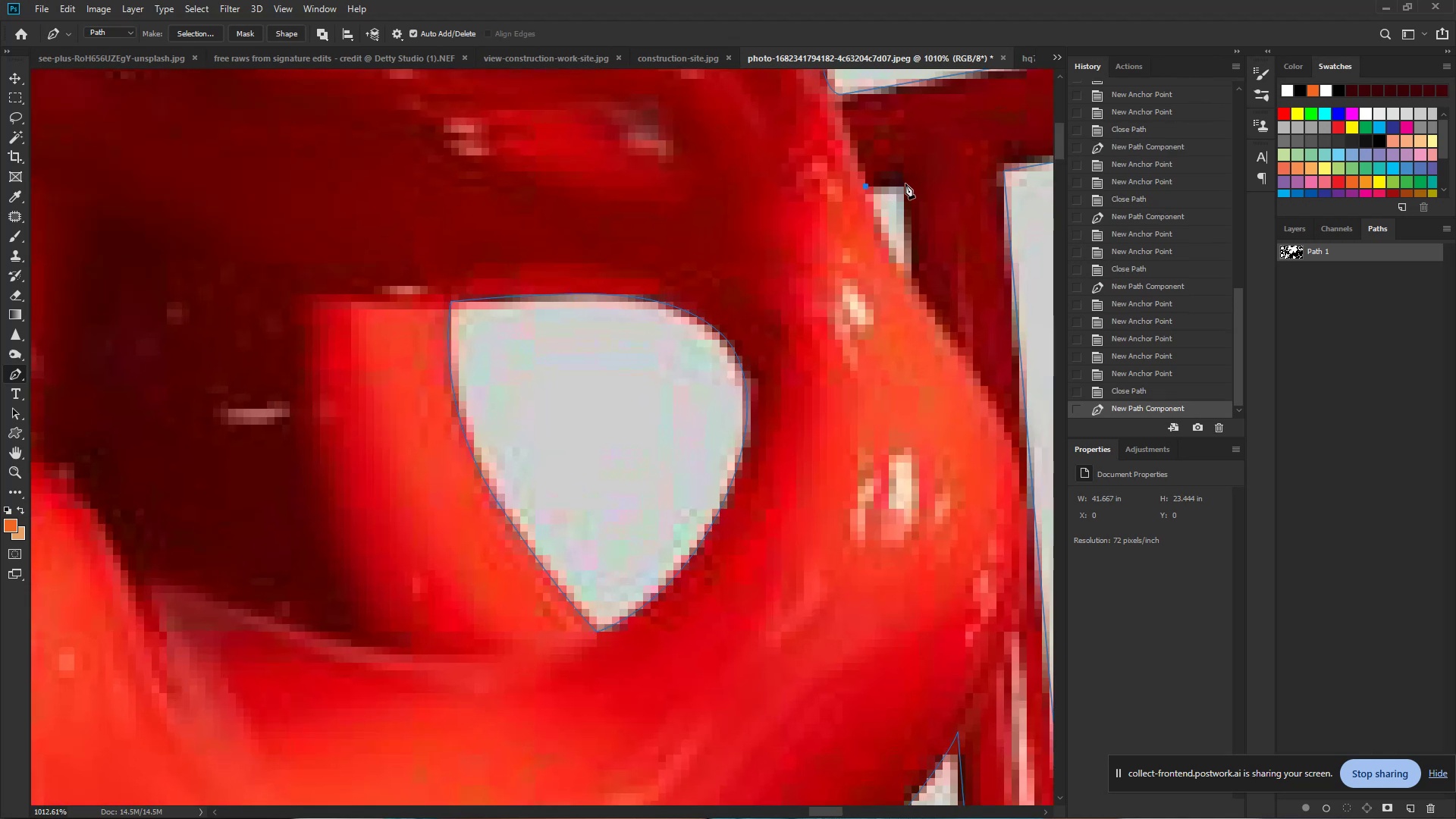 
left_click([905, 184])
 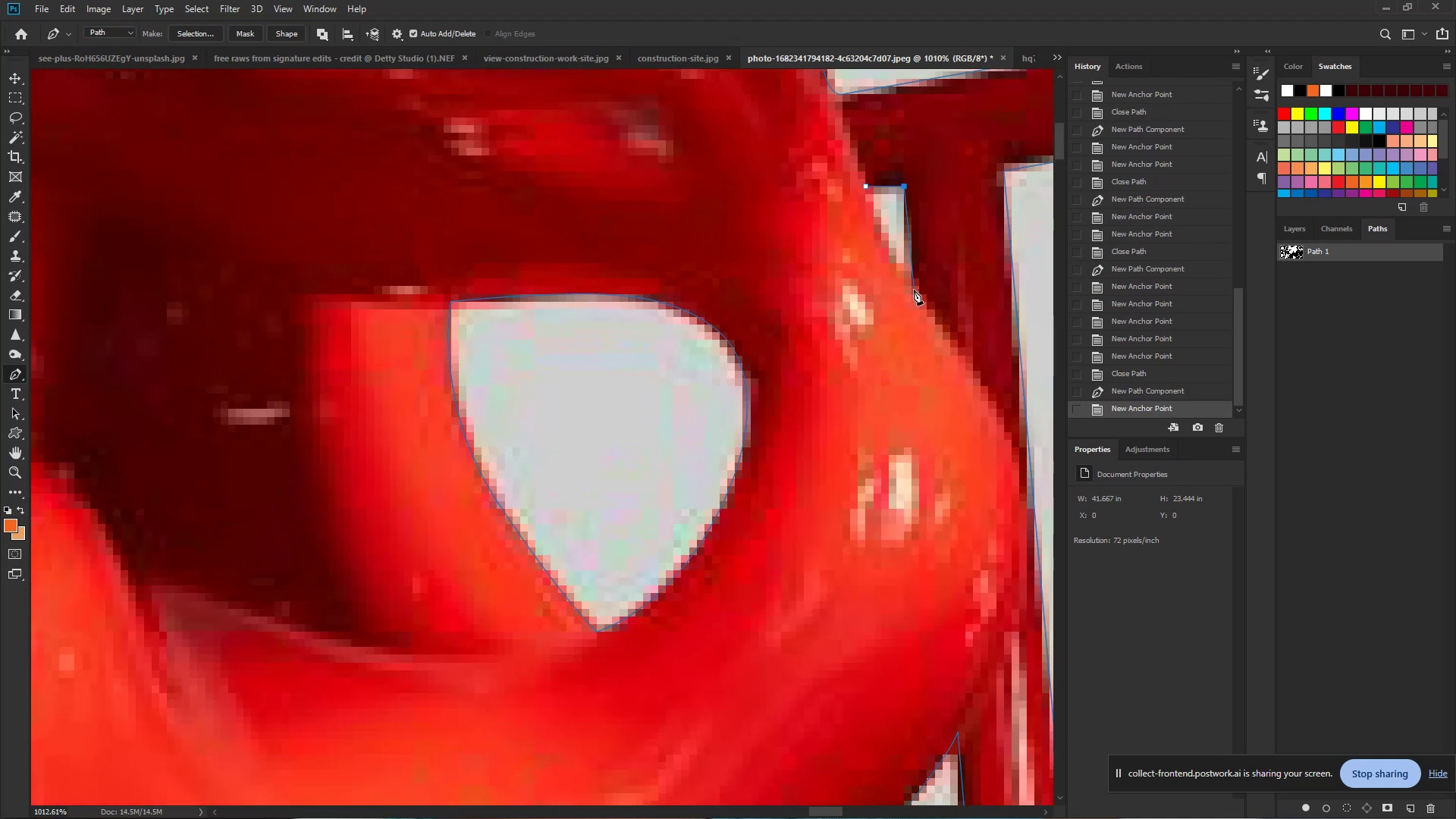 
left_click([914, 290])
 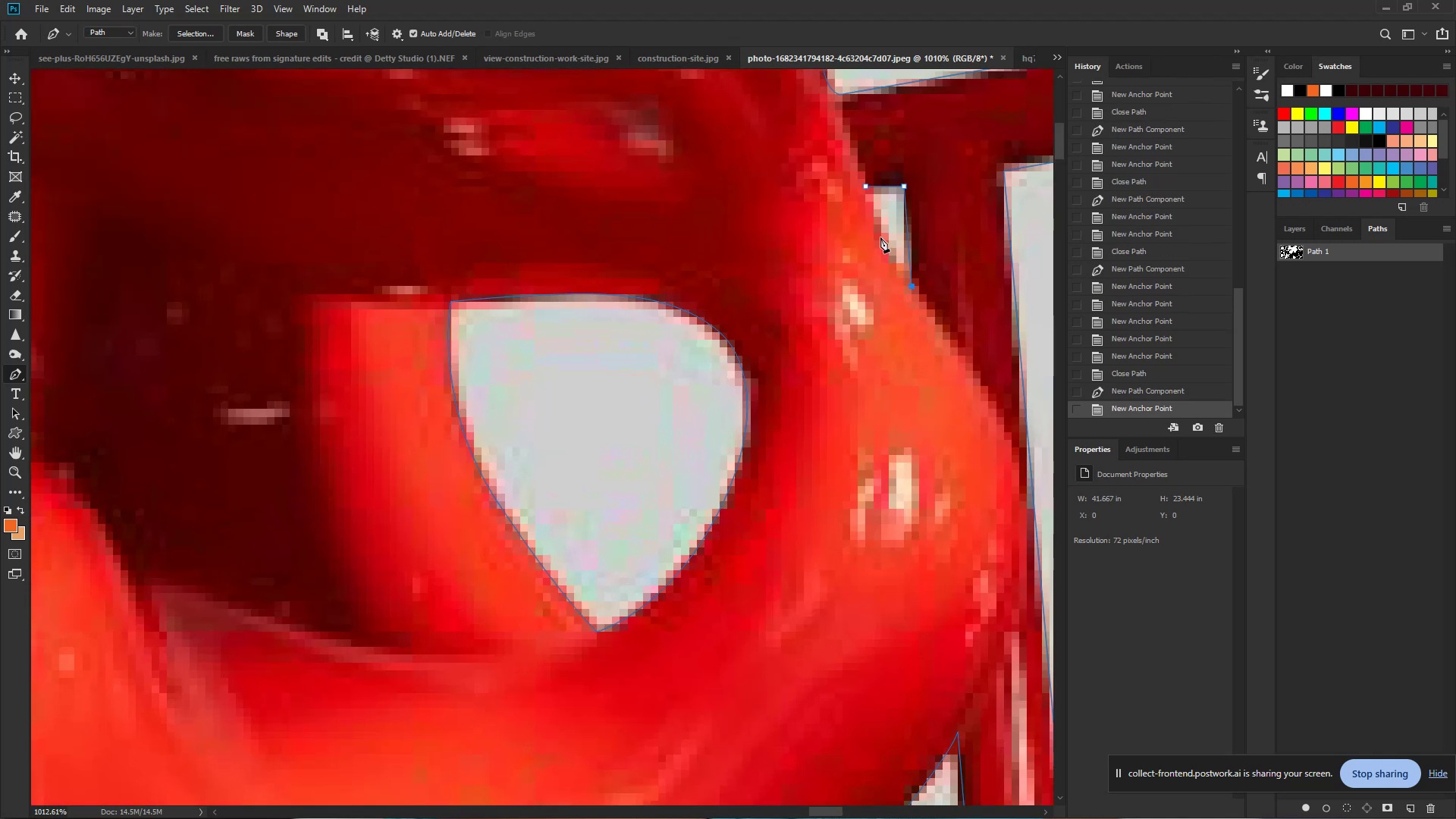 
left_click_drag(start_coordinate=[879, 229], to_coordinate=[868, 203])
 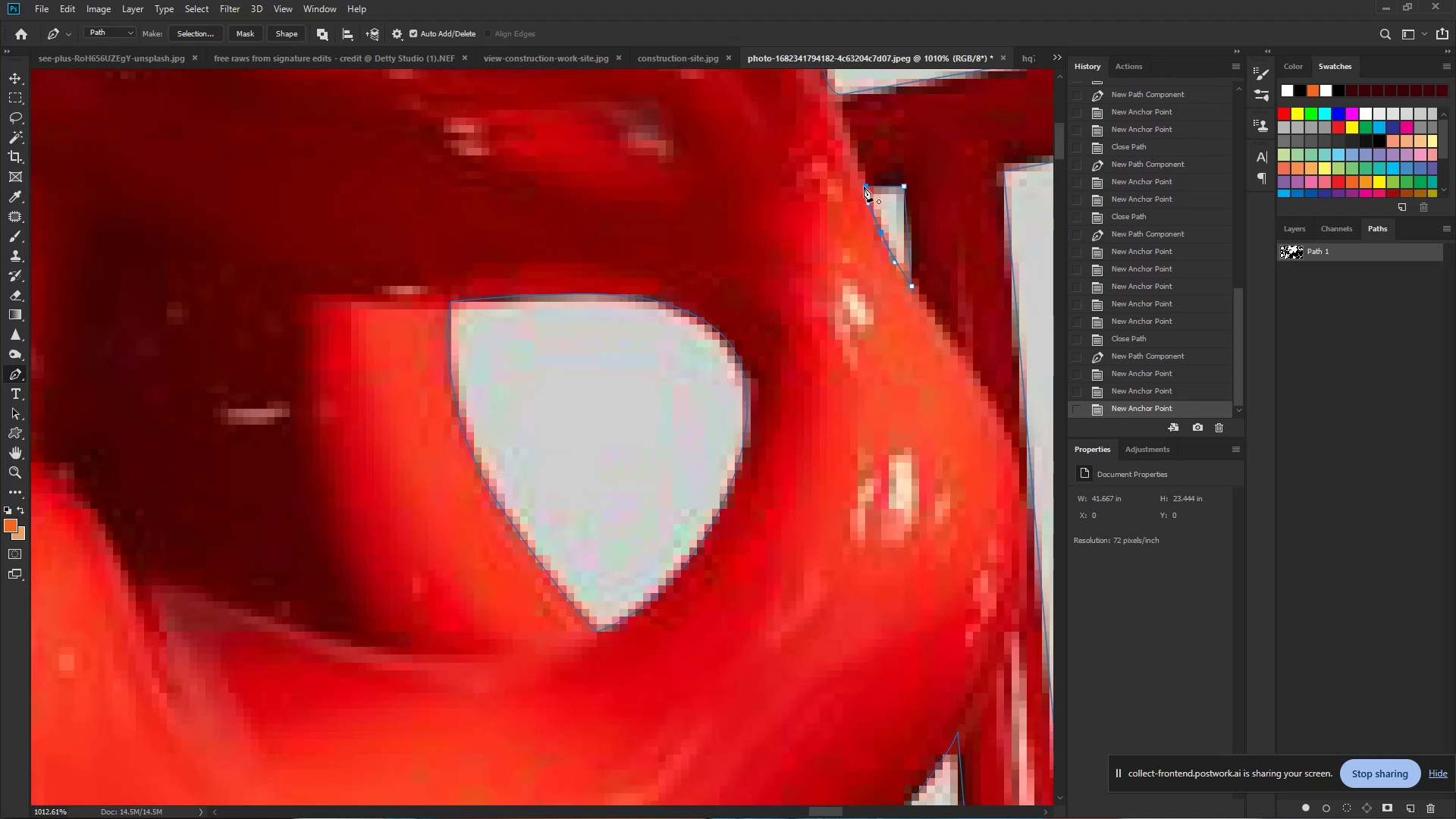 
left_click([864, 187])
 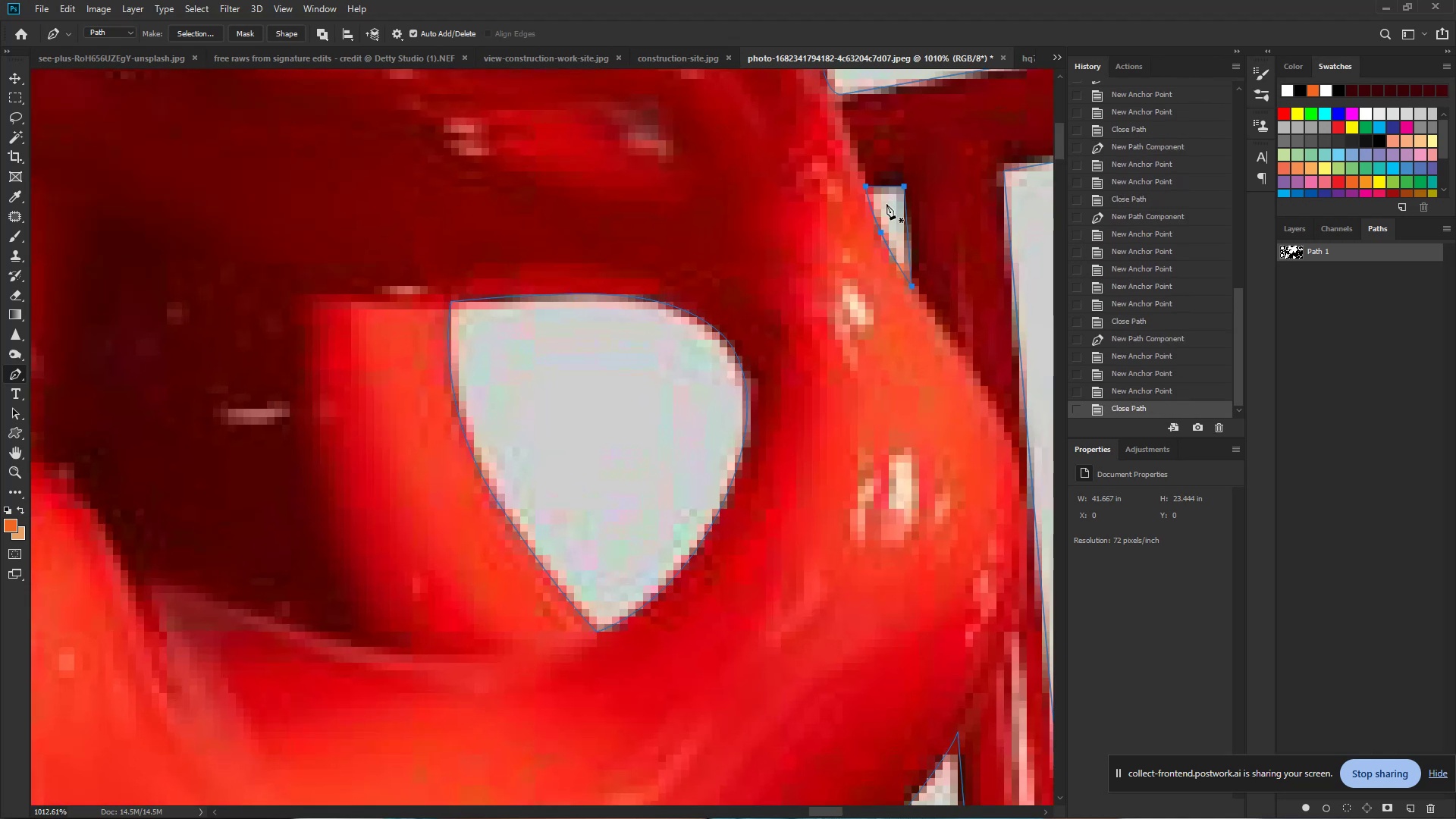 
hold_key(key=ControlLeft, duration=0.59)
 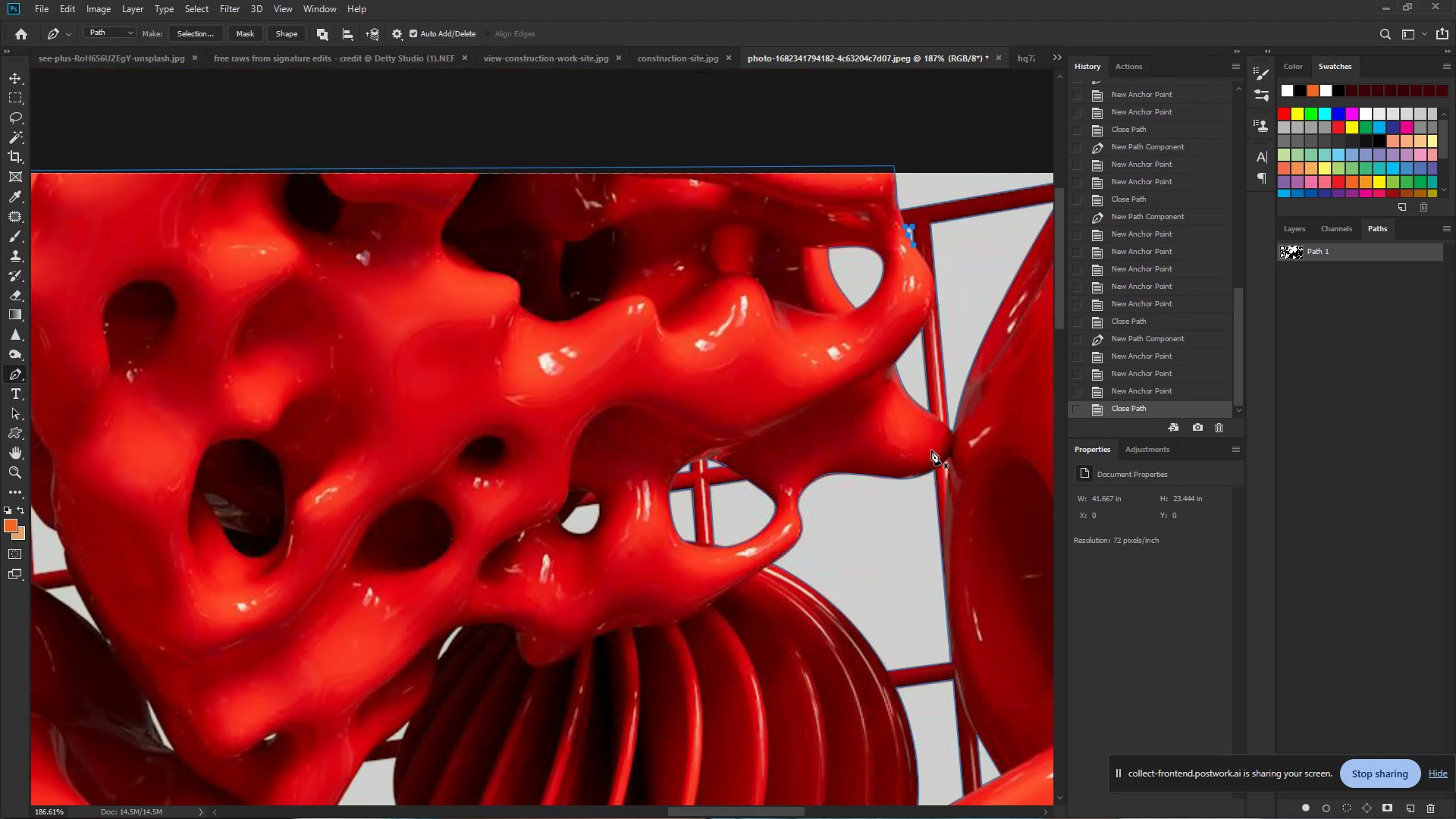 
hold_key(key=Space, duration=0.42)
 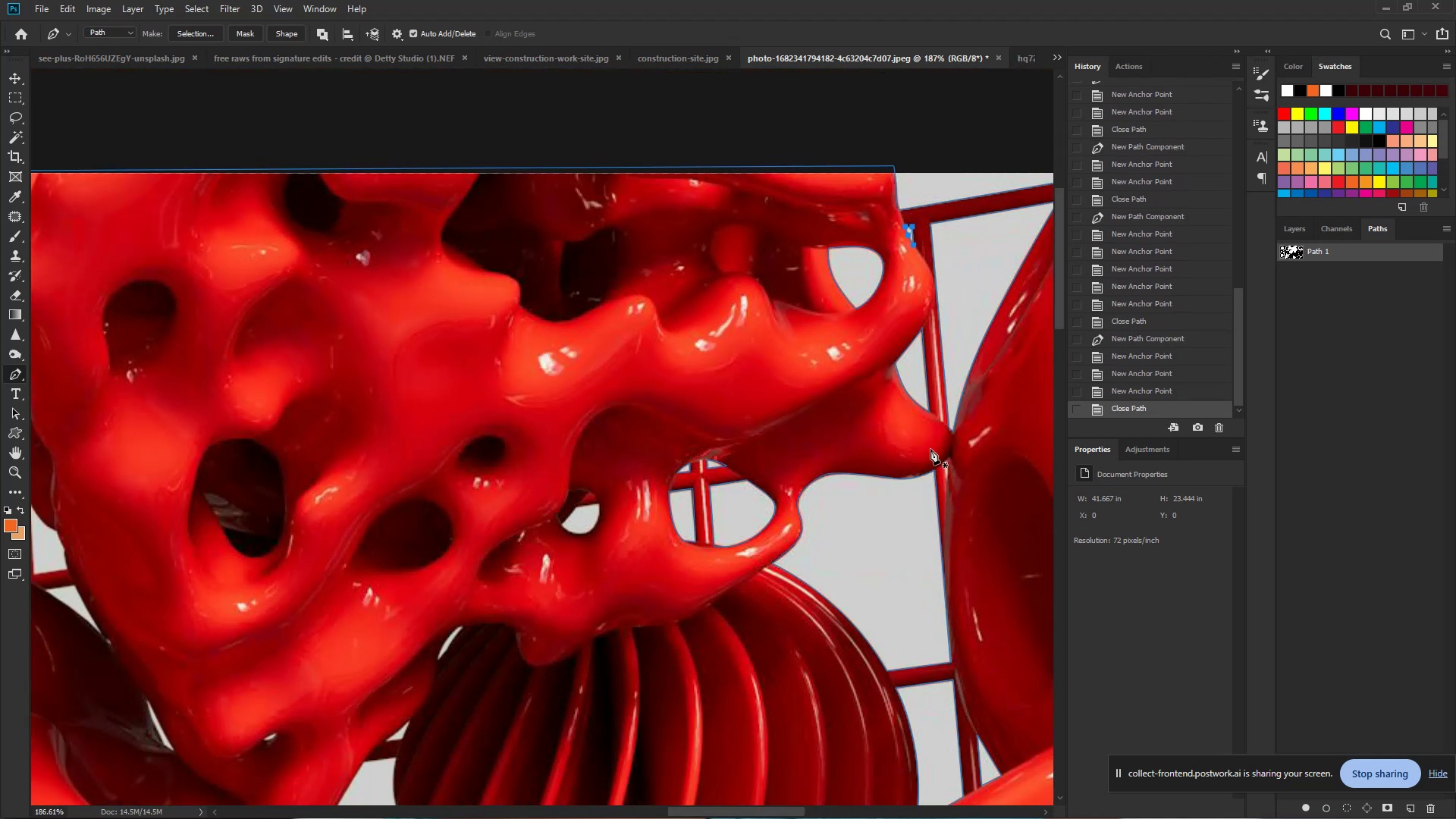 
left_click_drag(start_coordinate=[914, 236], to_coordinate=[811, 226])
 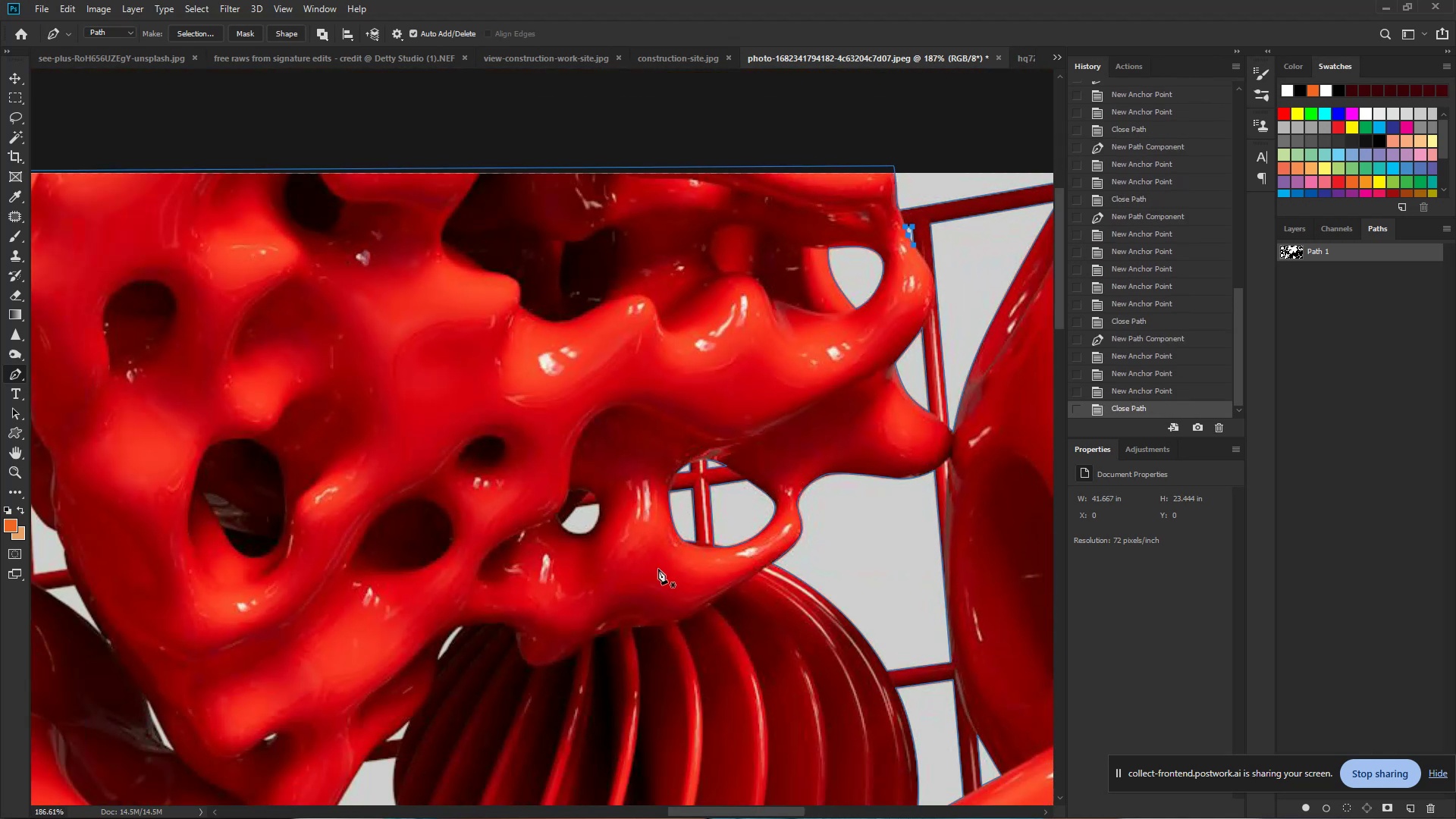 
hold_key(key=ControlLeft, duration=0.76)
 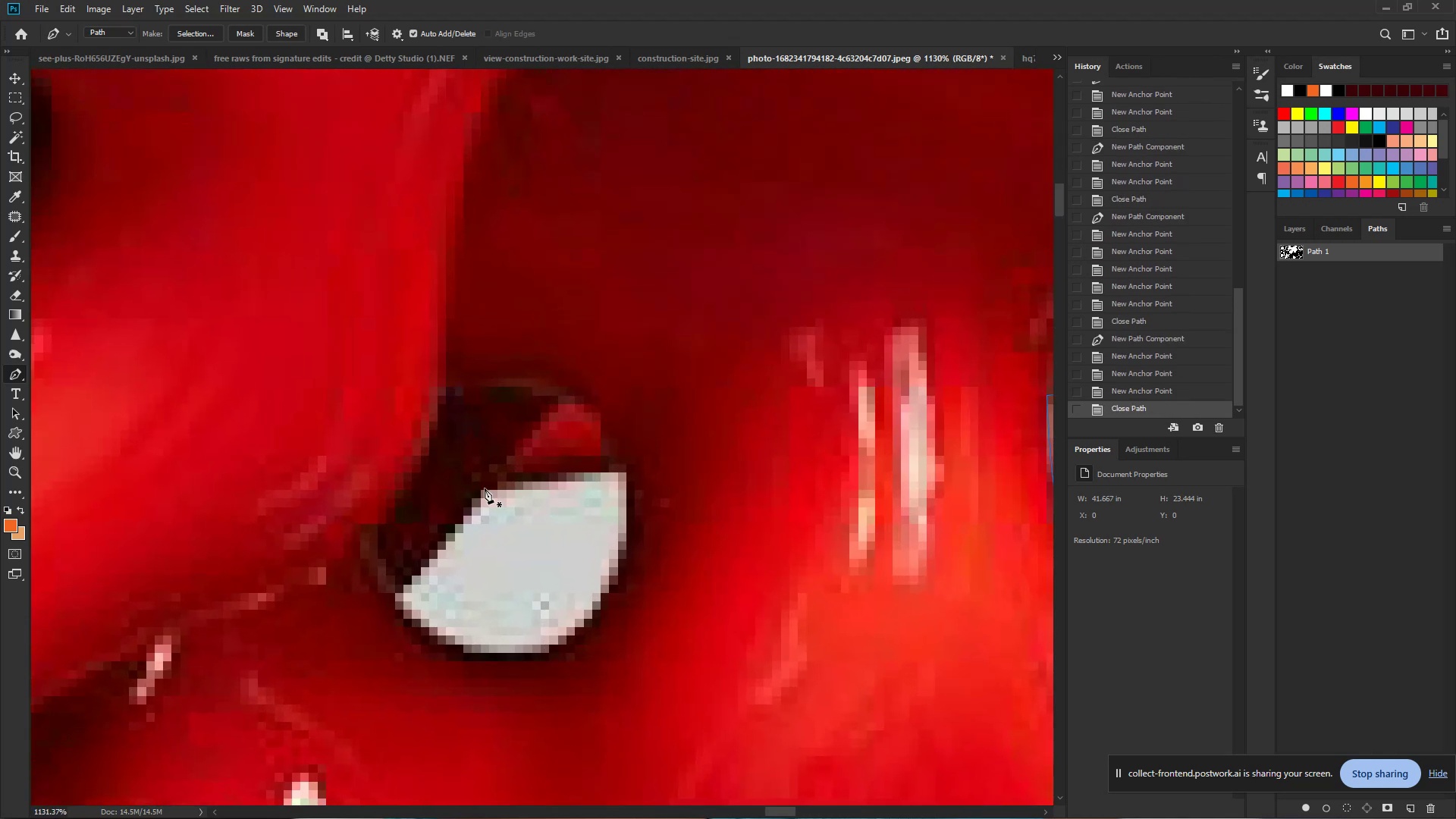 
hold_key(key=Space, duration=0.56)
 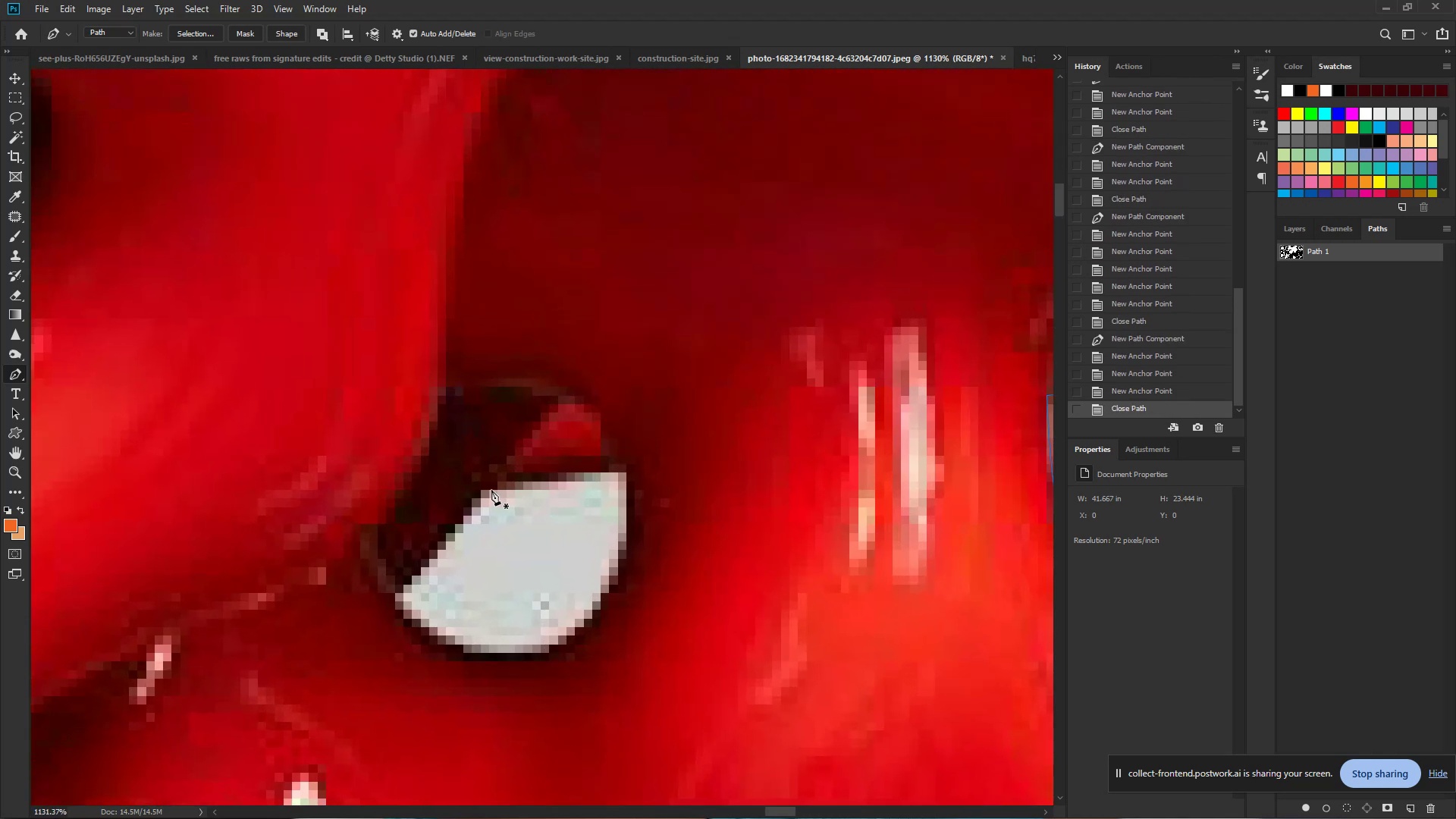 
left_click_drag(start_coordinate=[594, 510], to_coordinate=[705, 524])
 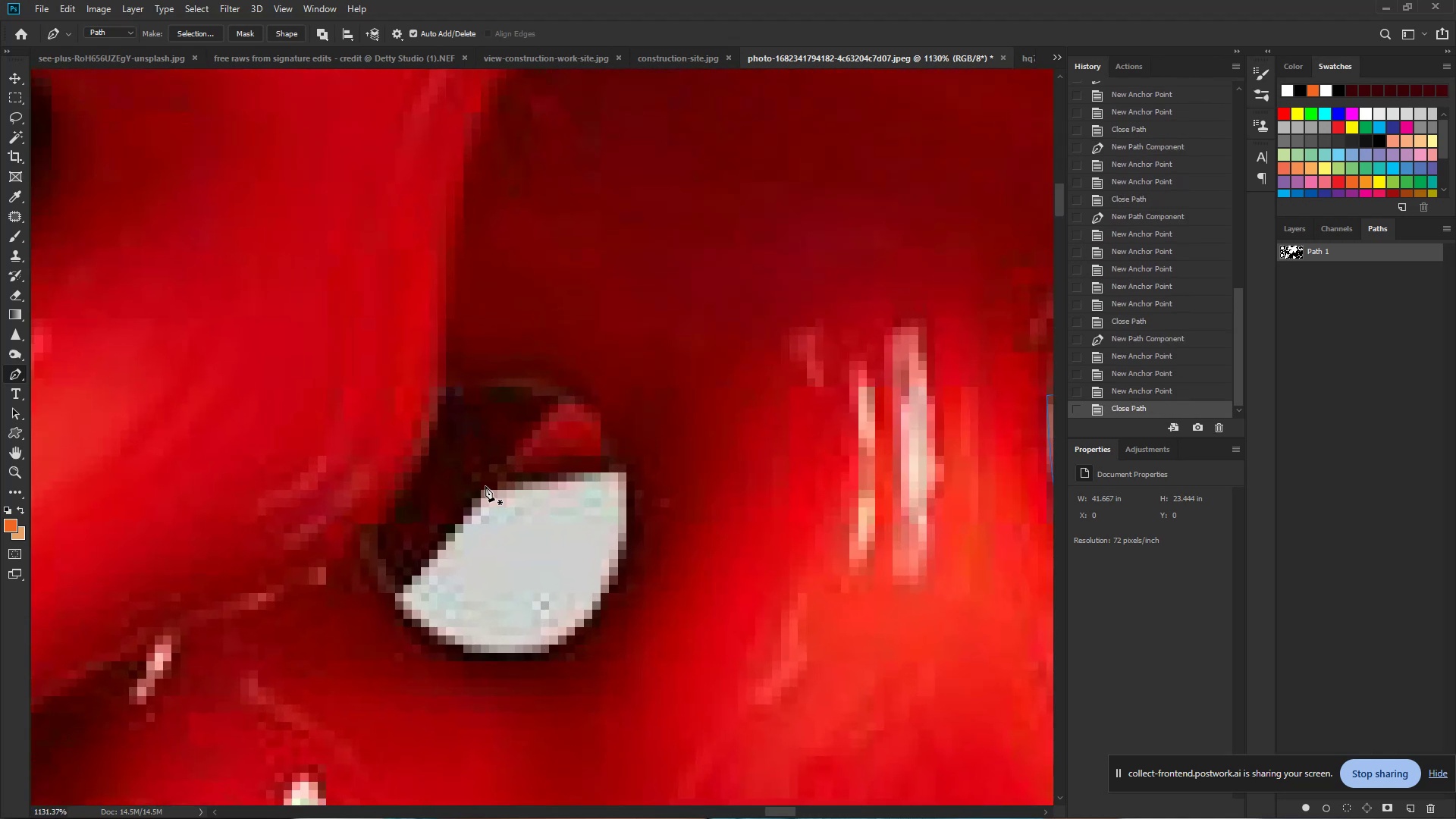 
left_click([485, 486])
 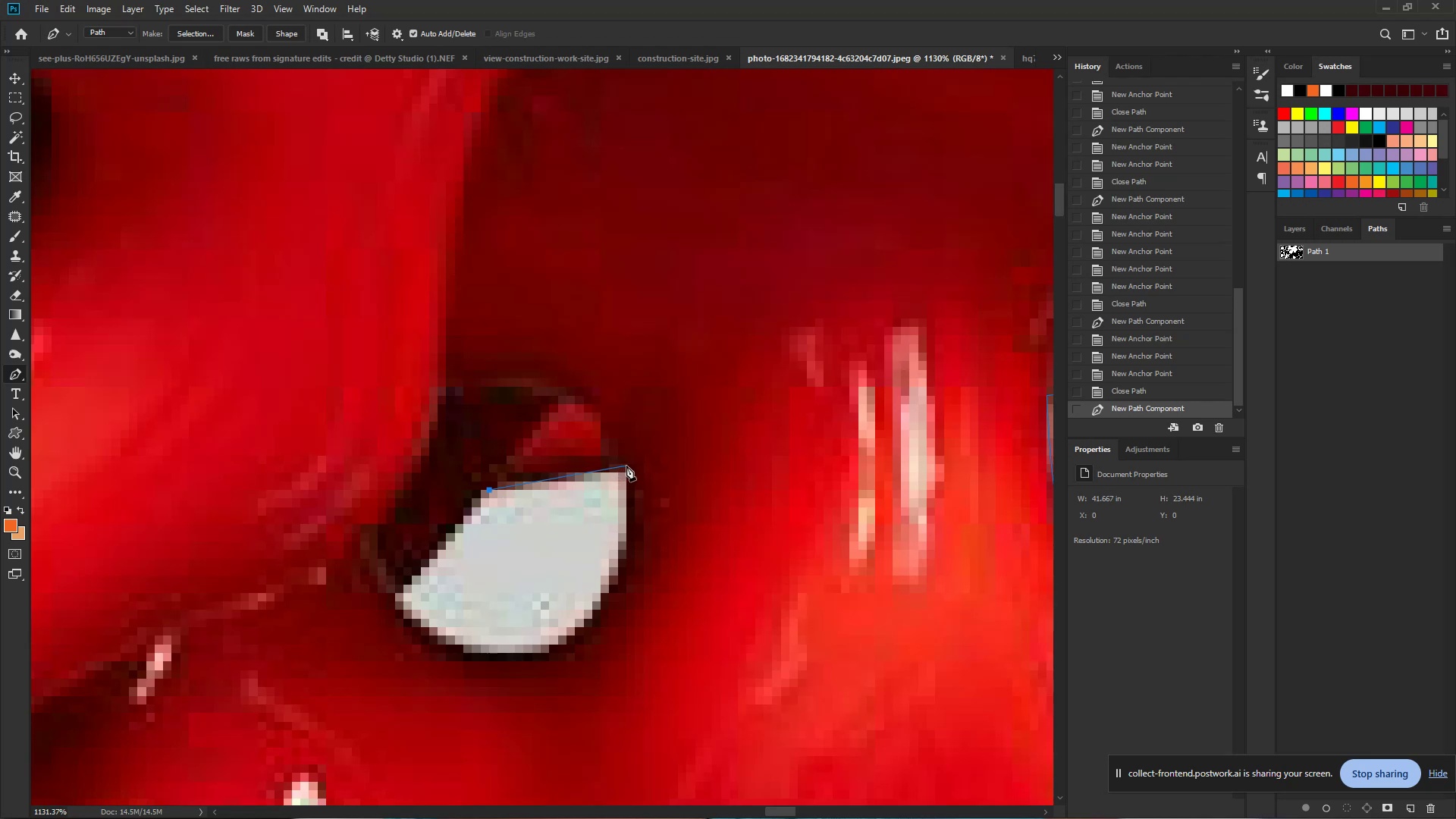 
left_click([629, 466])
 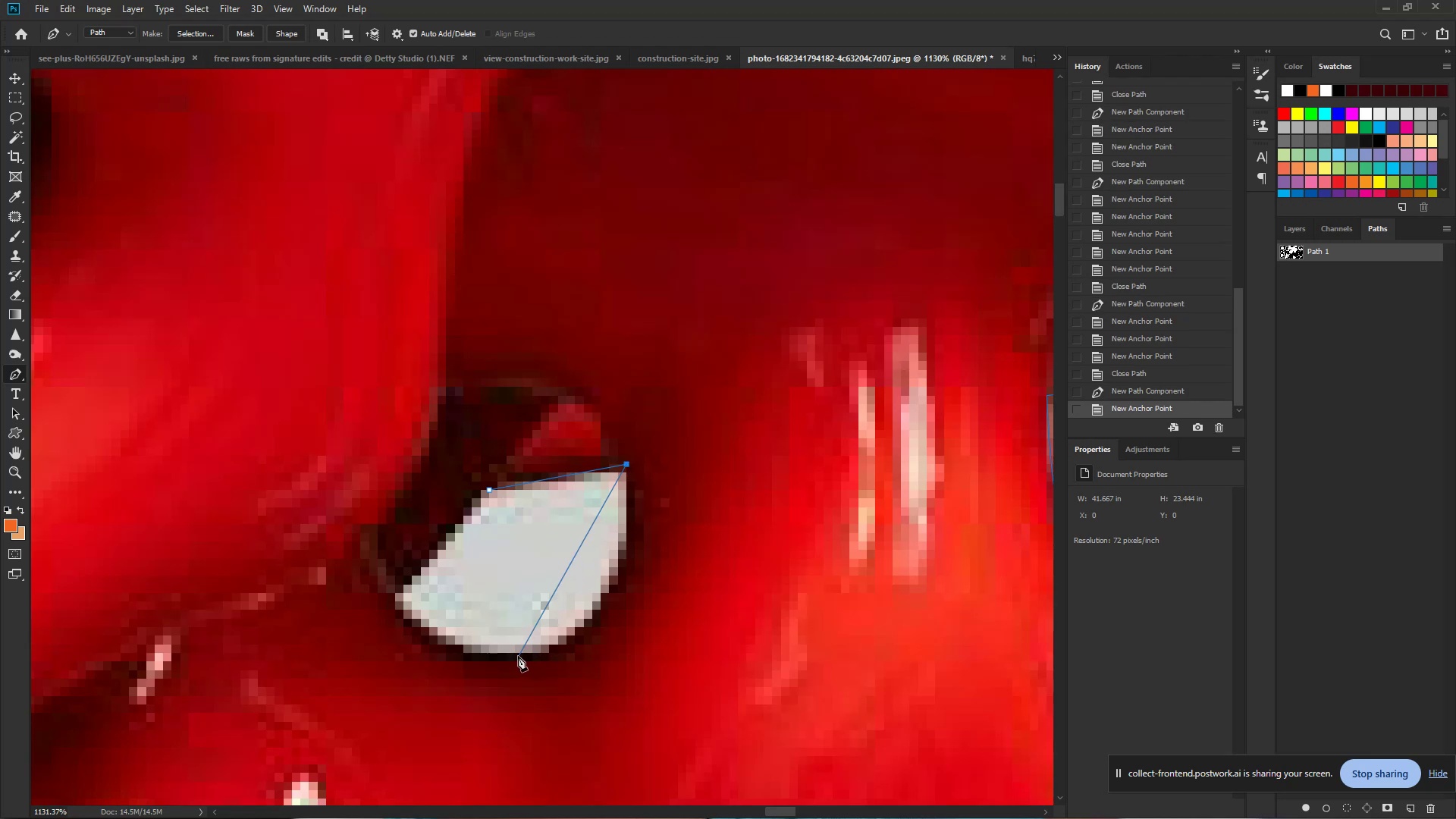 
left_click_drag(start_coordinate=[513, 654], to_coordinate=[397, 658])
 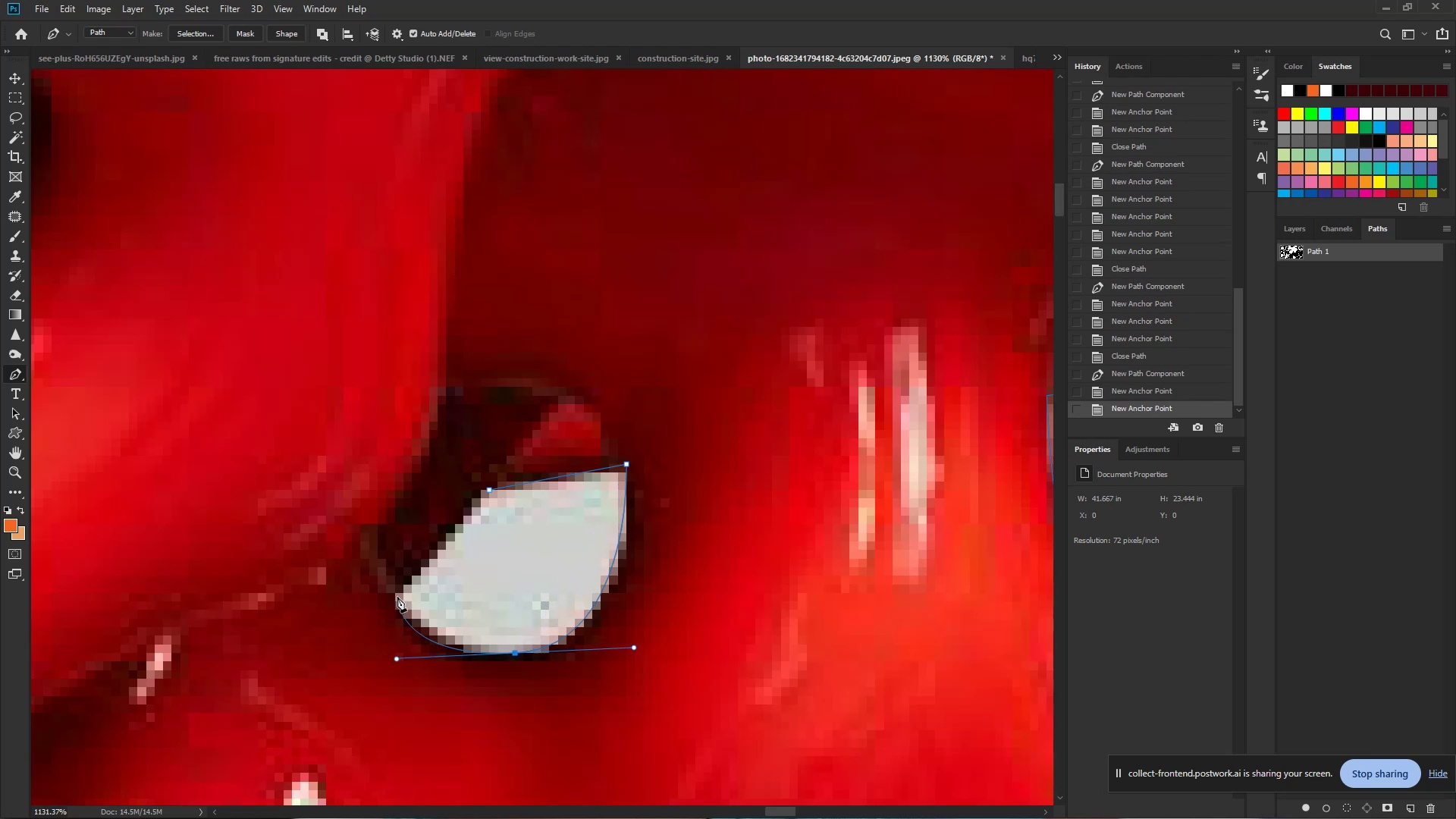 
left_click([395, 597])
 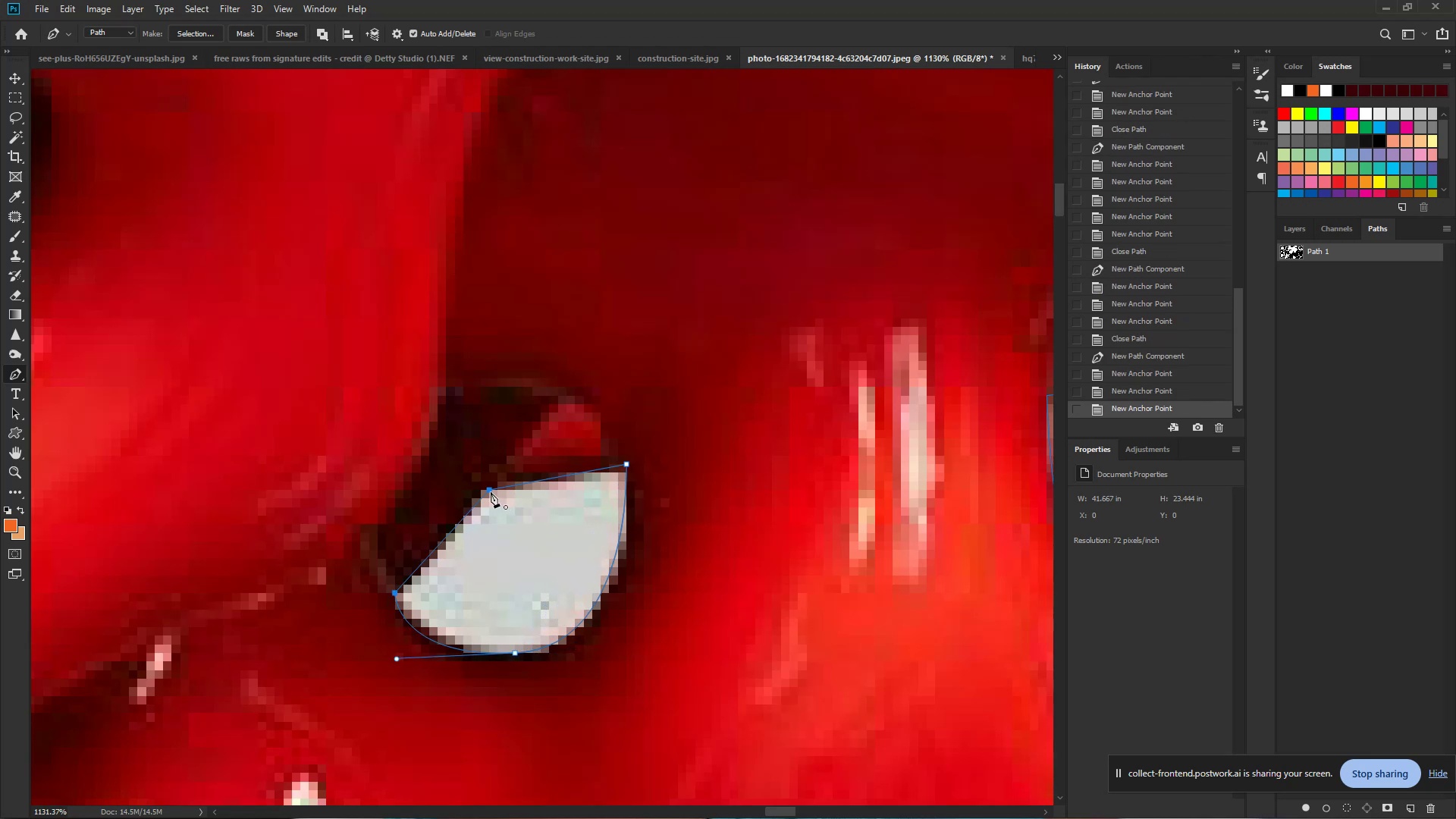 
left_click([489, 491])
 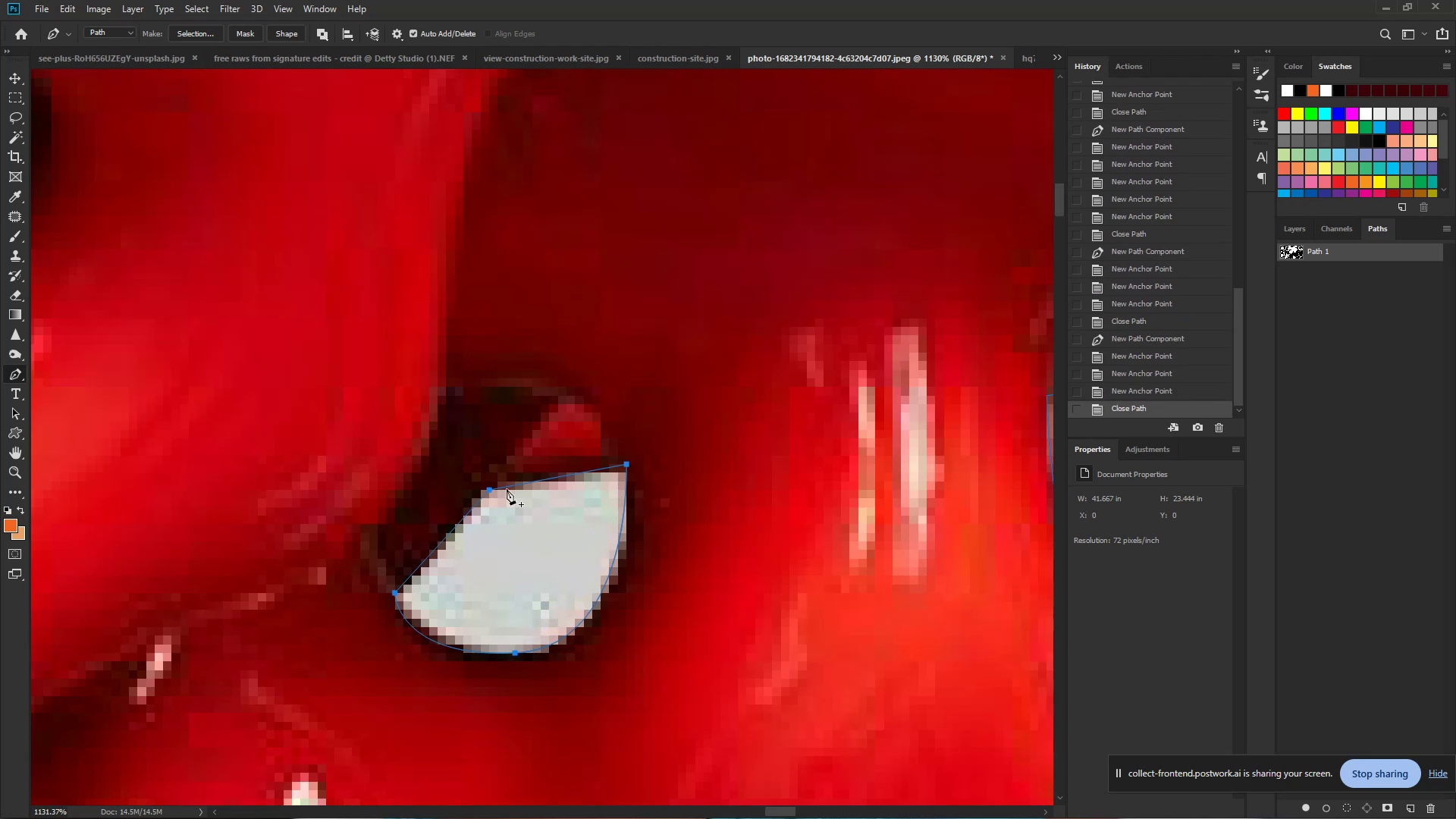 
hold_key(key=ControlLeft, duration=0.67)
 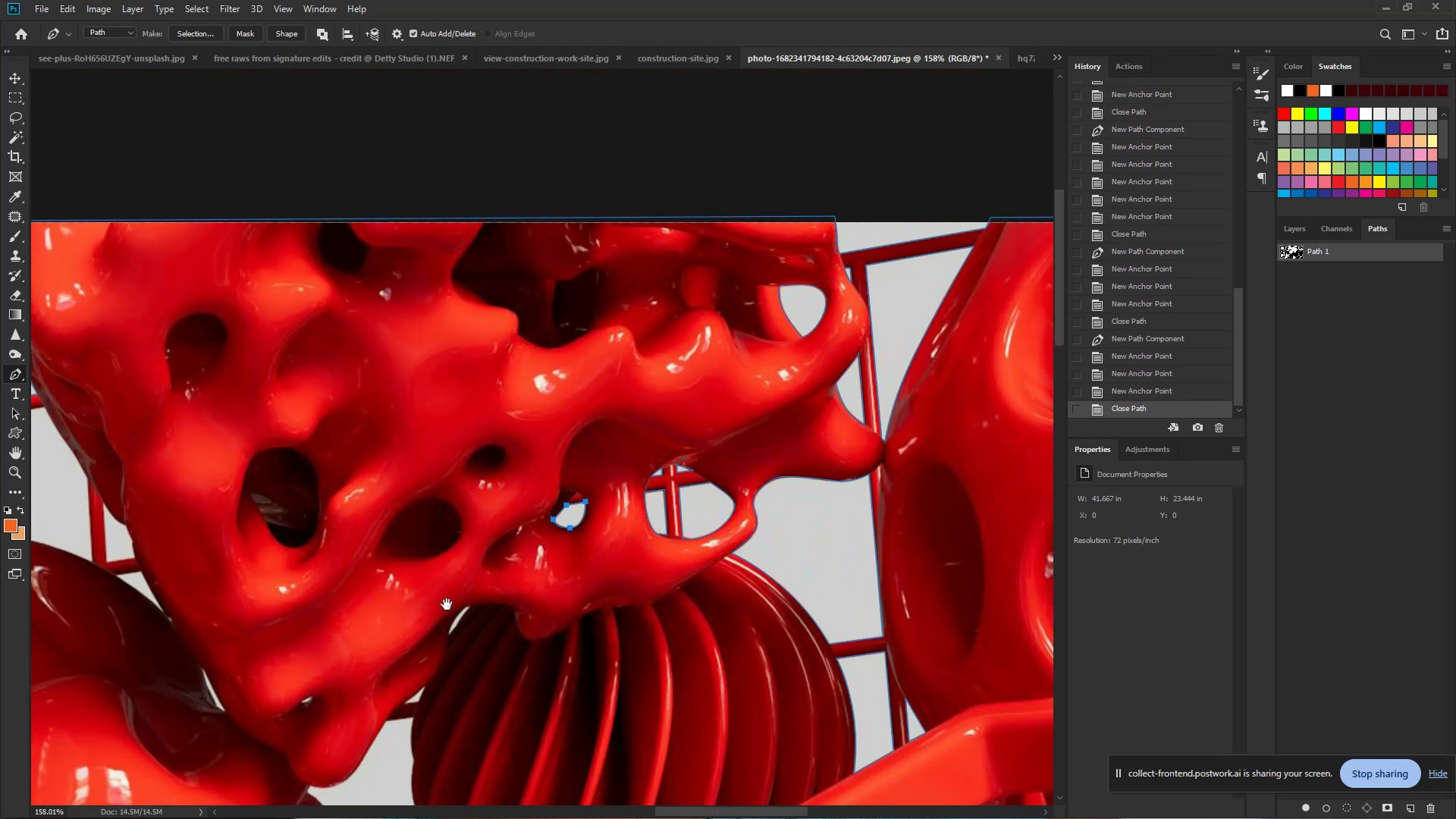 
hold_key(key=Space, duration=0.5)
 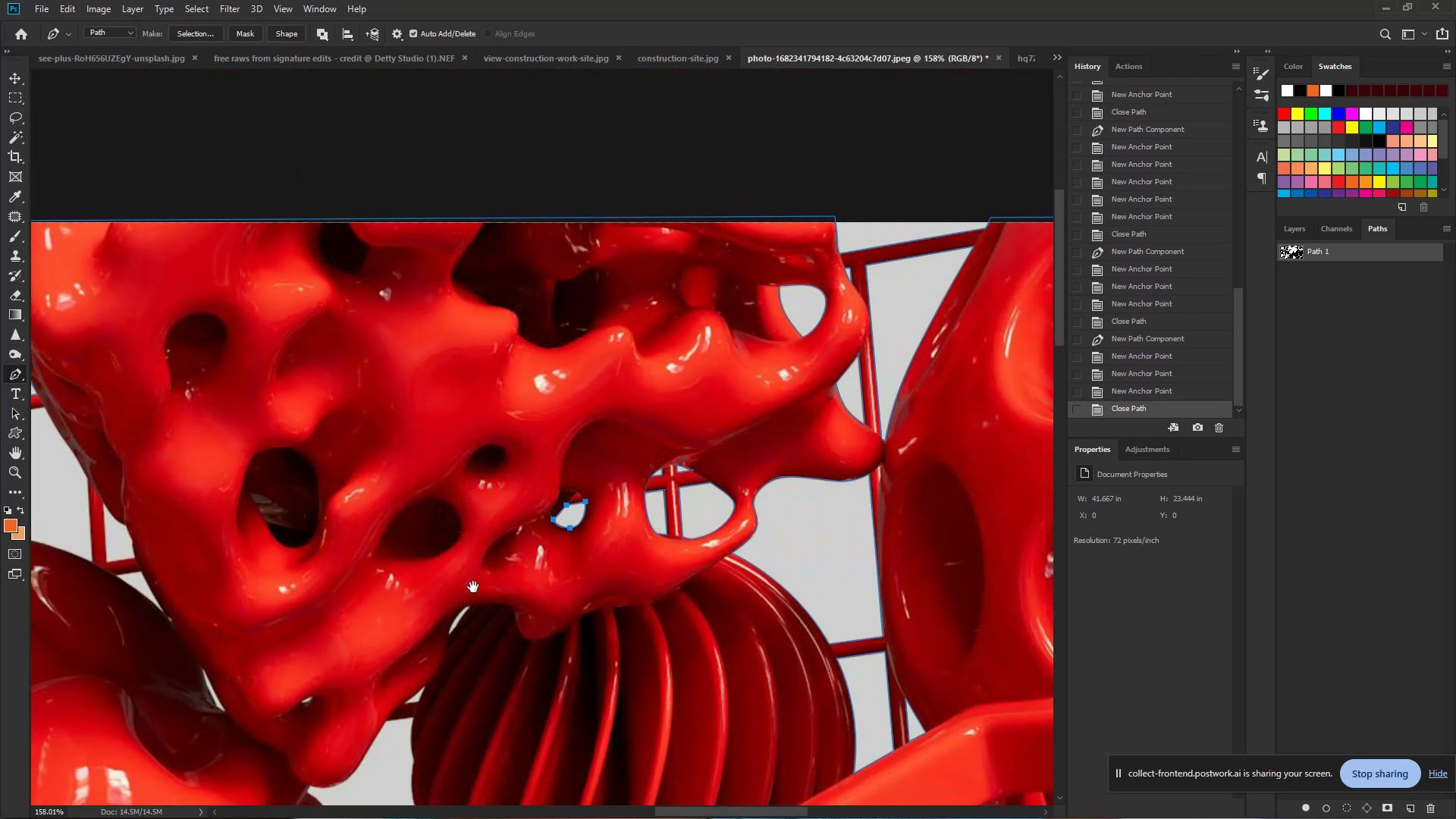 
left_click_drag(start_coordinate=[579, 507], to_coordinate=[462, 498])
 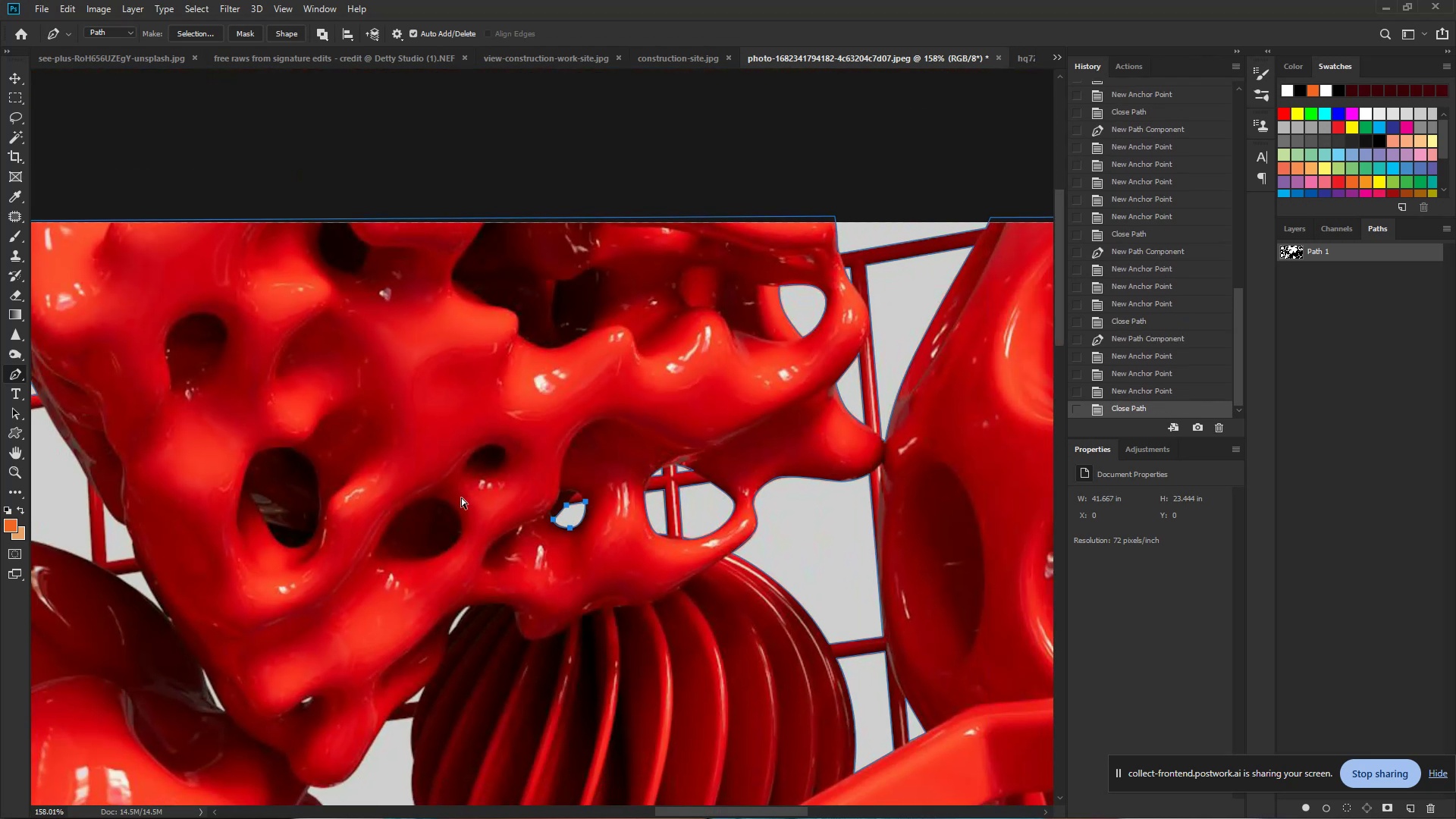 
hold_key(key=Space, duration=0.9)
 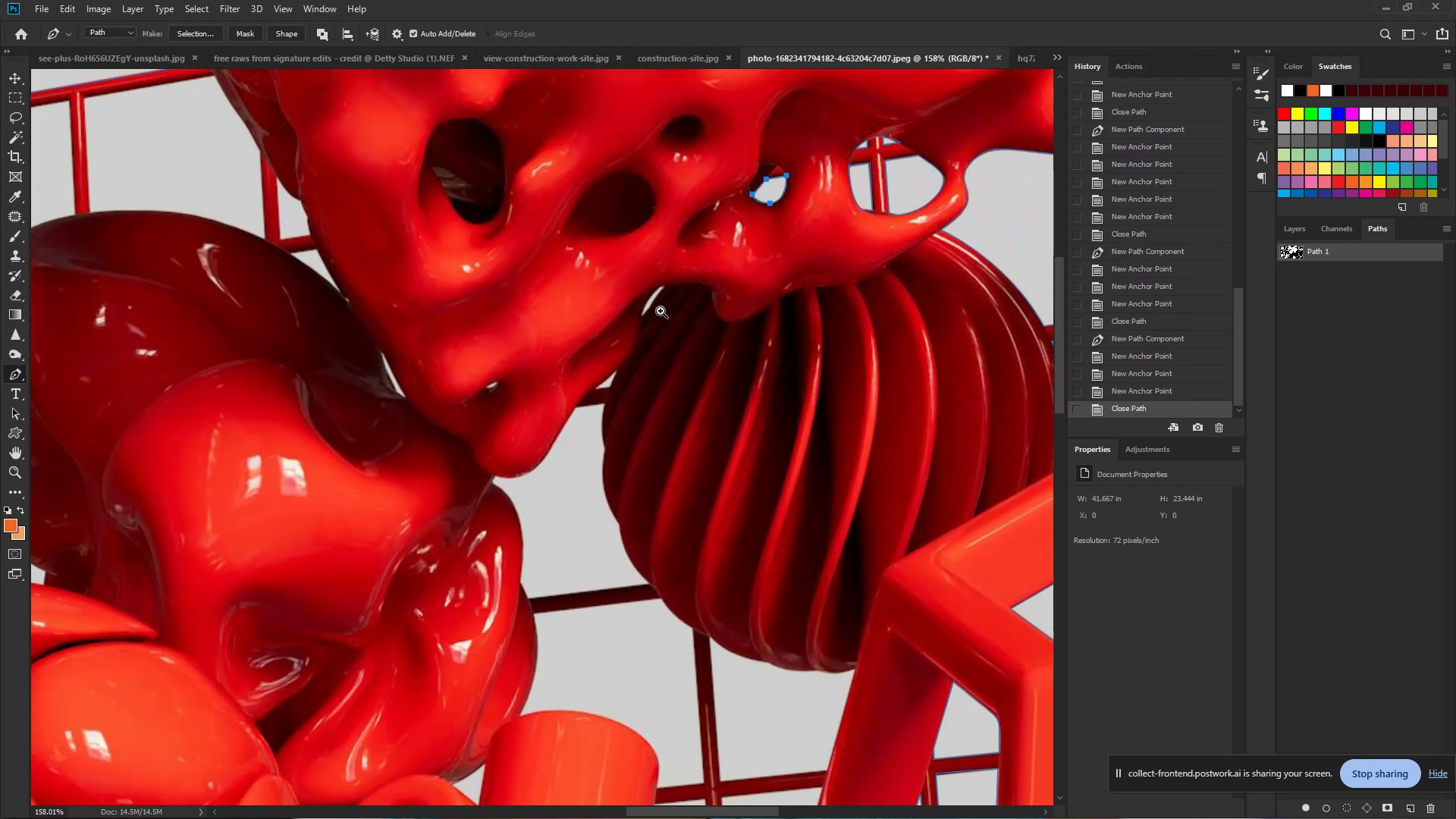 
left_click_drag(start_coordinate=[444, 607], to_coordinate=[637, 287])
 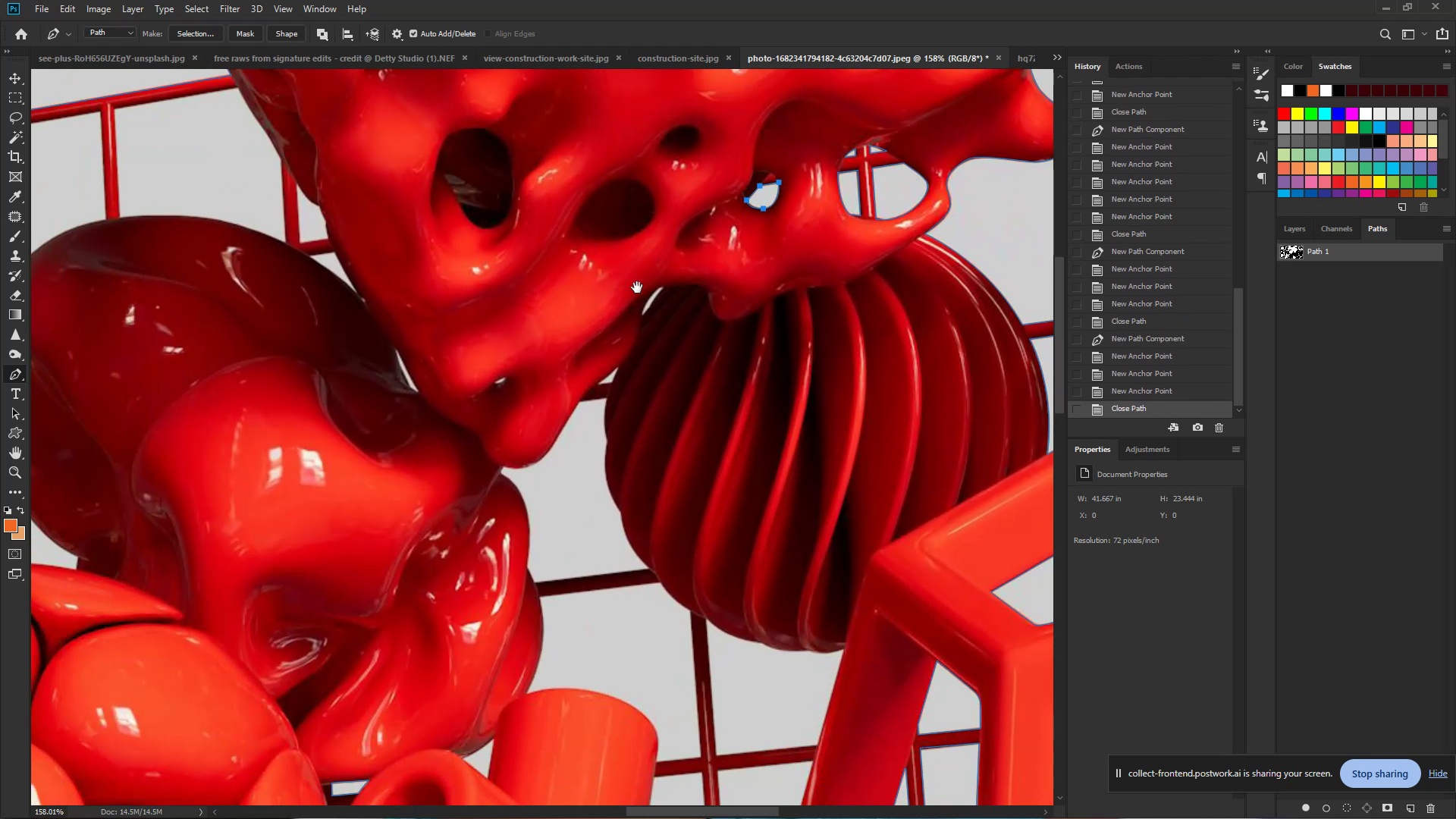 
hold_key(key=ControlLeft, duration=0.79)
 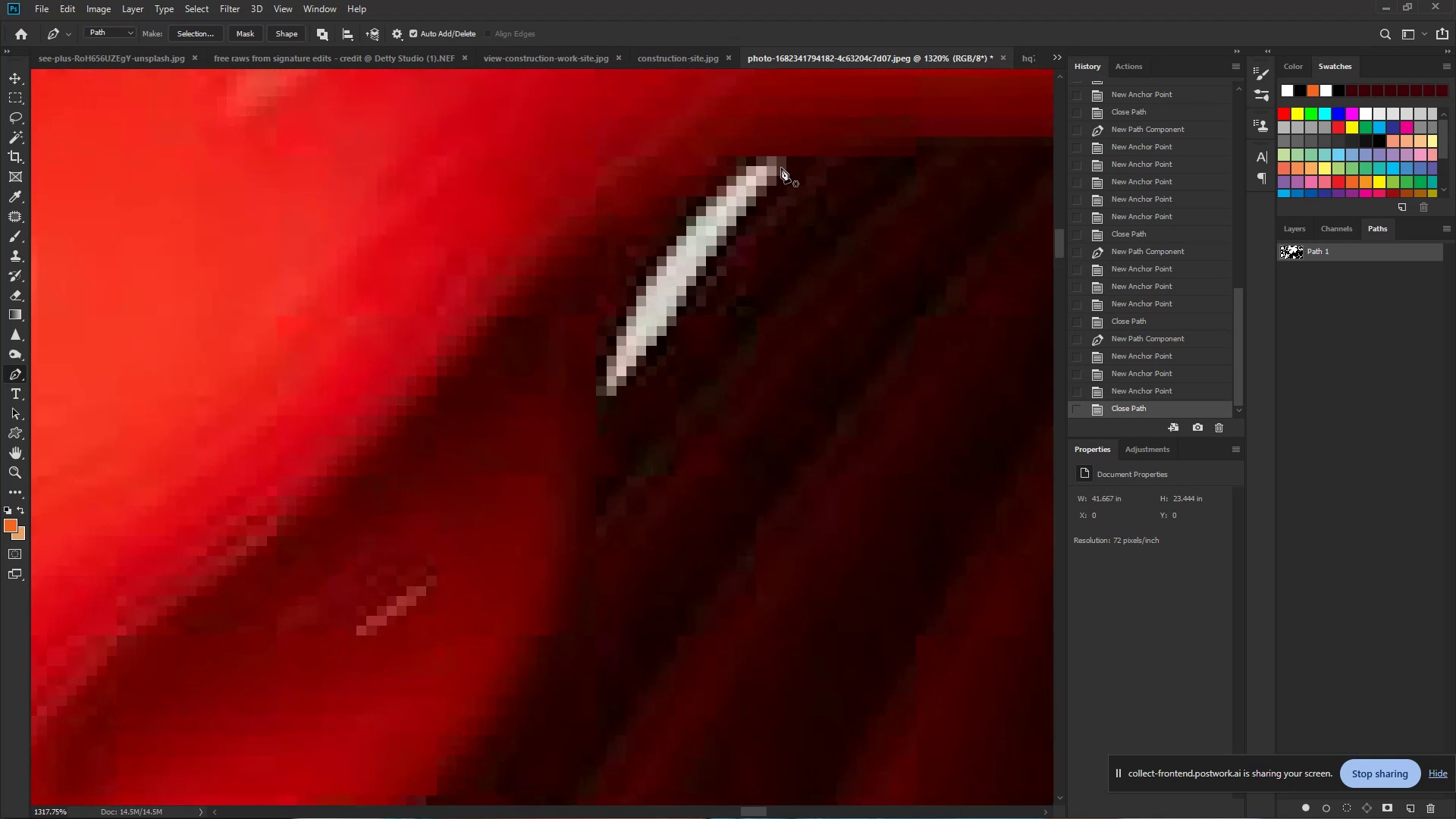 
hold_key(key=Space, duration=0.59)
 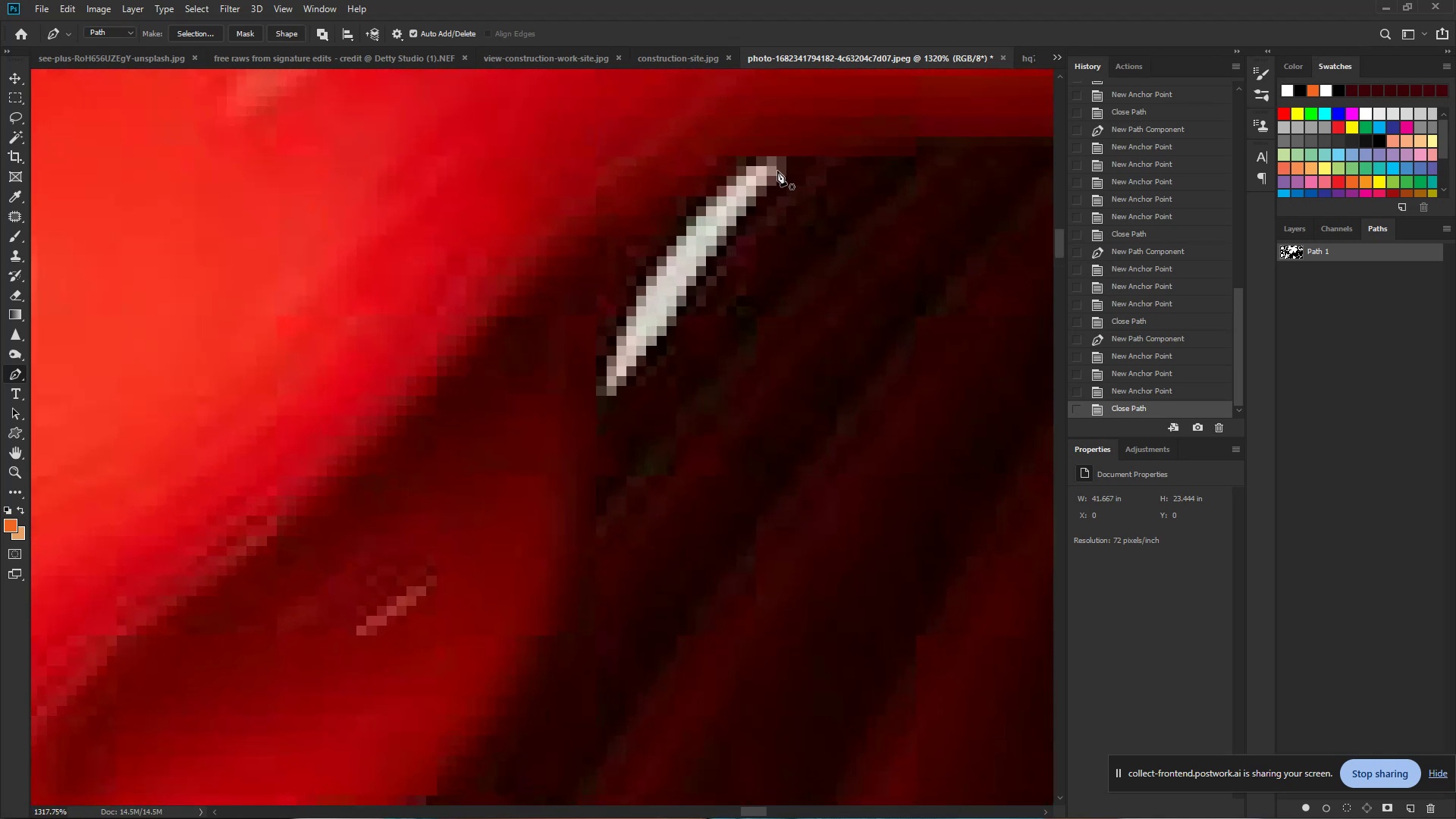 
left_click_drag(start_coordinate=[647, 304], to_coordinate=[774, 319])
 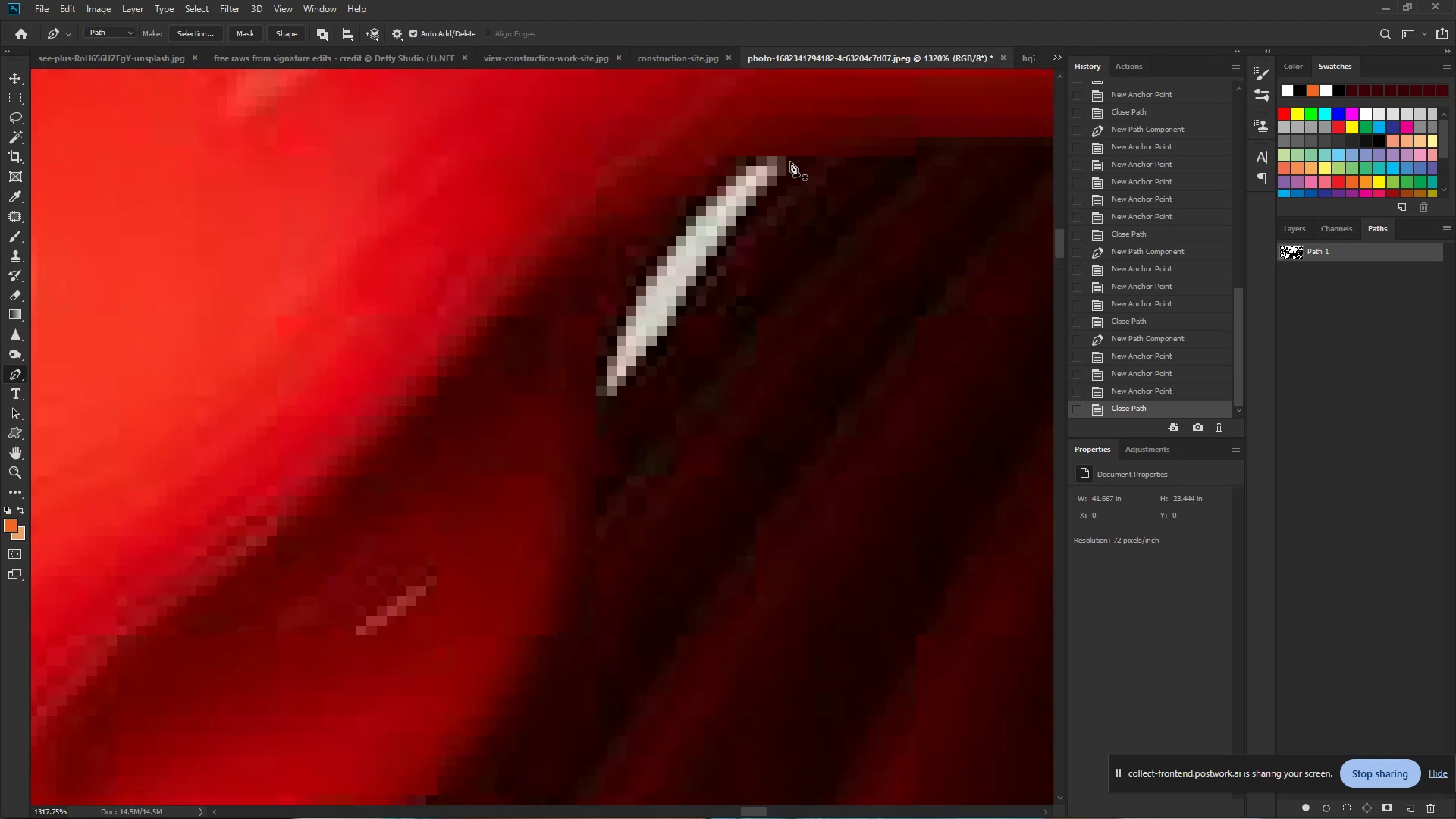 
left_click([794, 158])
 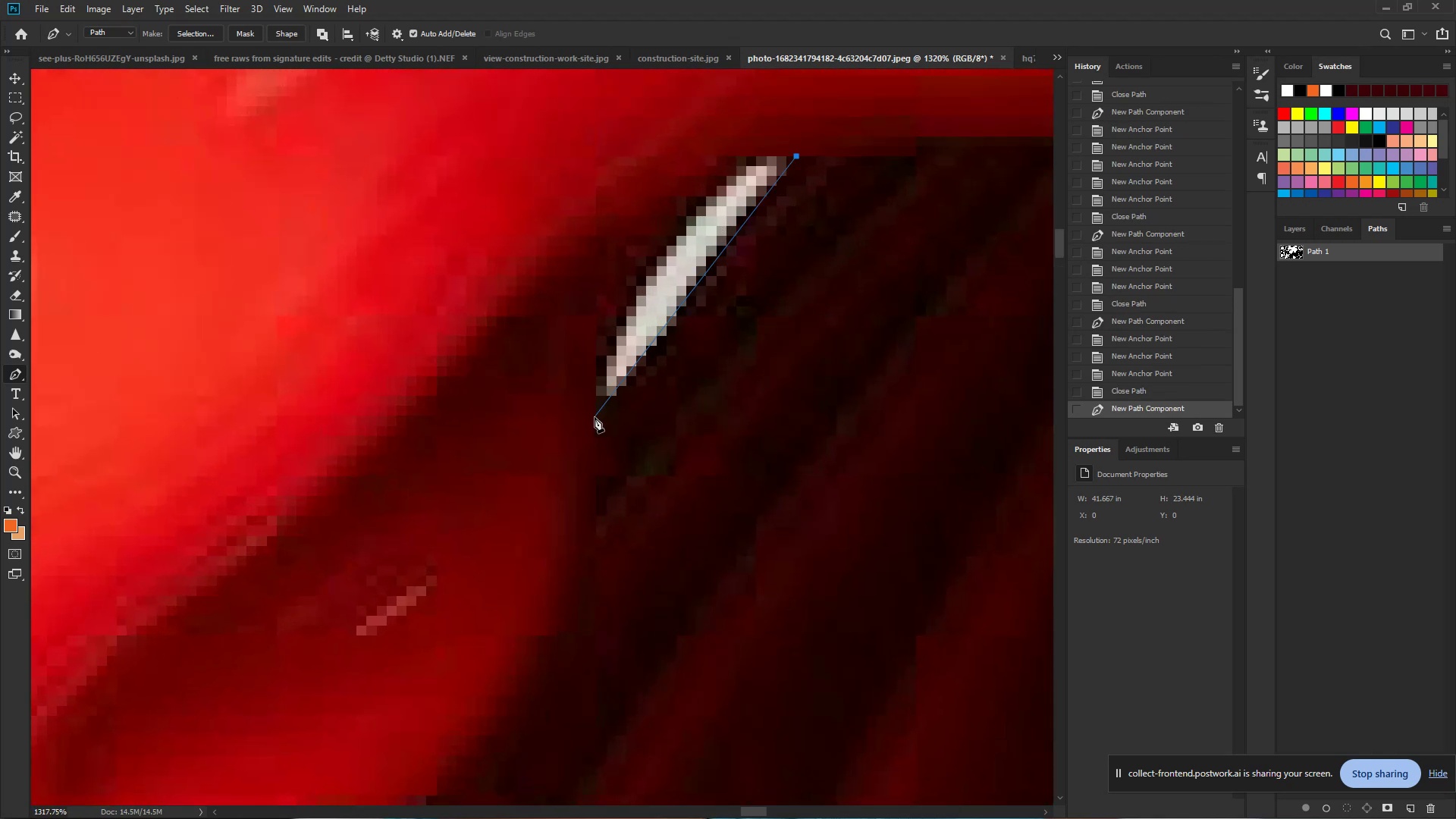 
left_click([595, 419])
 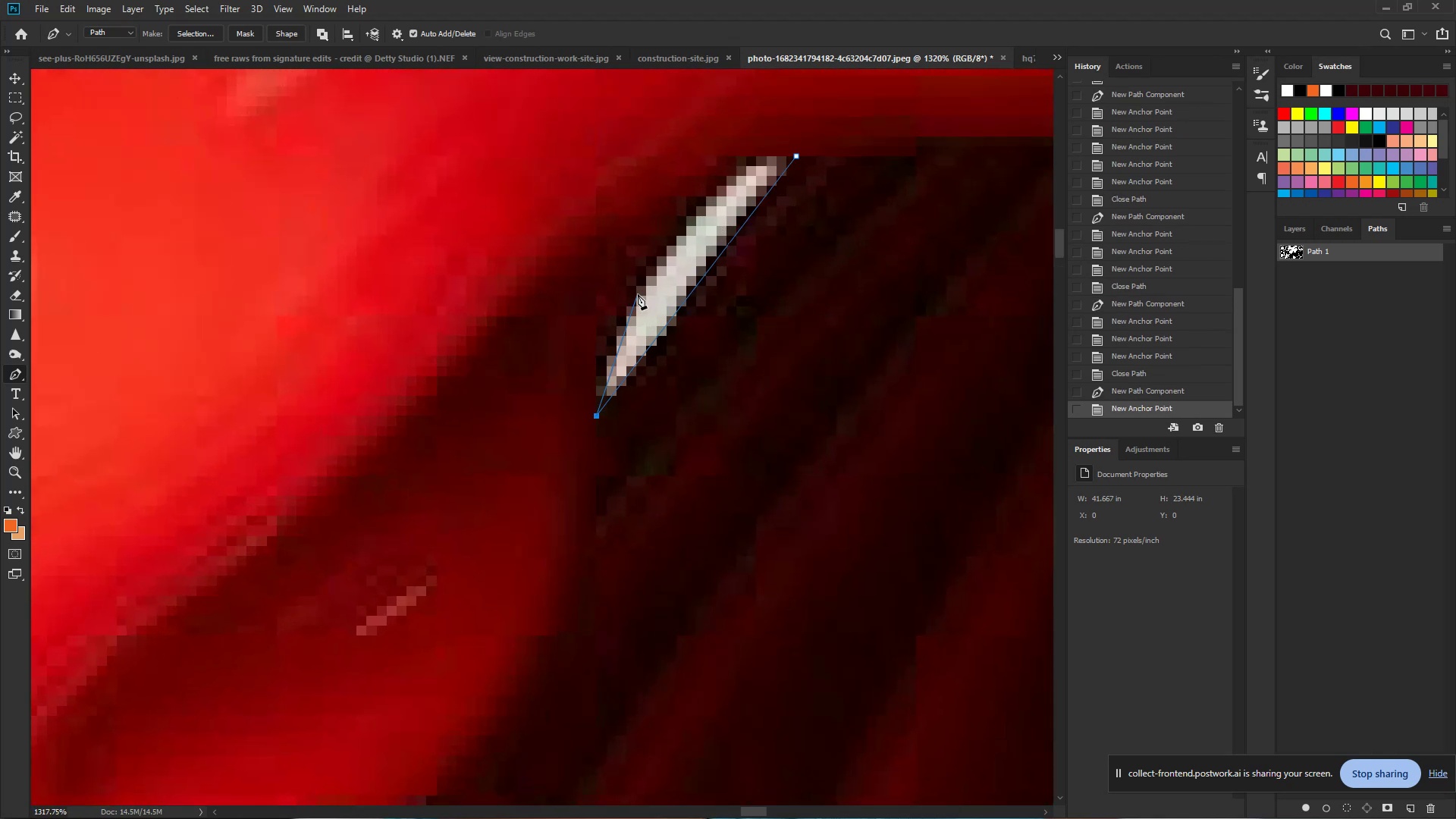 
left_click_drag(start_coordinate=[638, 283], to_coordinate=[689, 208])
 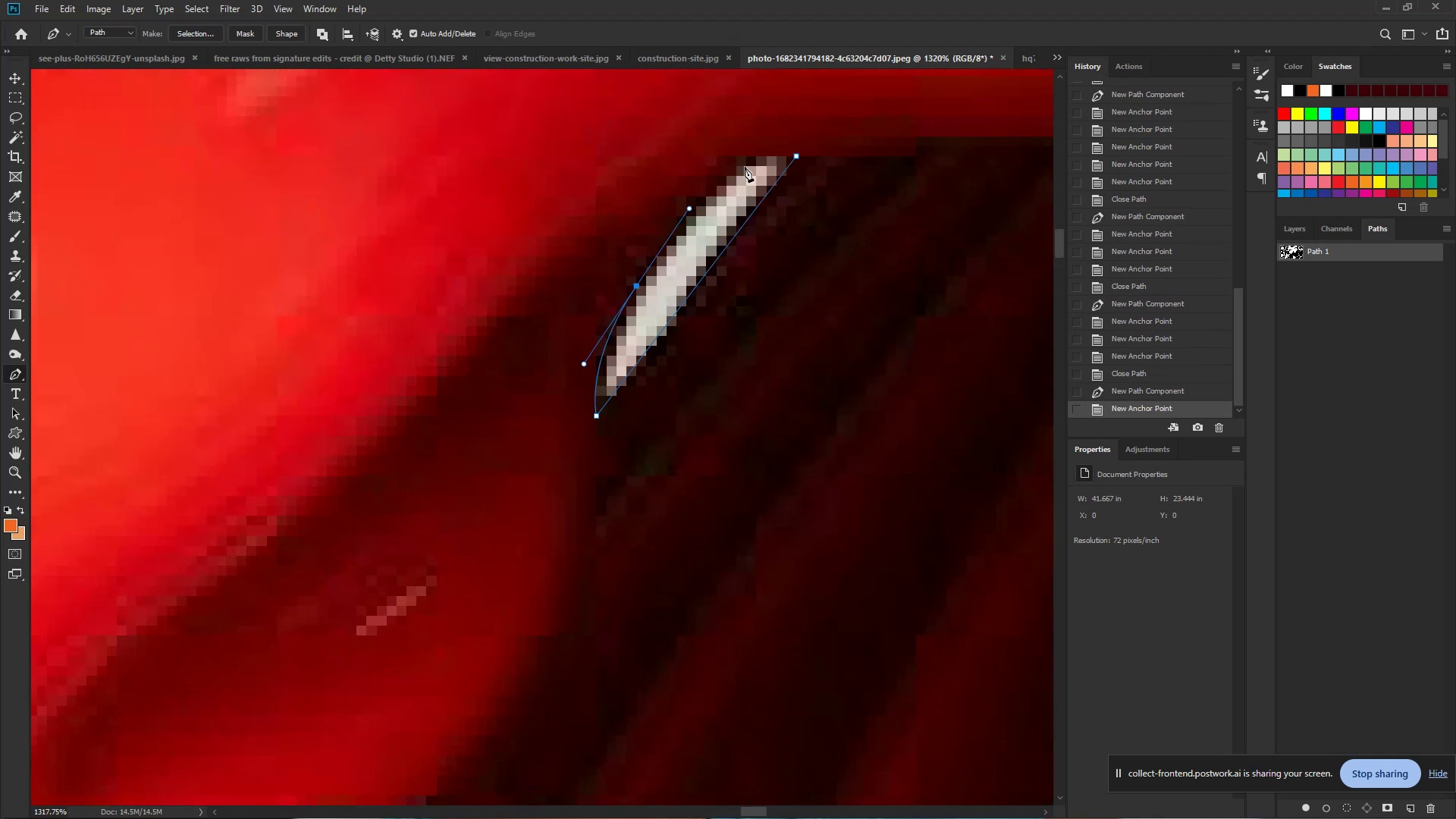 
left_click_drag(start_coordinate=[748, 163], to_coordinate=[770, 154])
 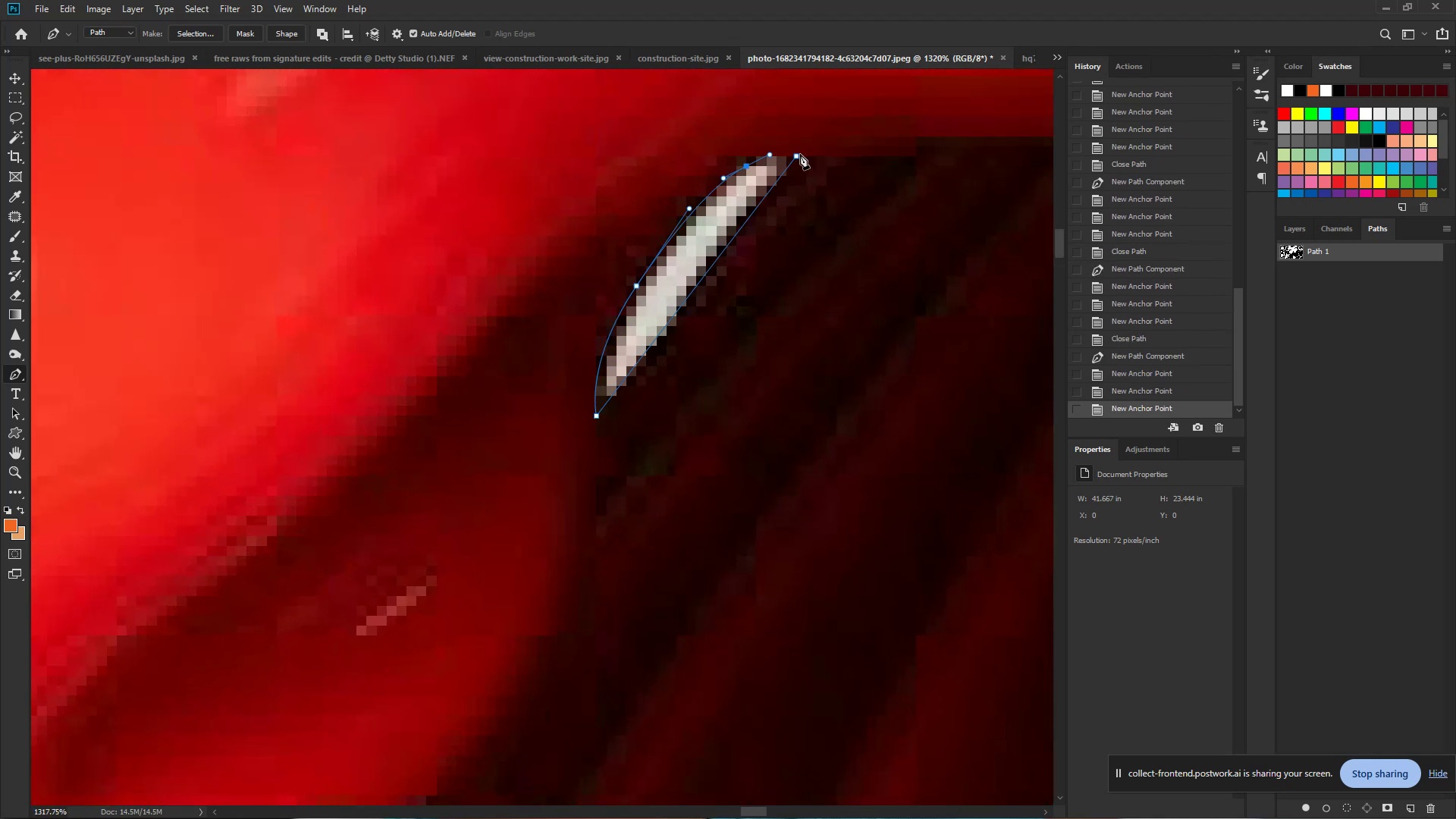 
left_click([800, 154])
 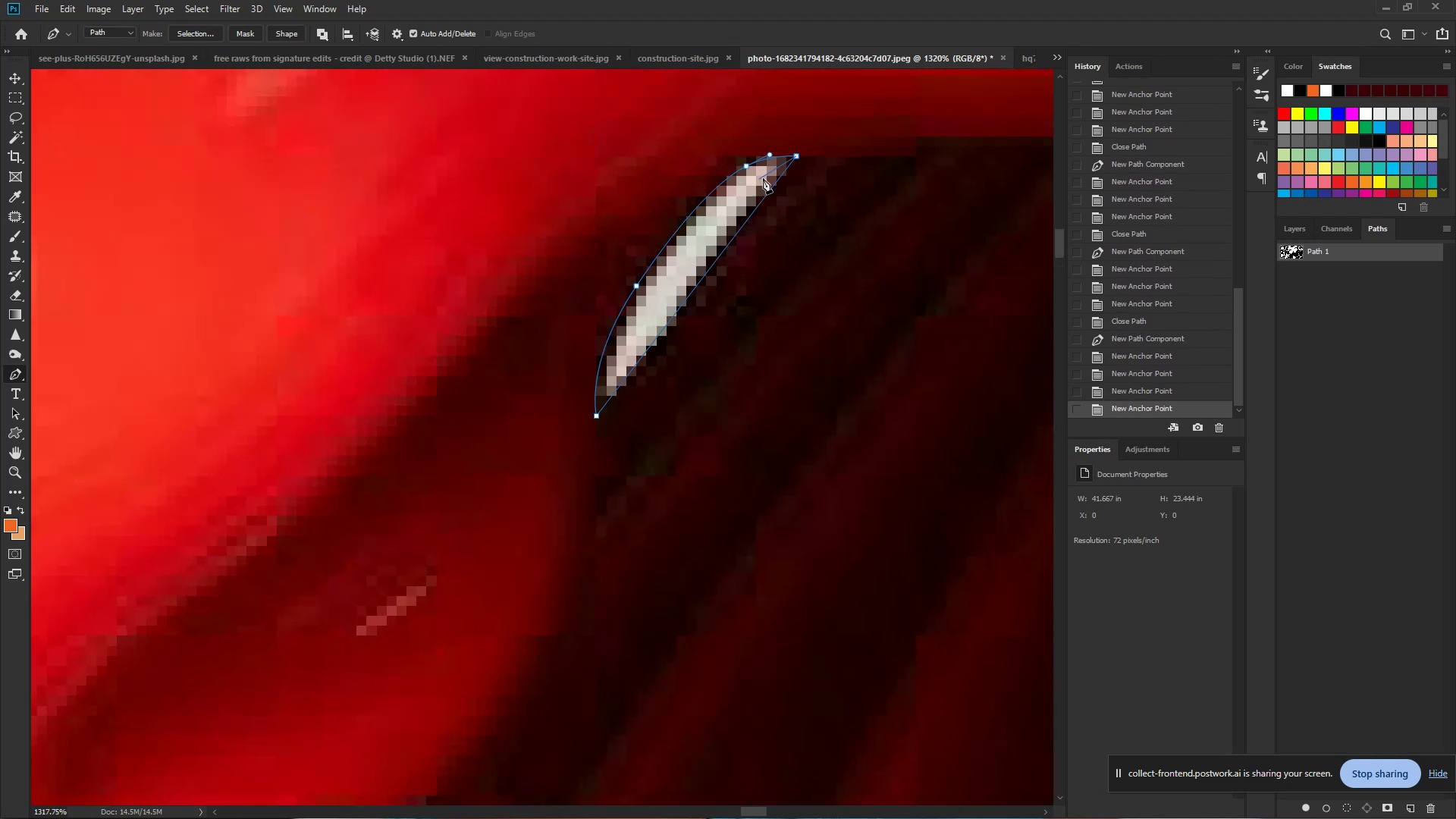 
key(Control+Z)
 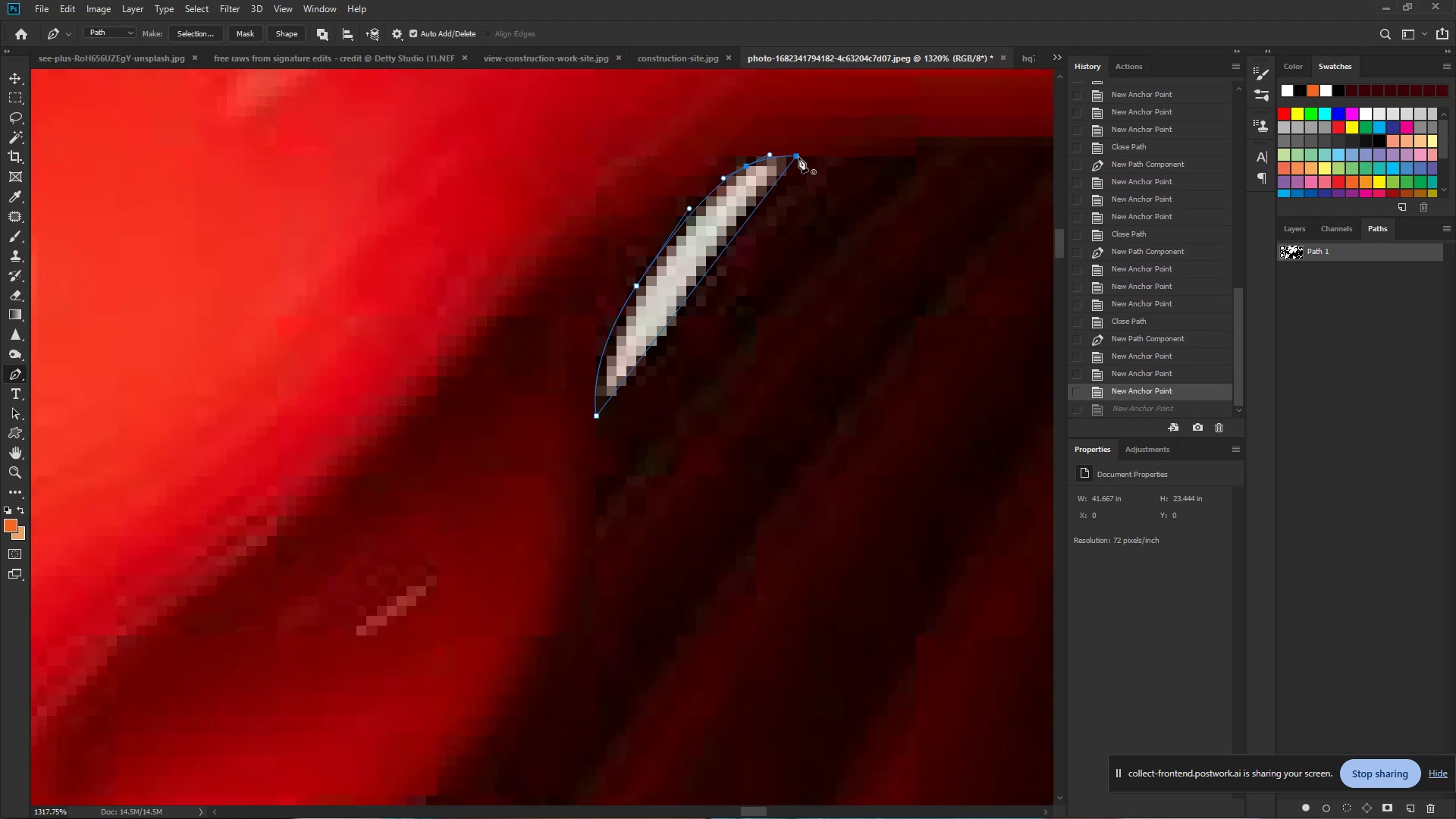 
left_click([799, 157])
 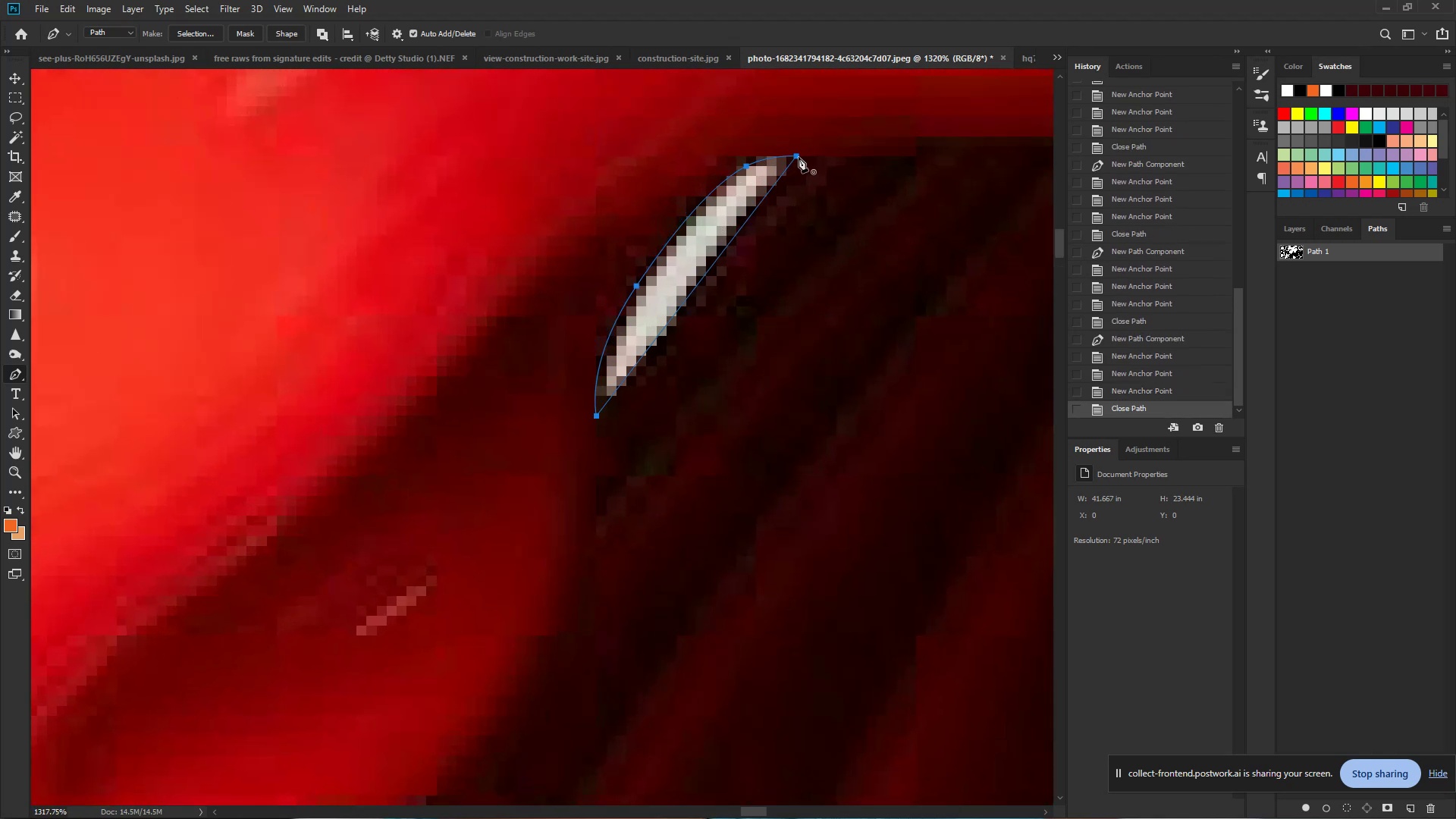 
hold_key(key=ControlLeft, duration=0.59)
 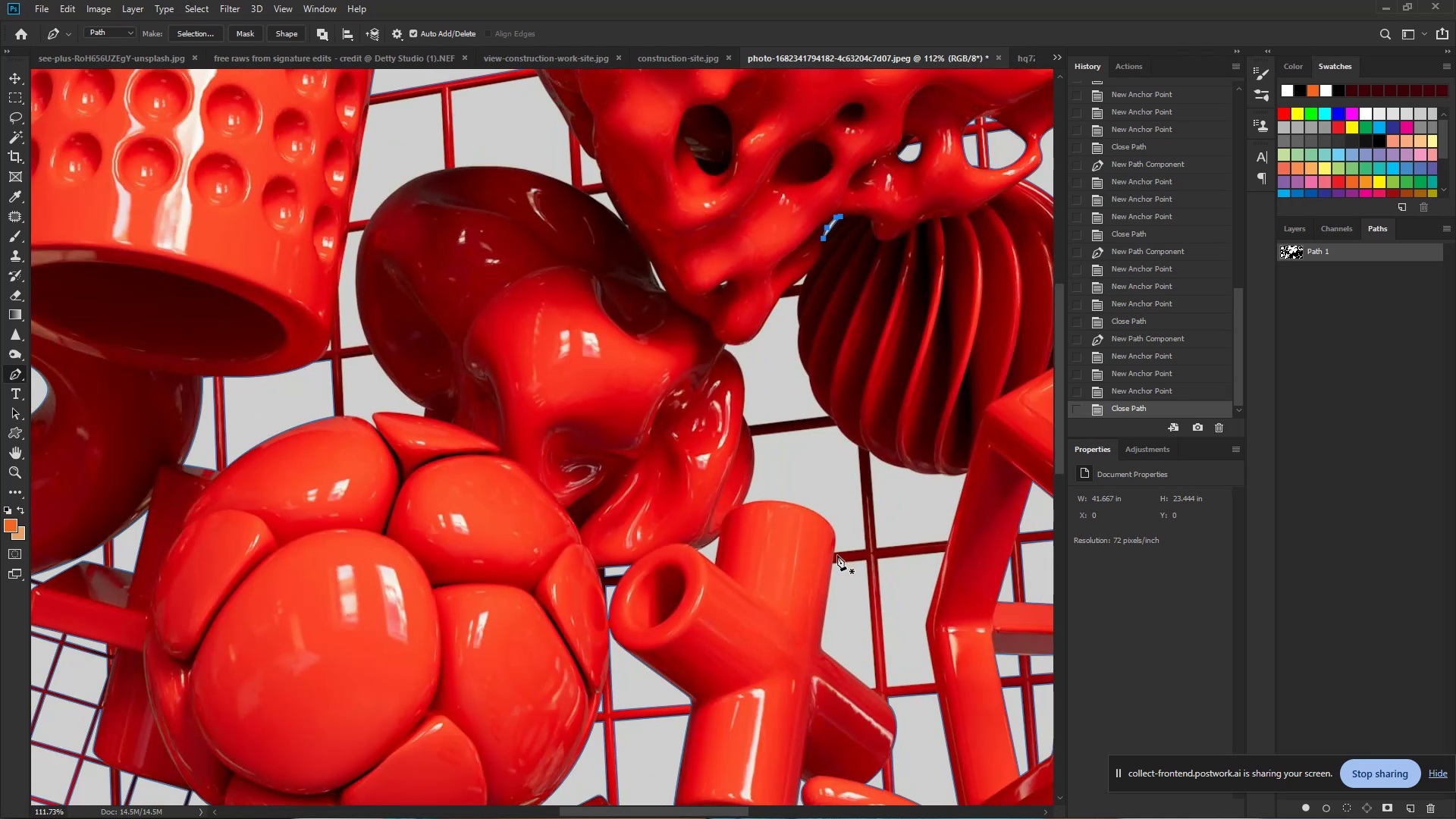 
hold_key(key=Space, duration=0.43)
 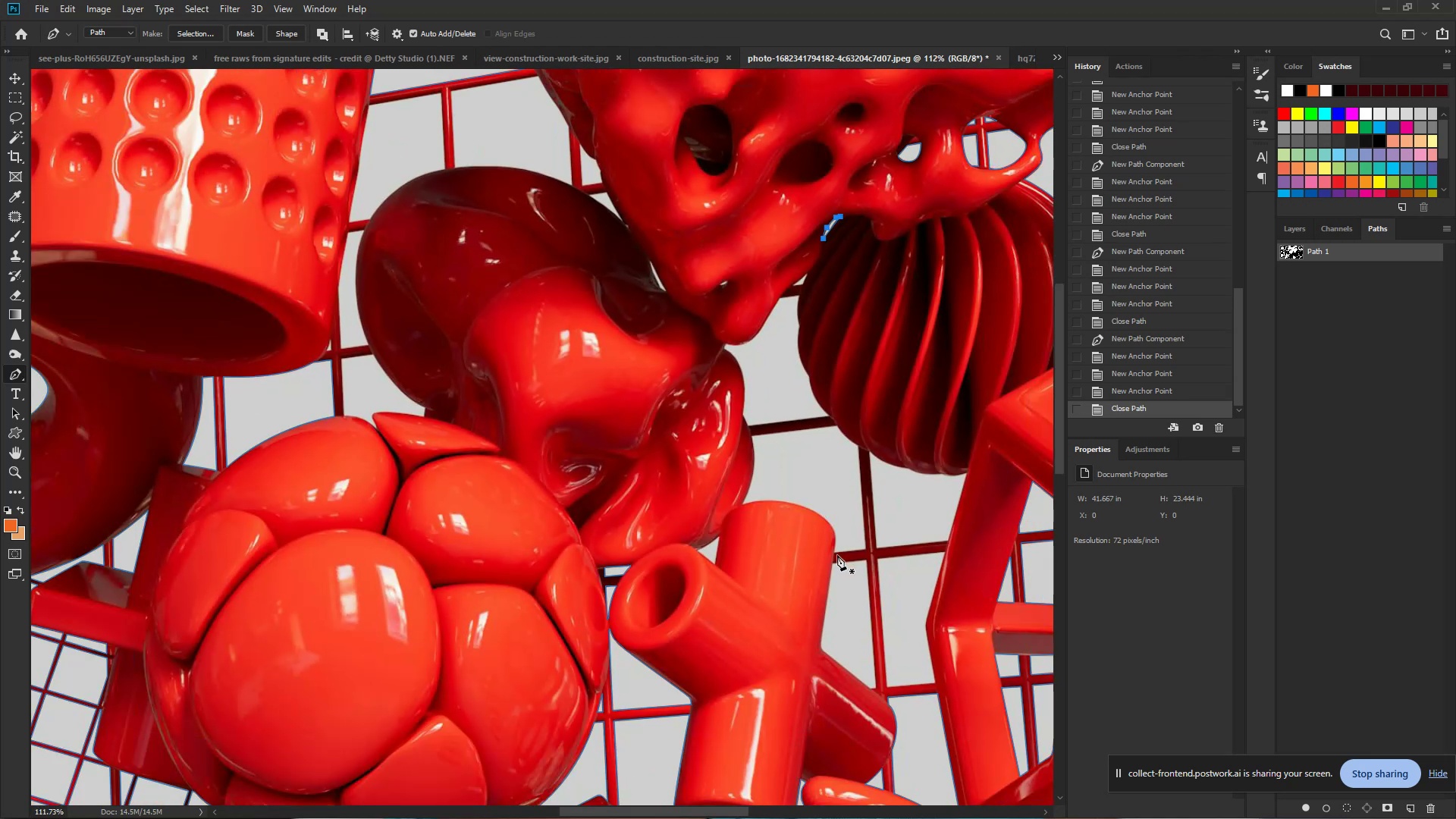 
left_click_drag(start_coordinate=[845, 222], to_coordinate=[701, 237])
 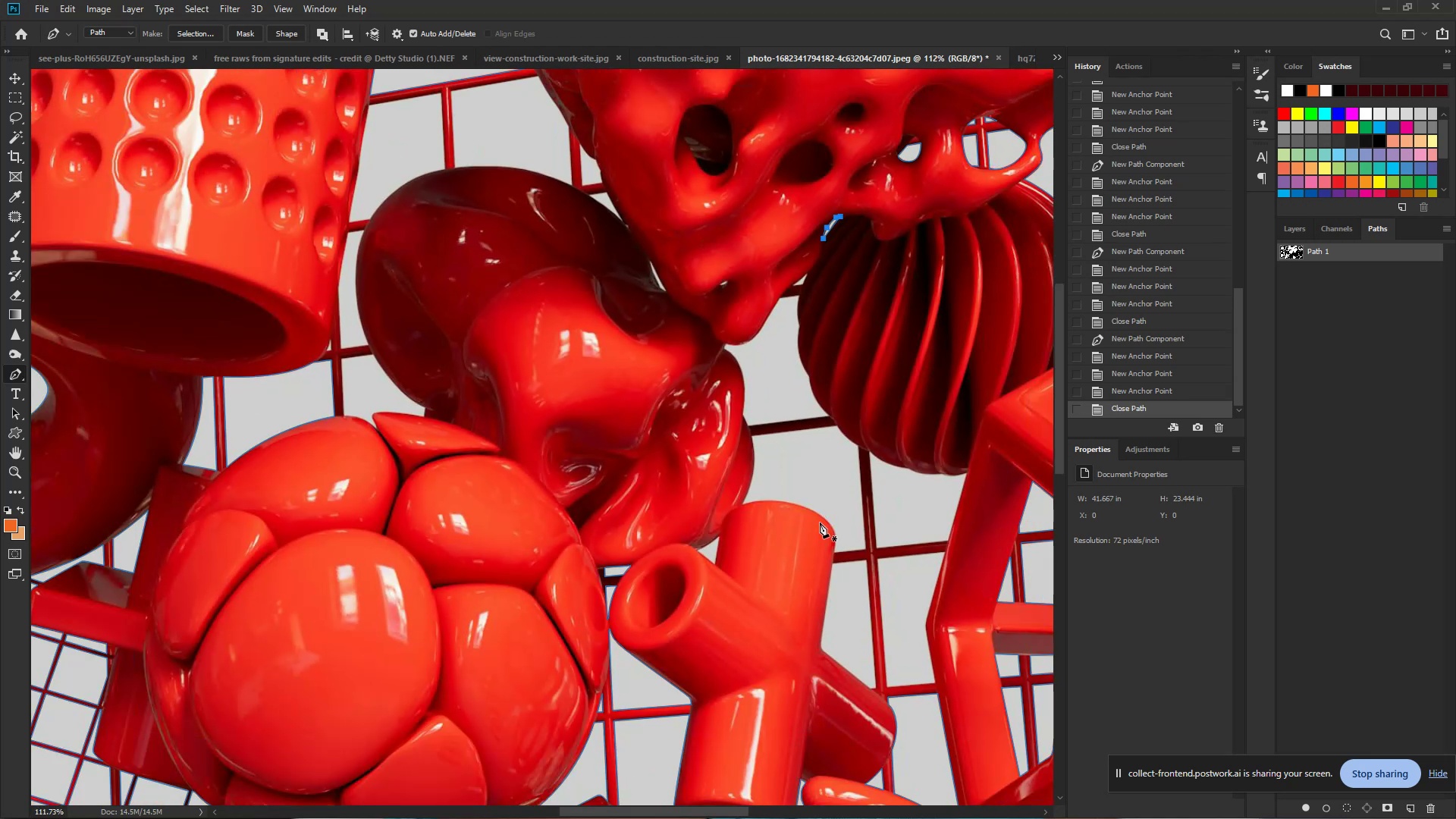 
hold_key(key=ControlLeft, duration=0.93)
 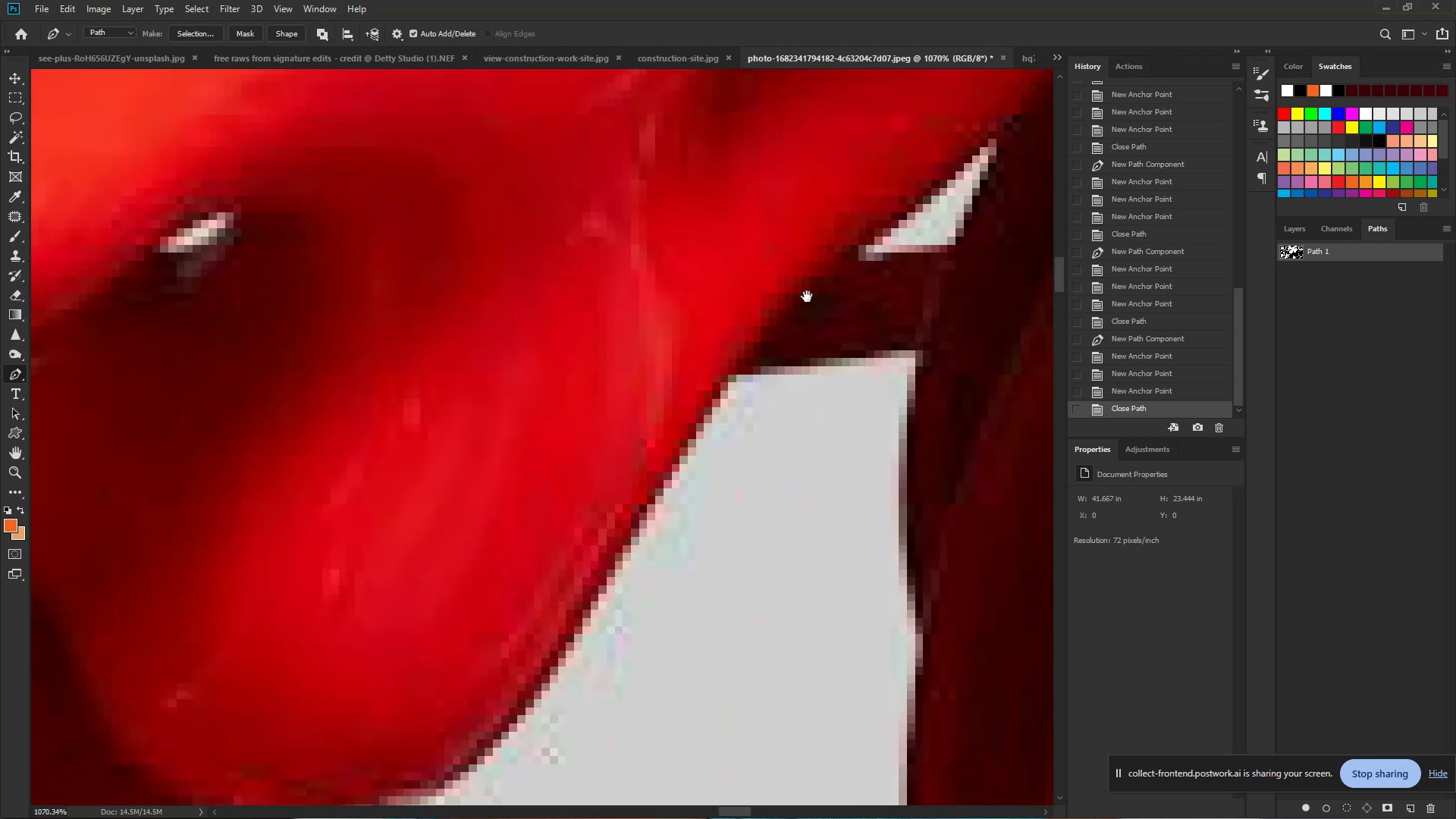 
hold_key(key=Space, duration=0.72)
 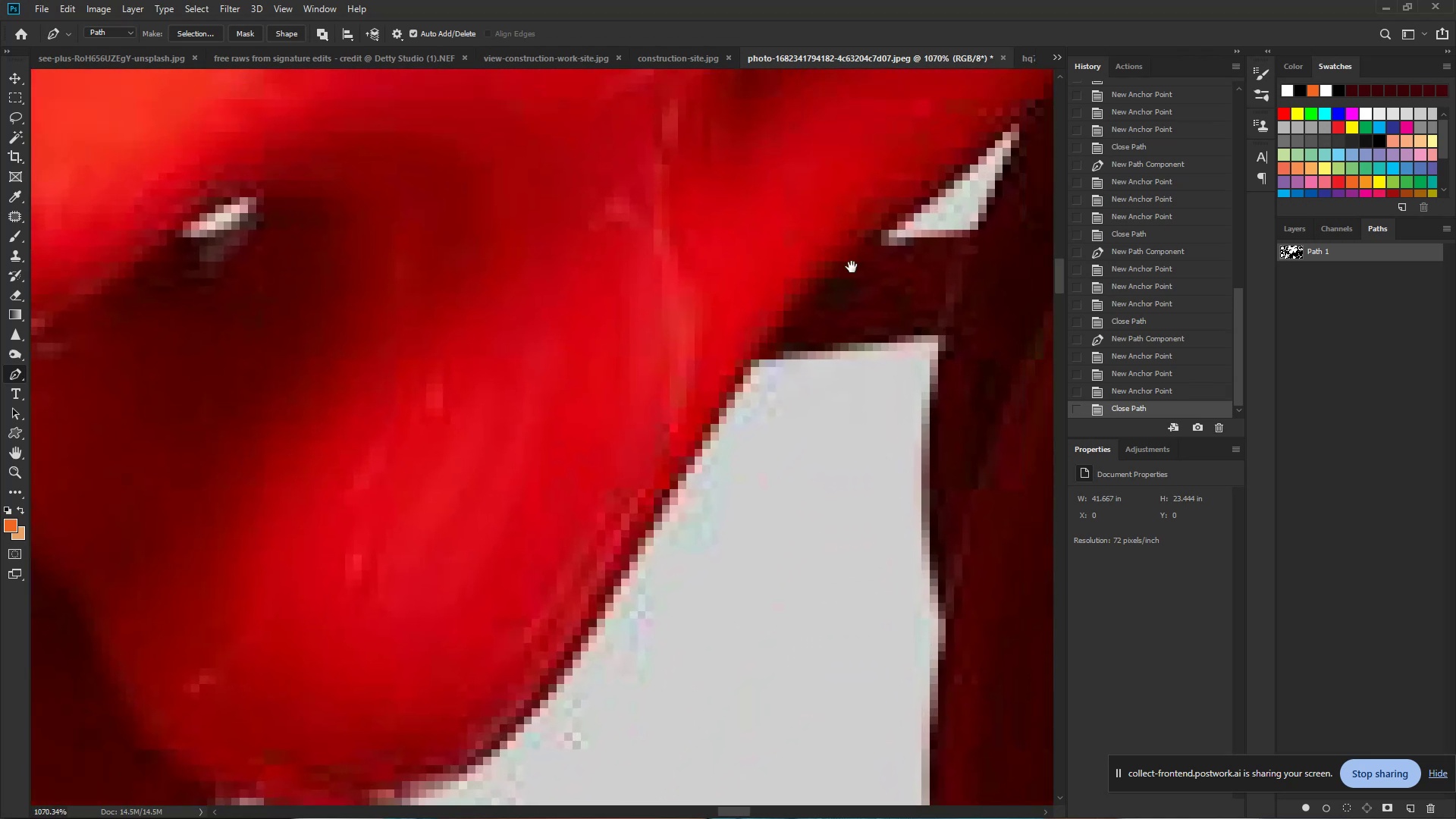 
left_click_drag(start_coordinate=[780, 293], to_coordinate=[912, 278])
 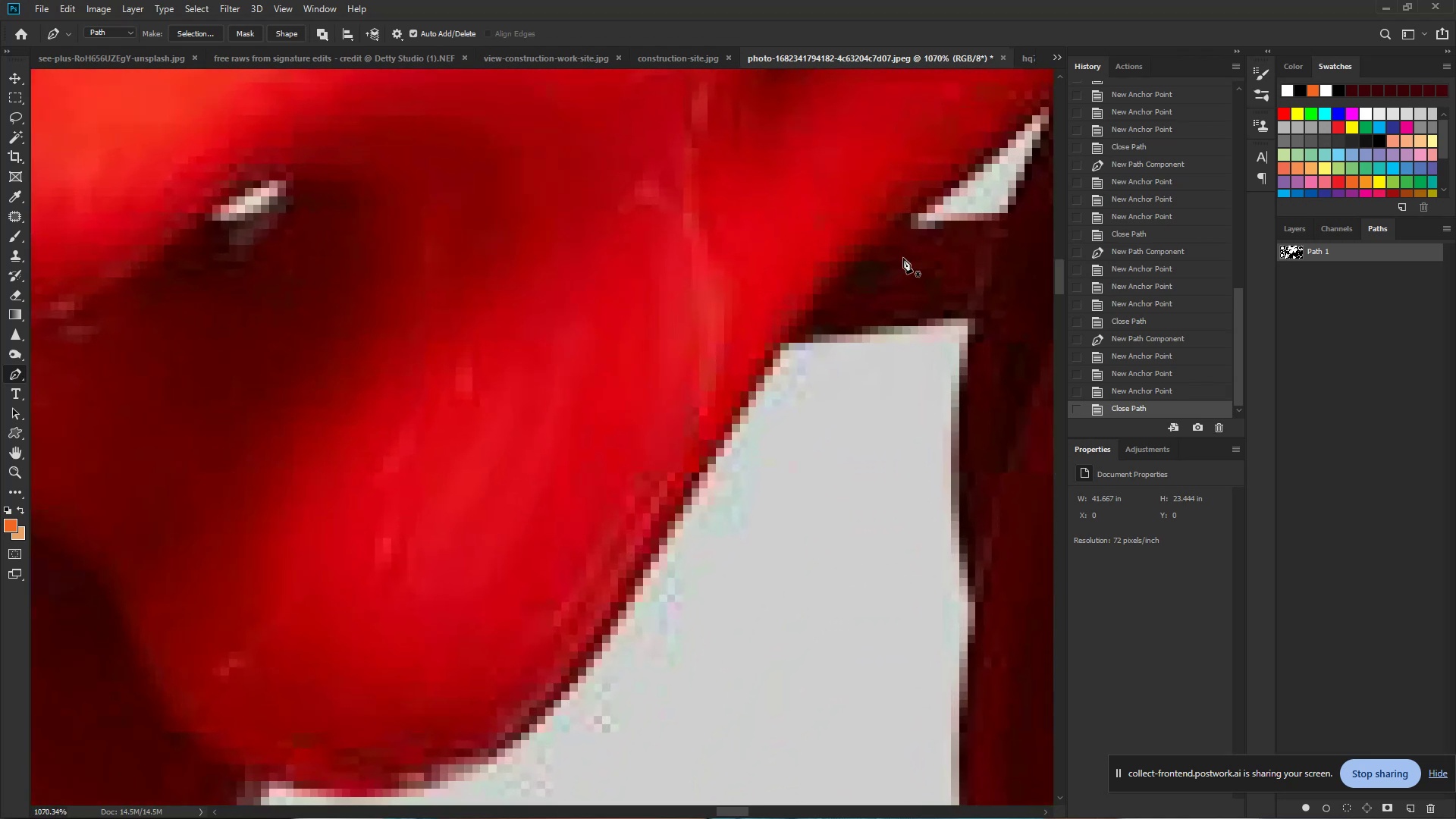 
hold_key(key=Space, duration=0.7)
 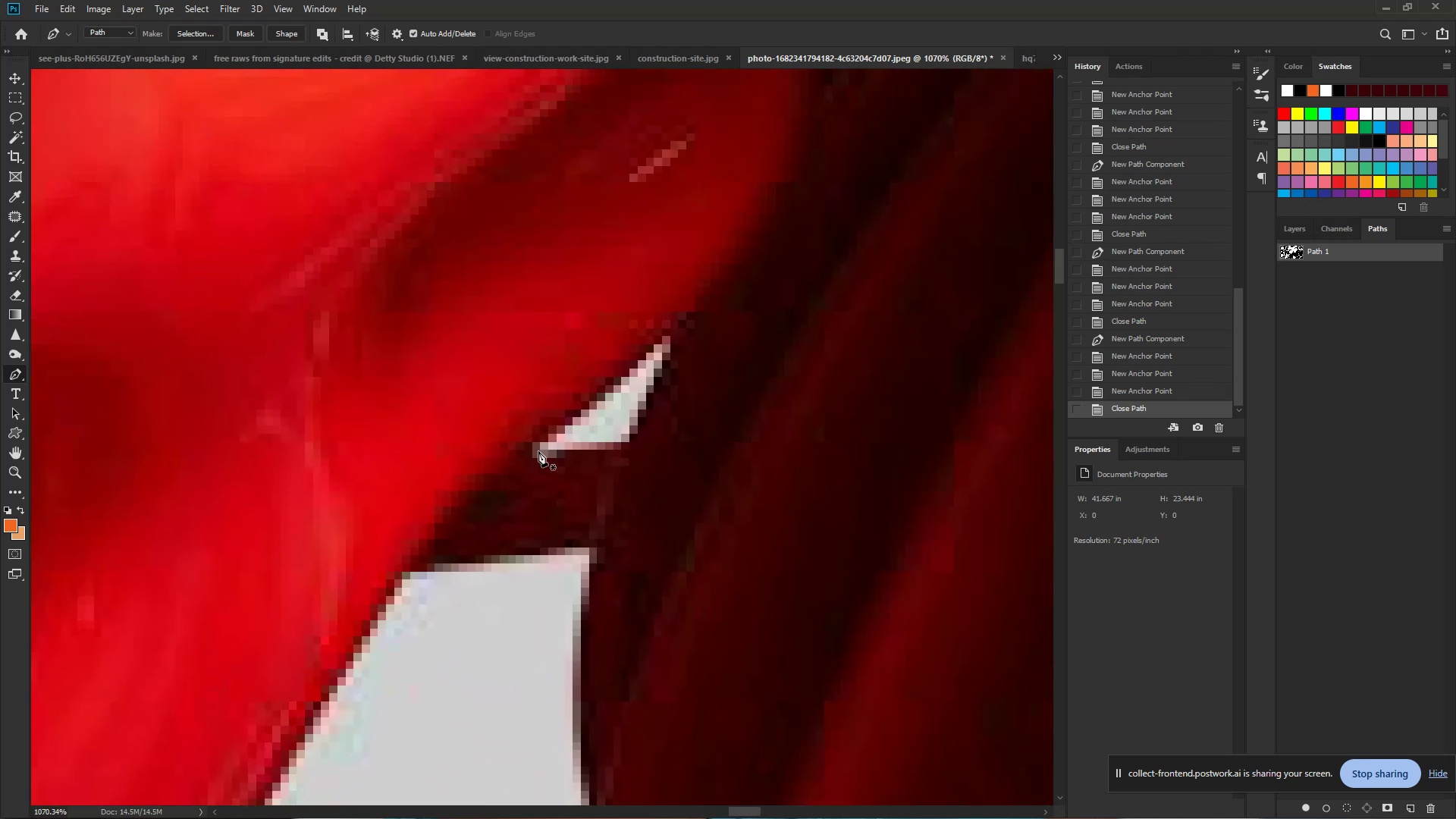 
left_click_drag(start_coordinate=[904, 235], to_coordinate=[526, 464])
 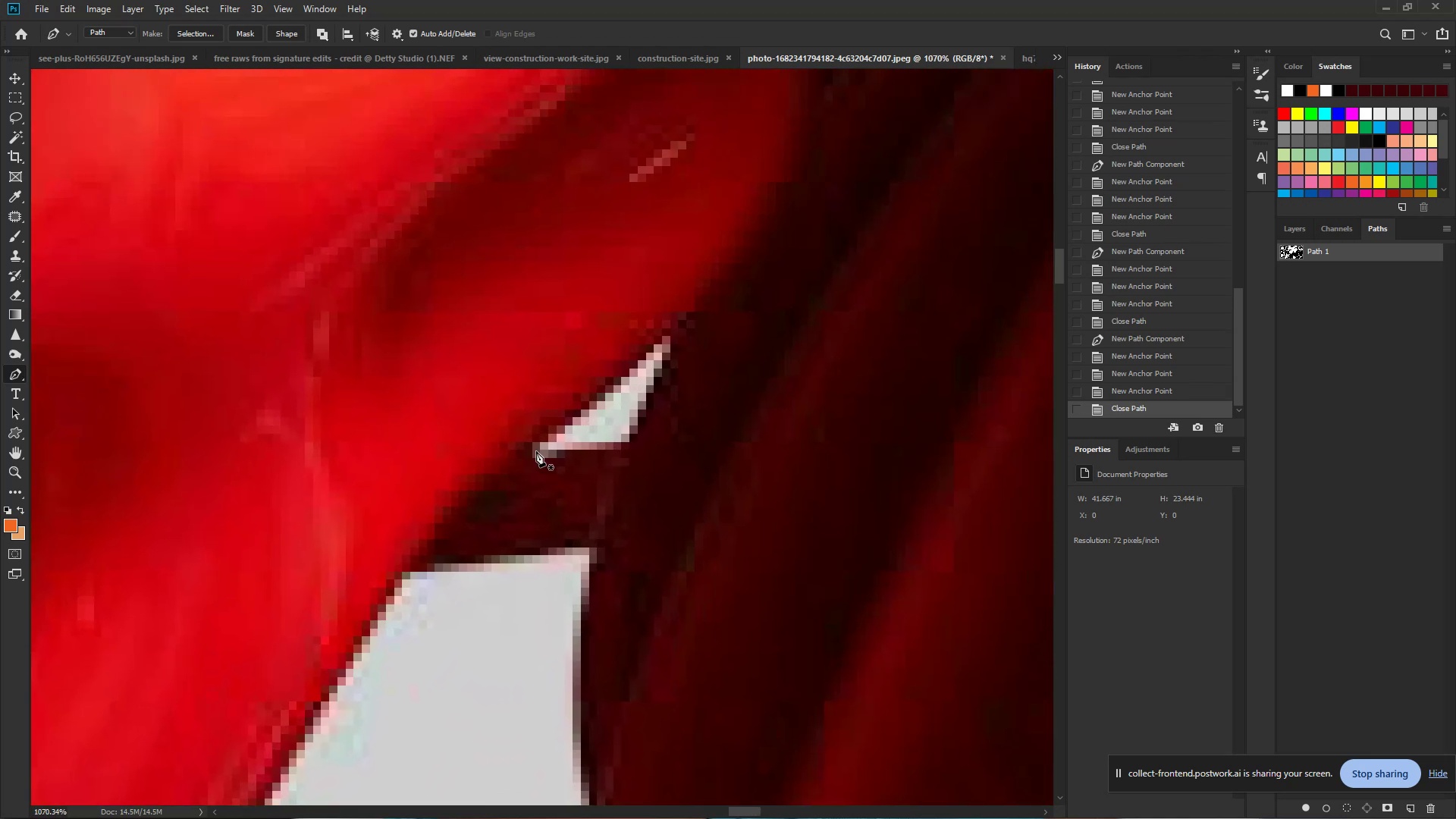 
left_click([534, 451])
 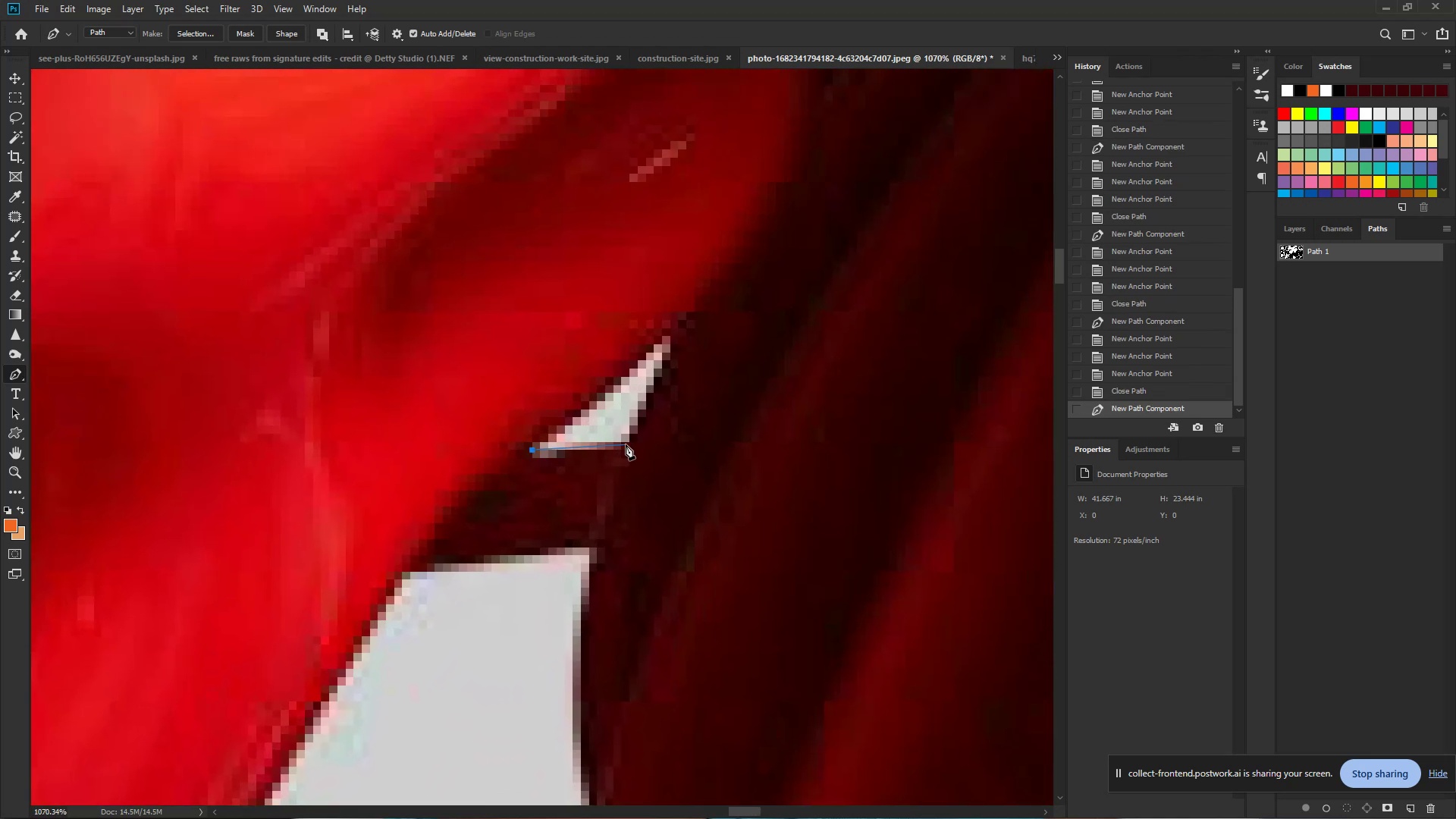 
left_click([626, 444])
 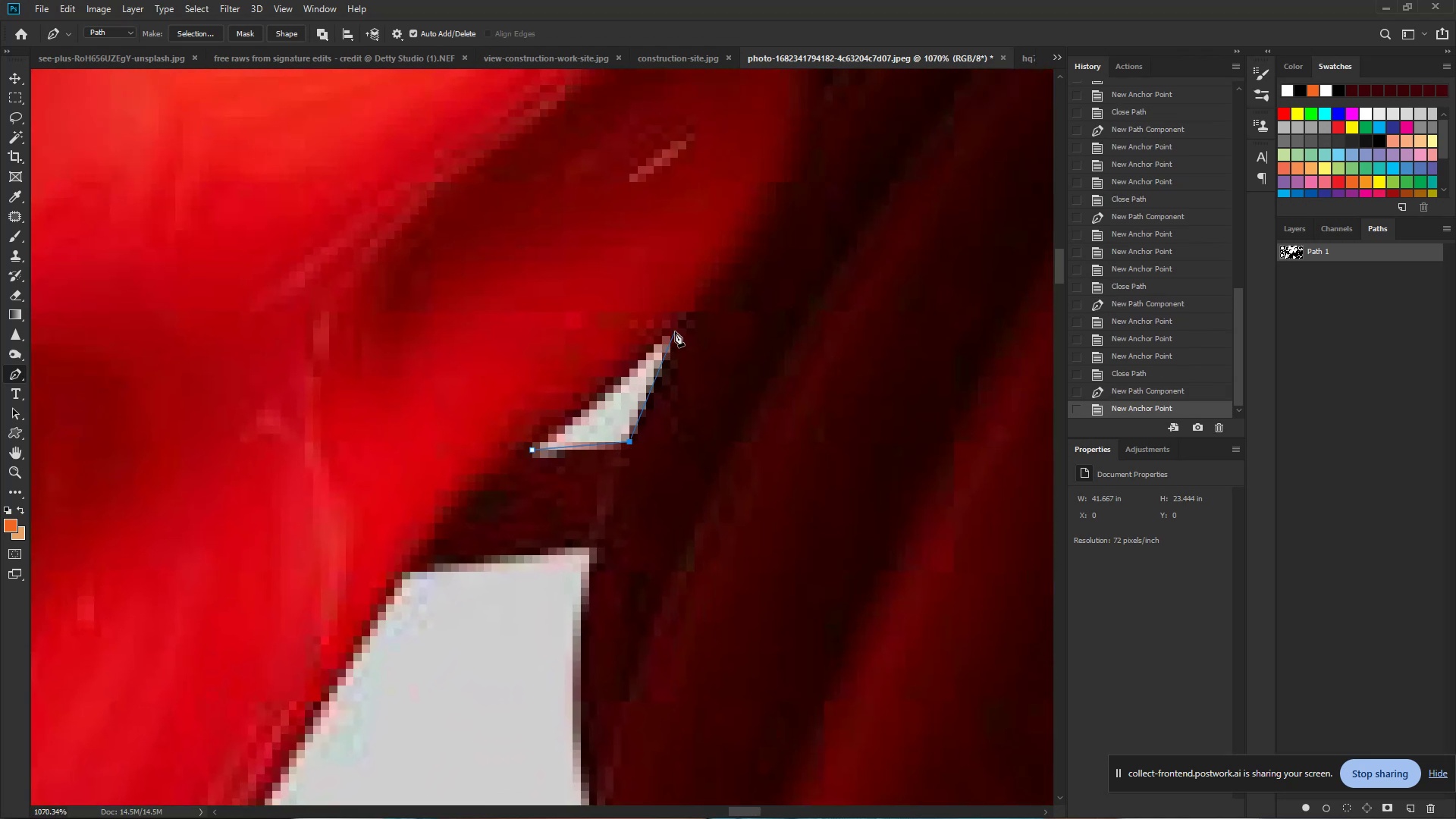 
left_click([675, 331])
 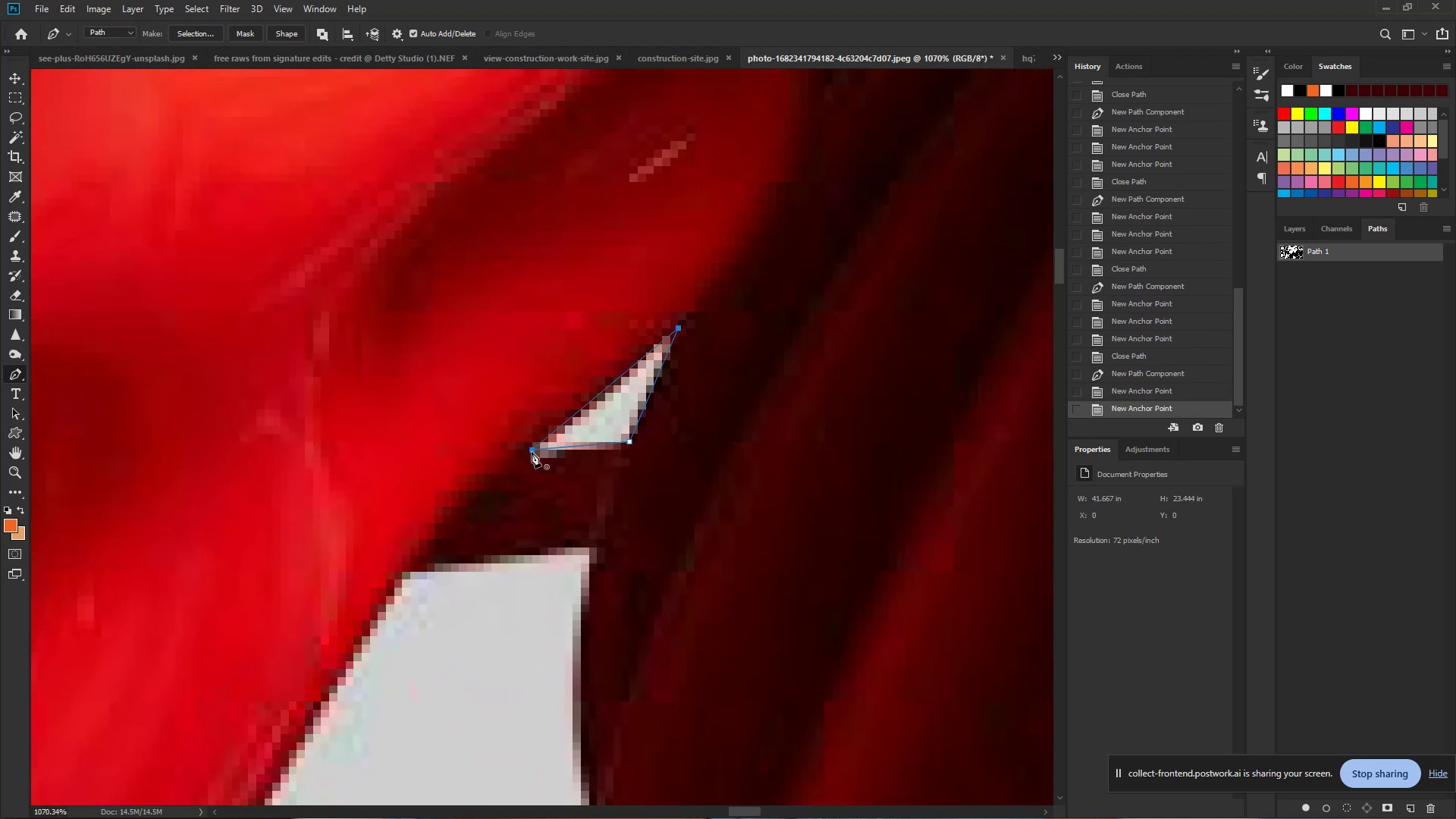 
left_click_drag(start_coordinate=[532, 452], to_coordinate=[512, 458])
 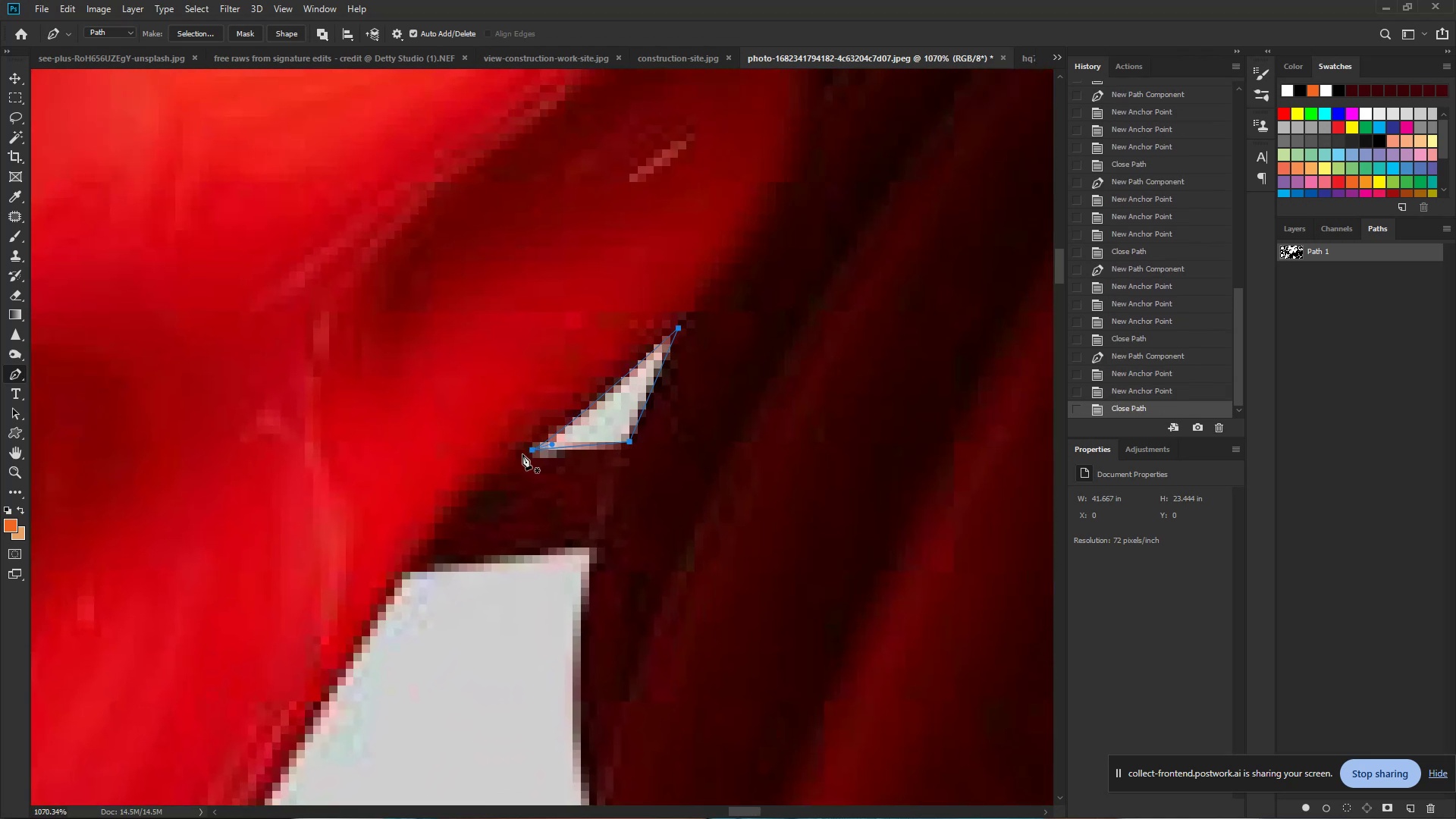 
hold_key(key=ControlLeft, duration=0.56)
 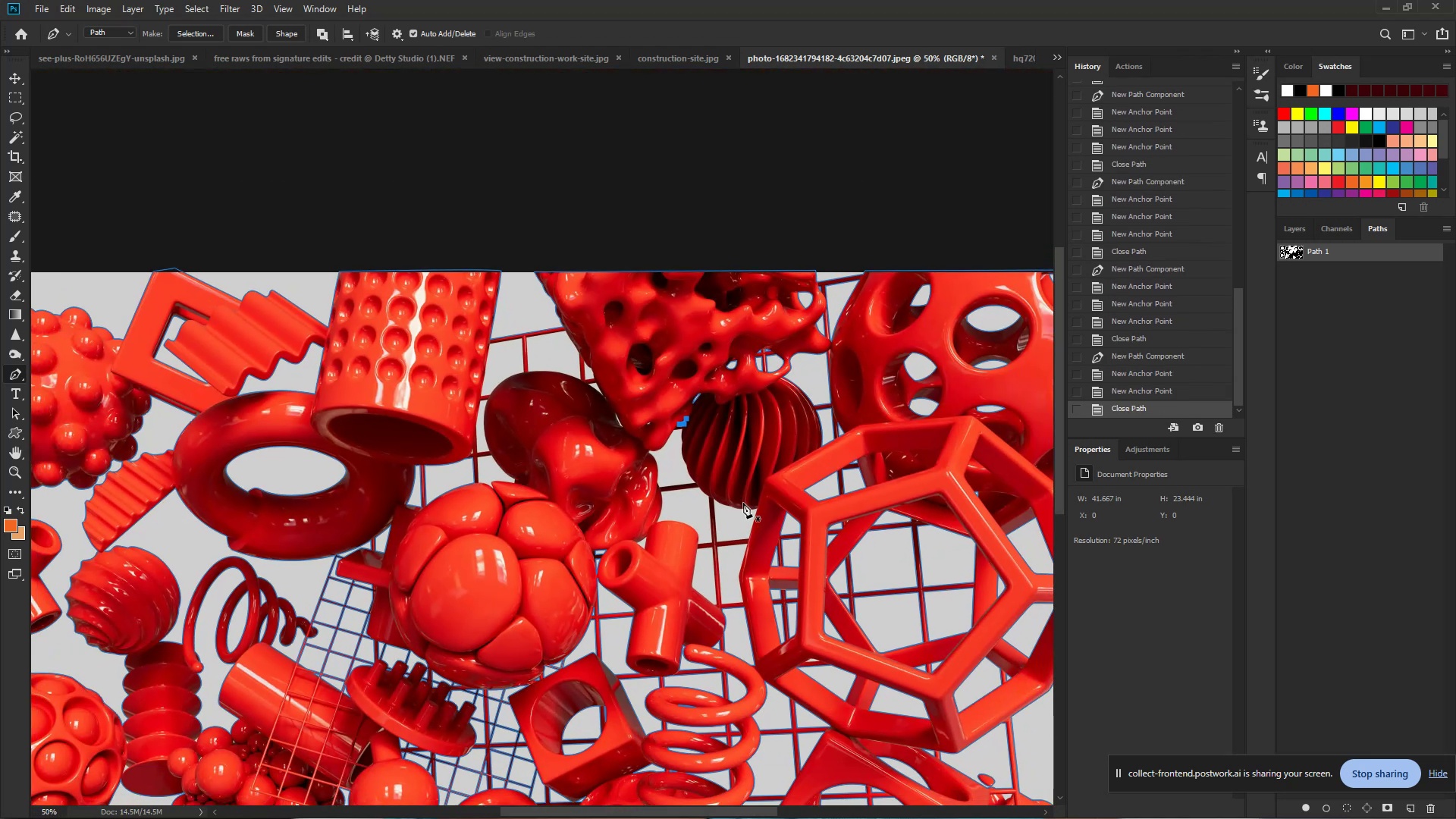 
hold_key(key=Space, duration=0.5)
 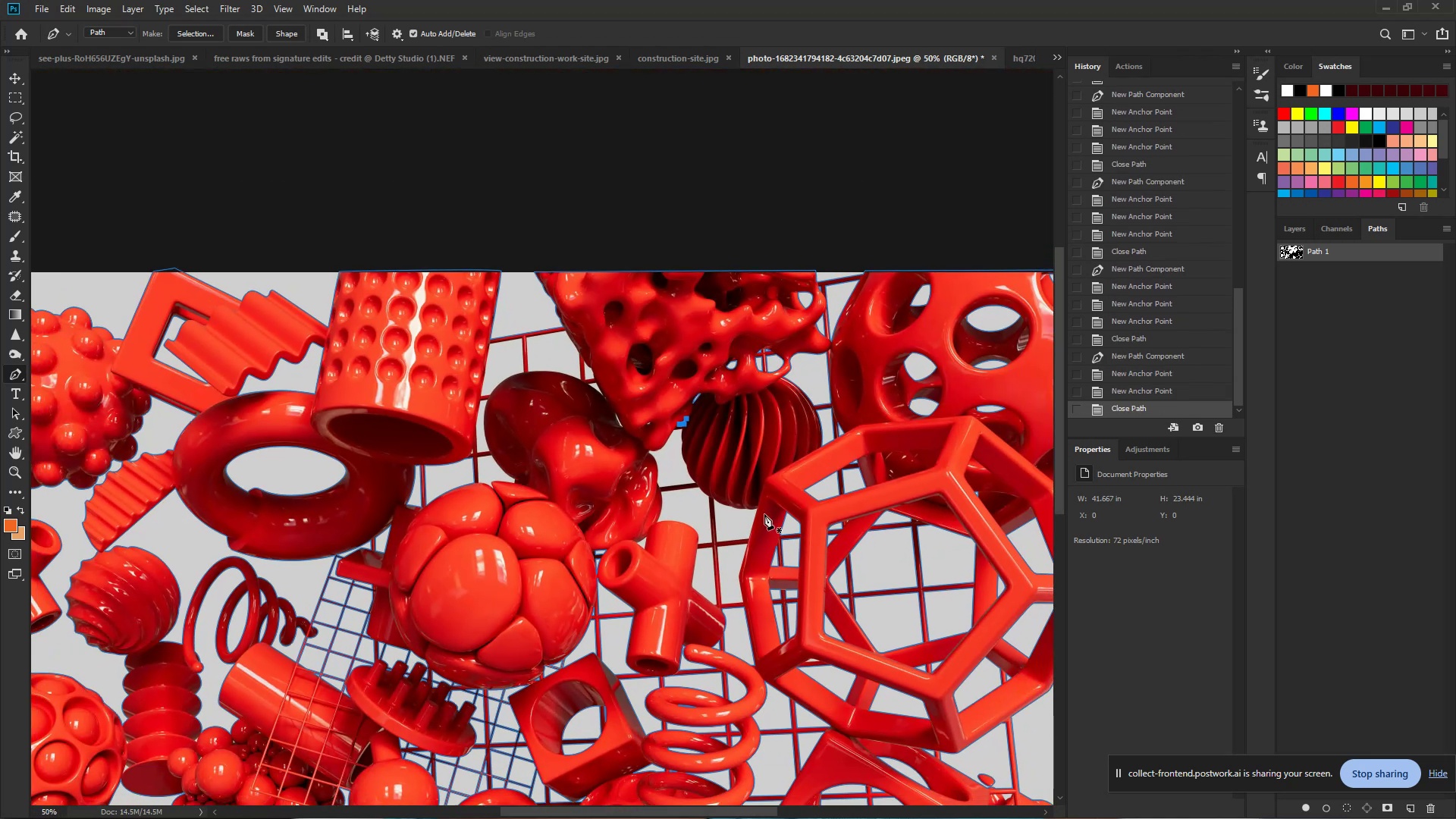 
left_click_drag(start_coordinate=[686, 423], to_coordinate=[507, 458])
 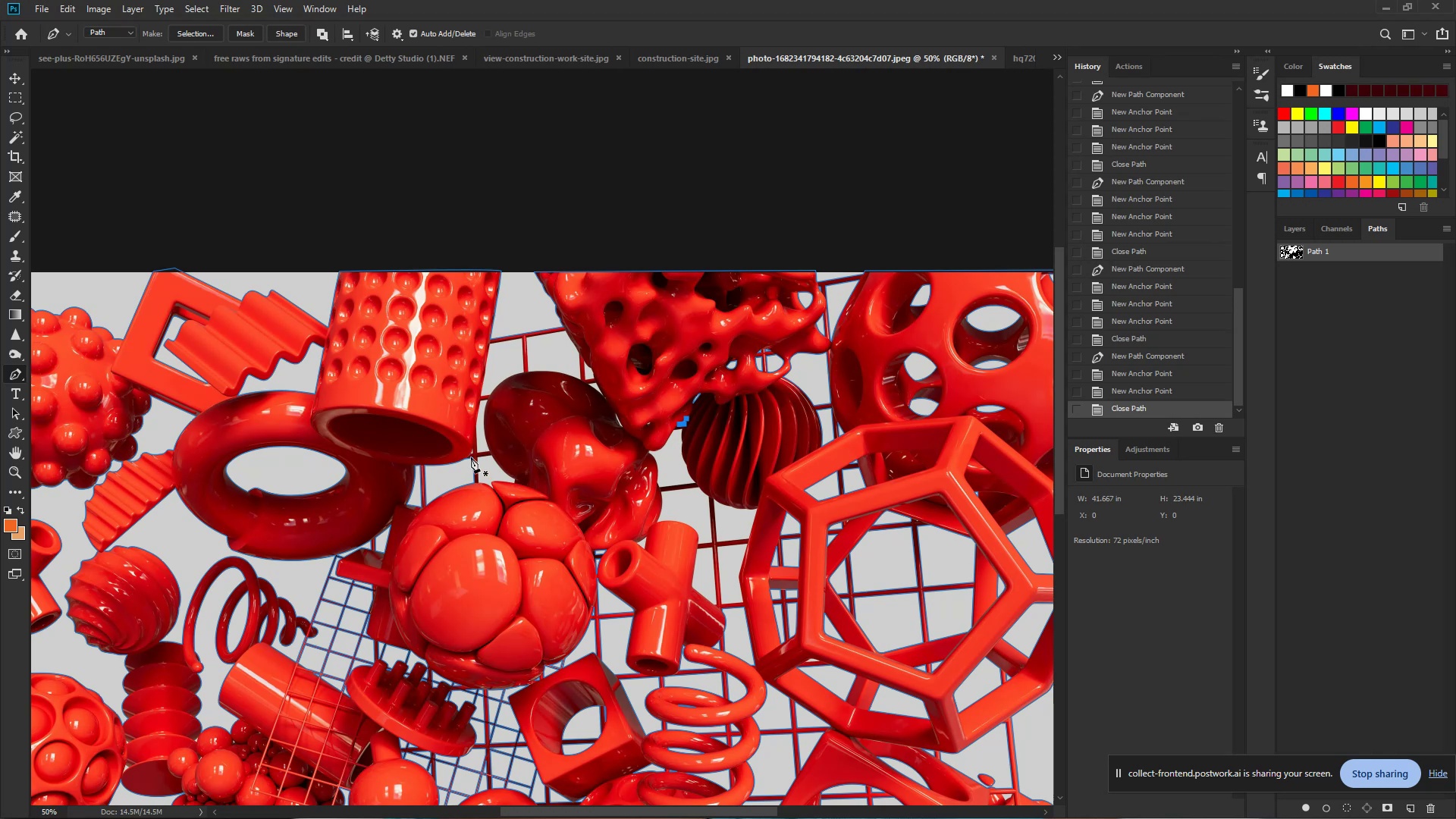 
hold_key(key=Space, duration=0.83)
 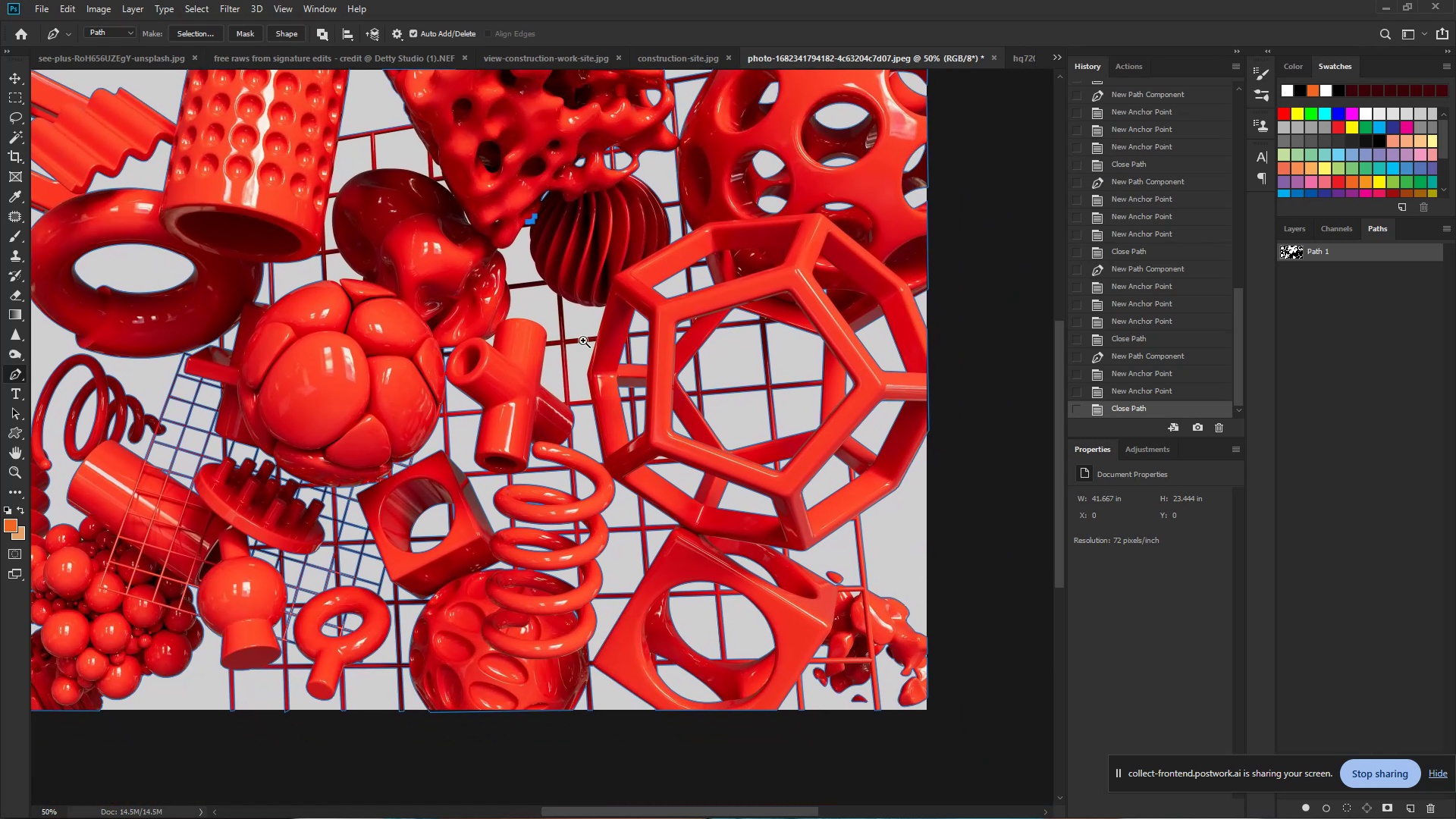 
left_click_drag(start_coordinate=[654, 515], to_coordinate=[503, 312])
 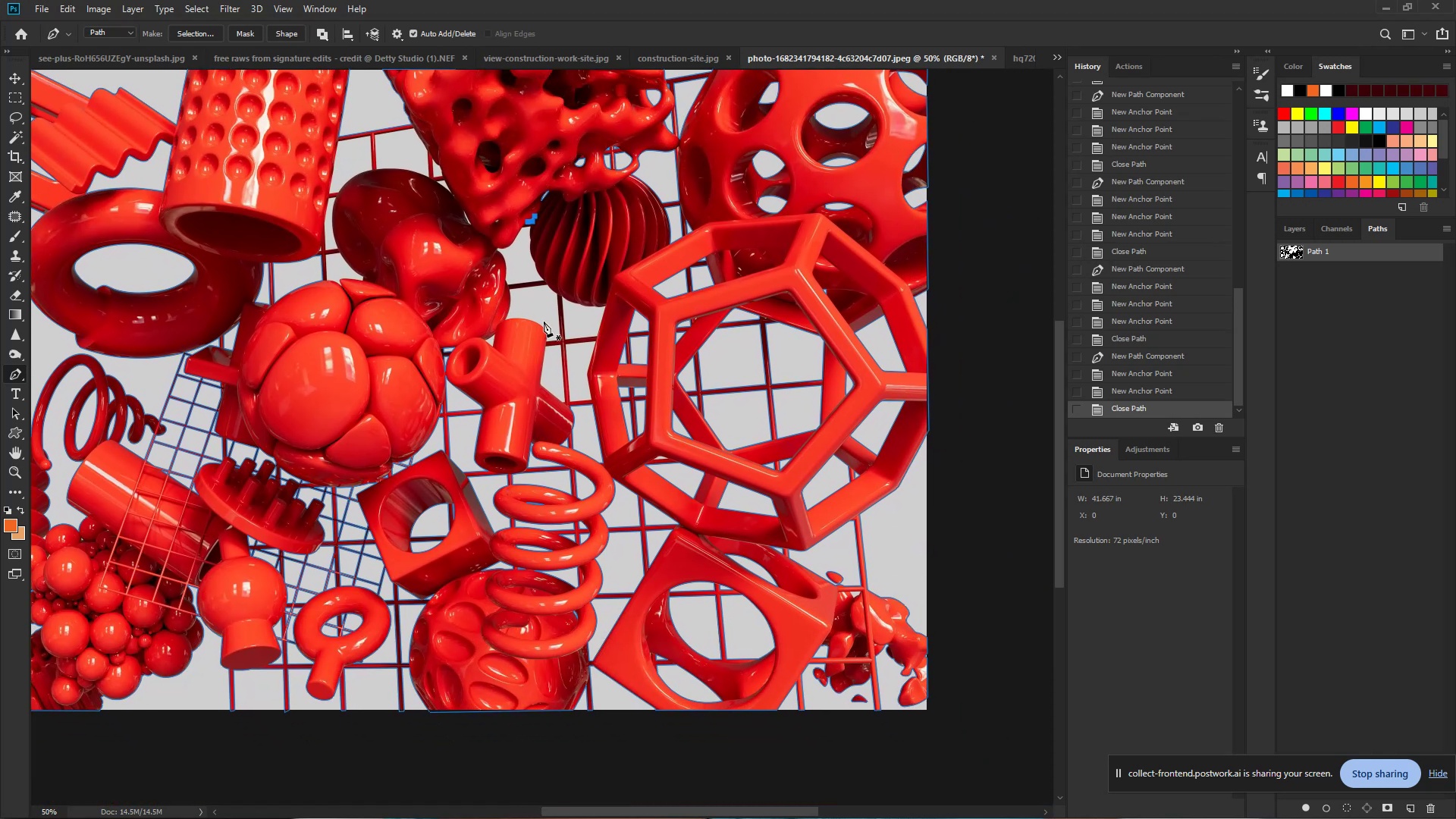 
hold_key(key=ControlLeft, duration=0.78)
 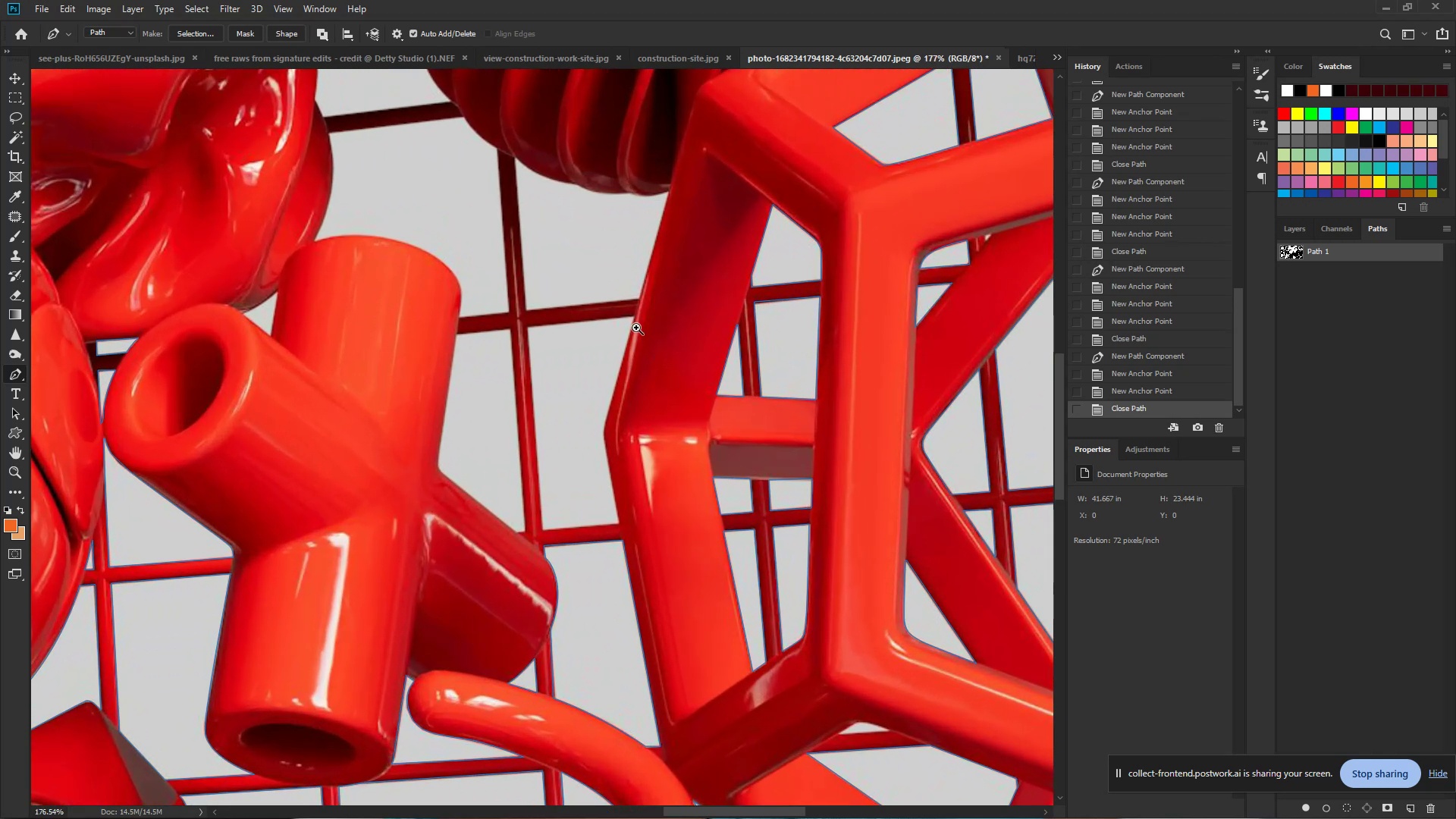 
hold_key(key=Space, duration=0.62)
 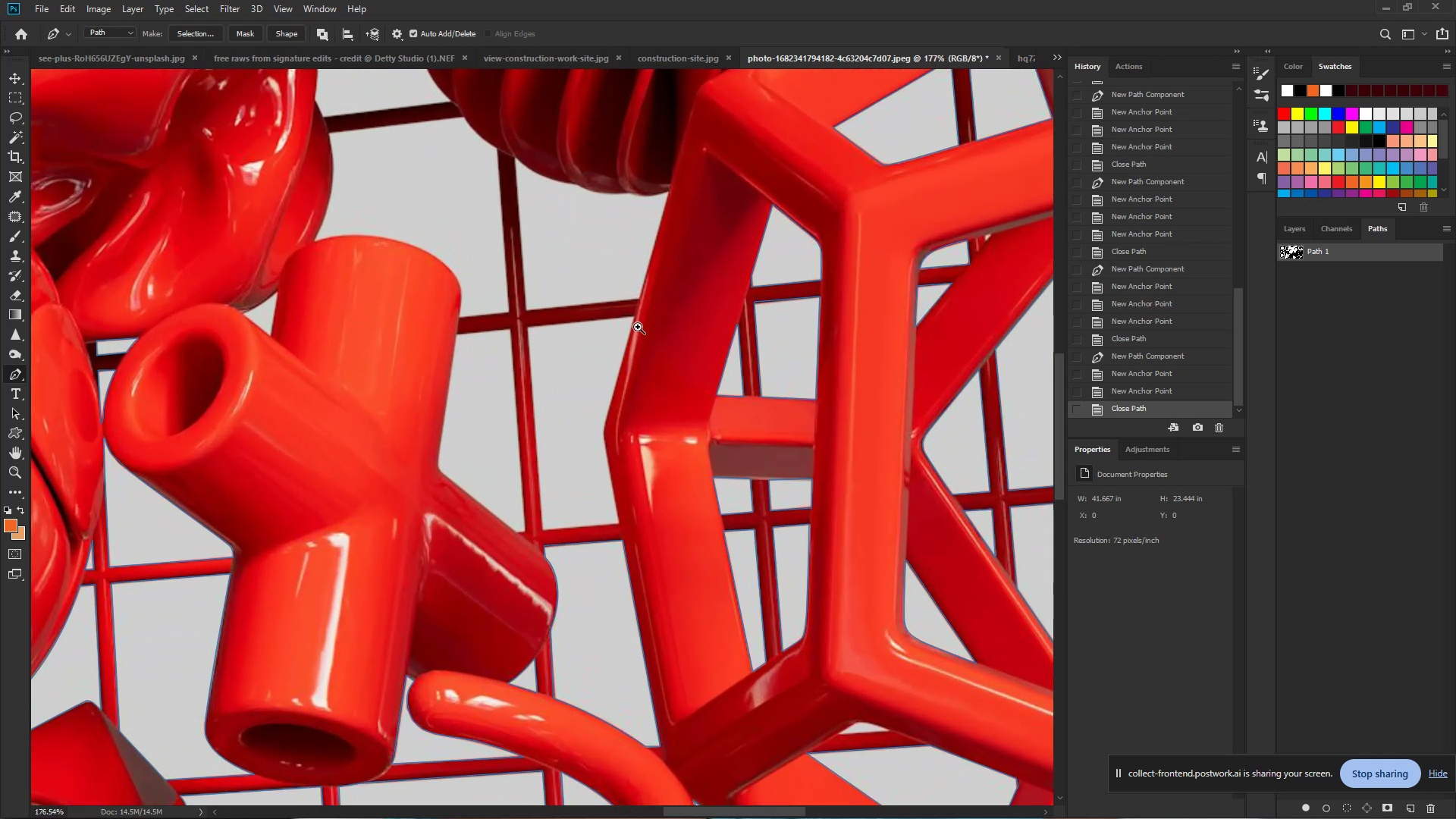 
left_click_drag(start_coordinate=[580, 351], to_coordinate=[659, 356])
 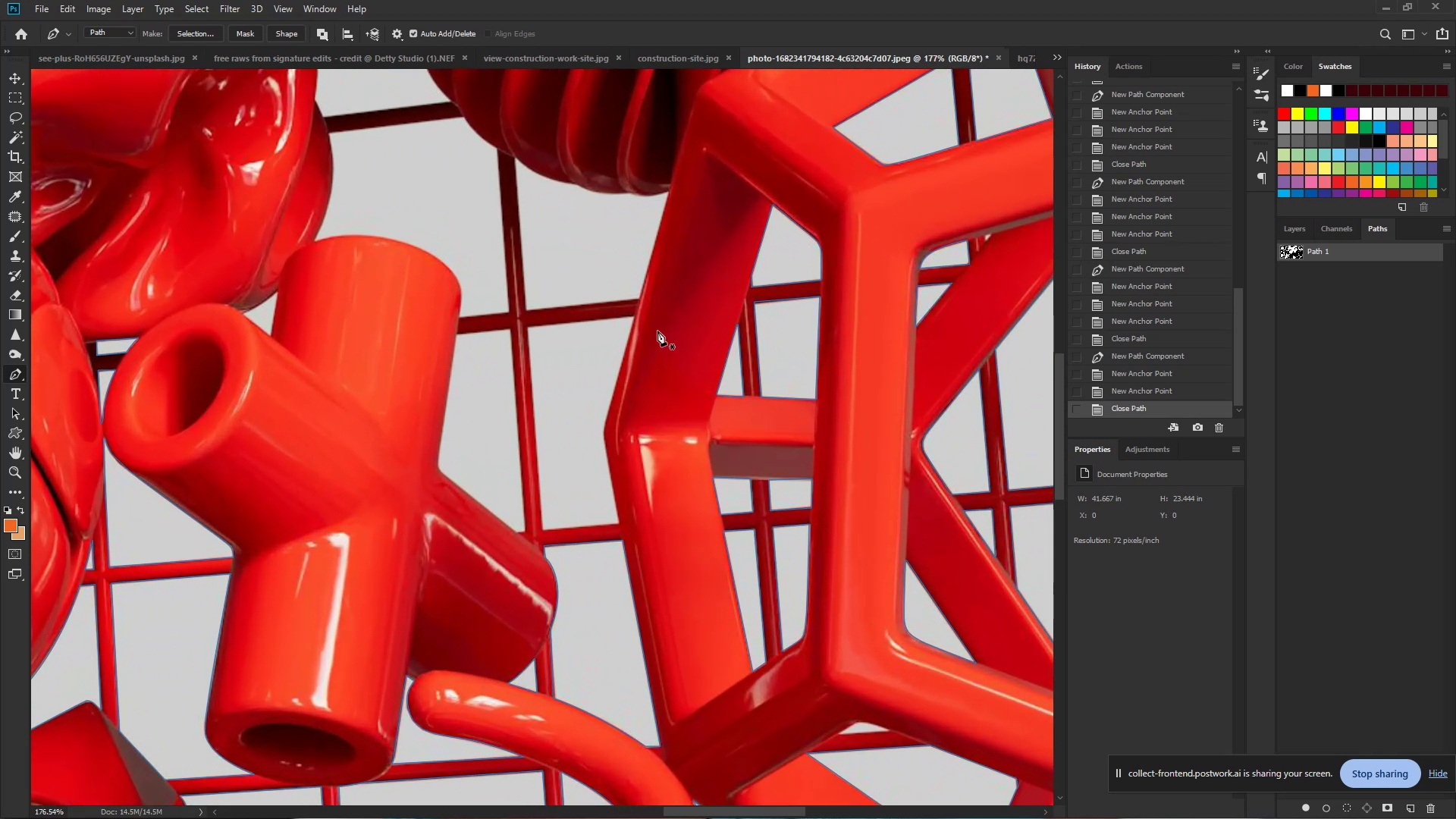 
hold_key(key=ControlLeft, duration=1.06)
 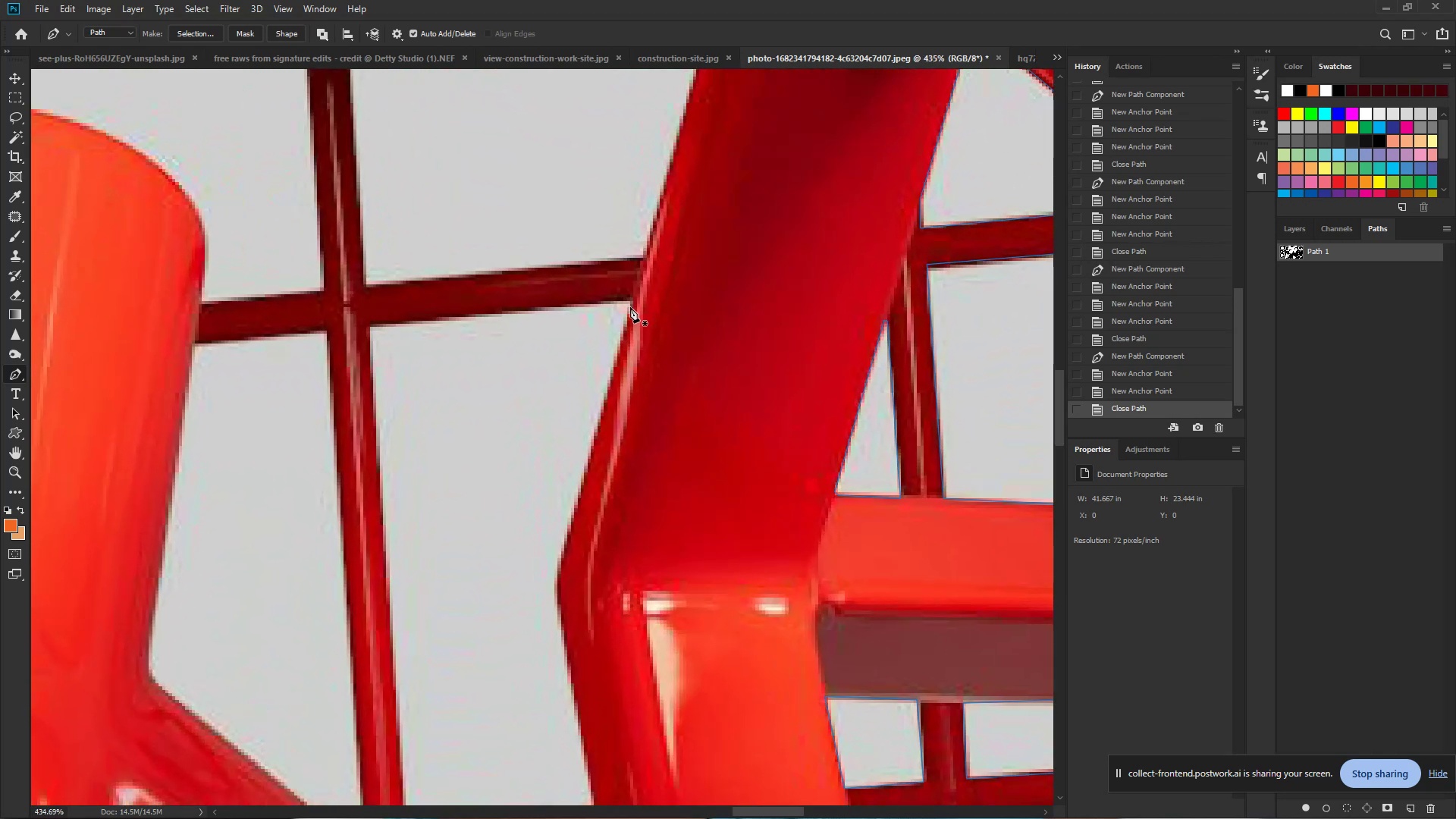 
hold_key(key=Space, duration=0.89)
 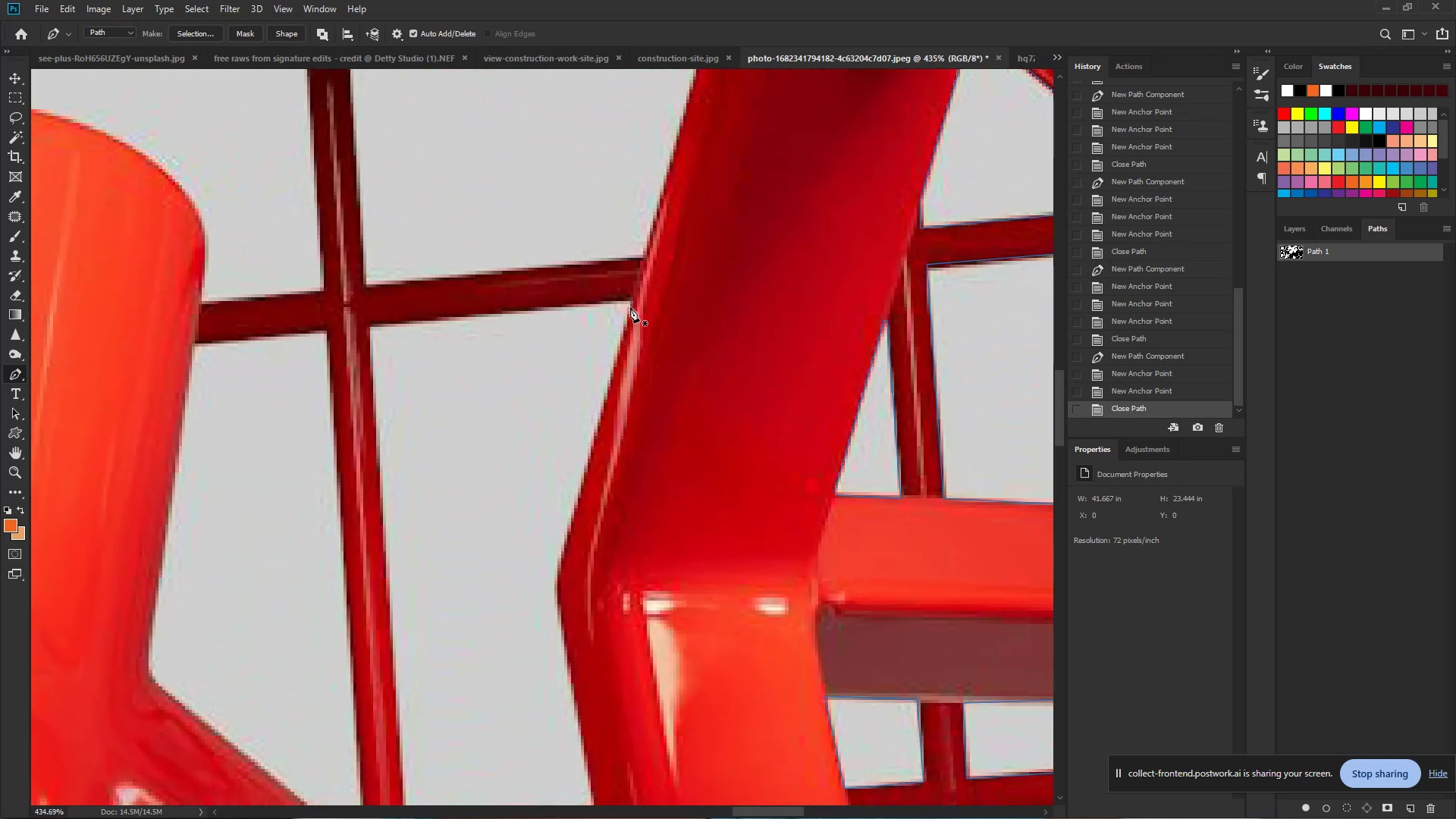 
left_click_drag(start_coordinate=[636, 328], to_coordinate=[695, 327])
 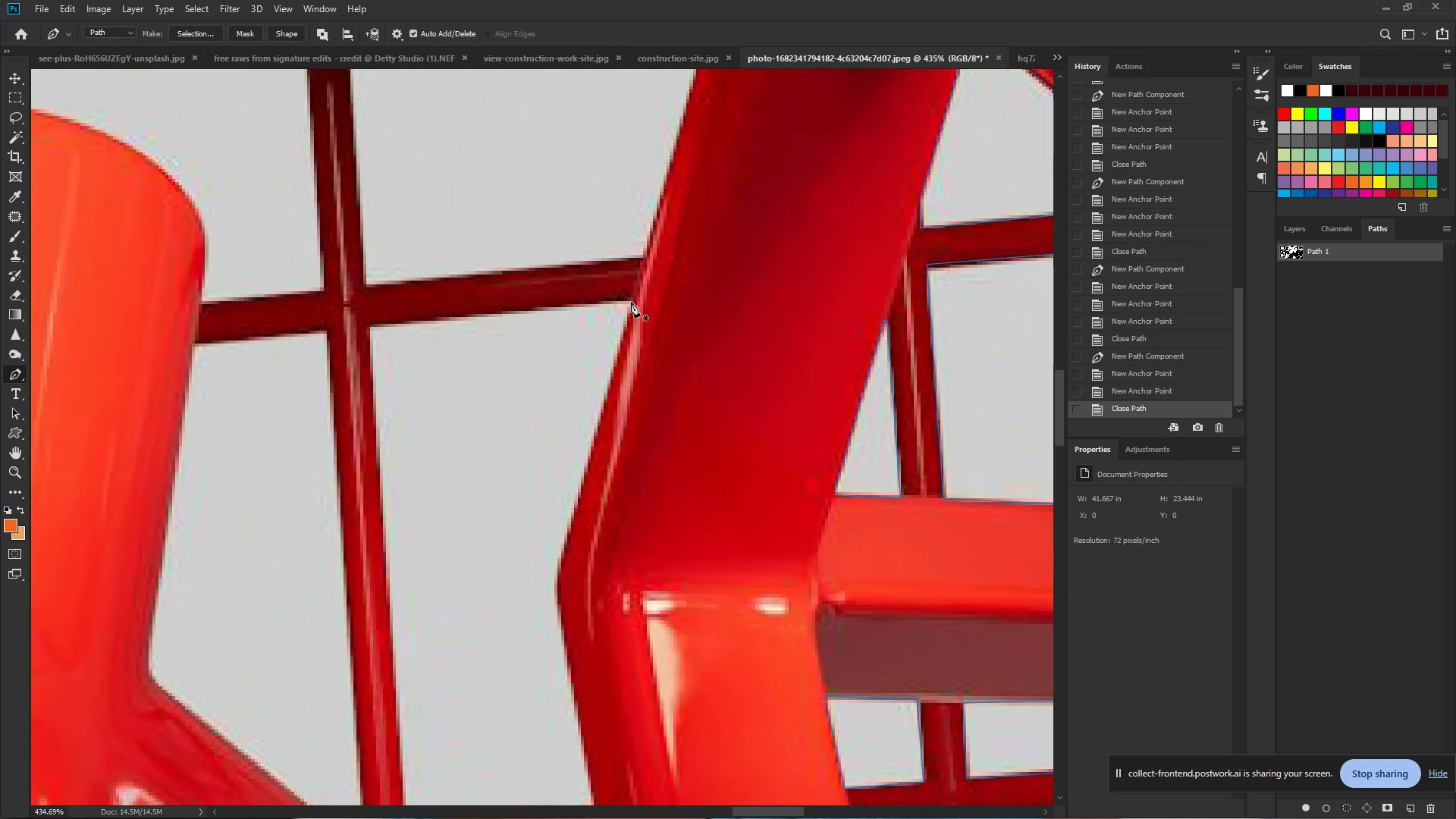 
left_click([631, 301])
 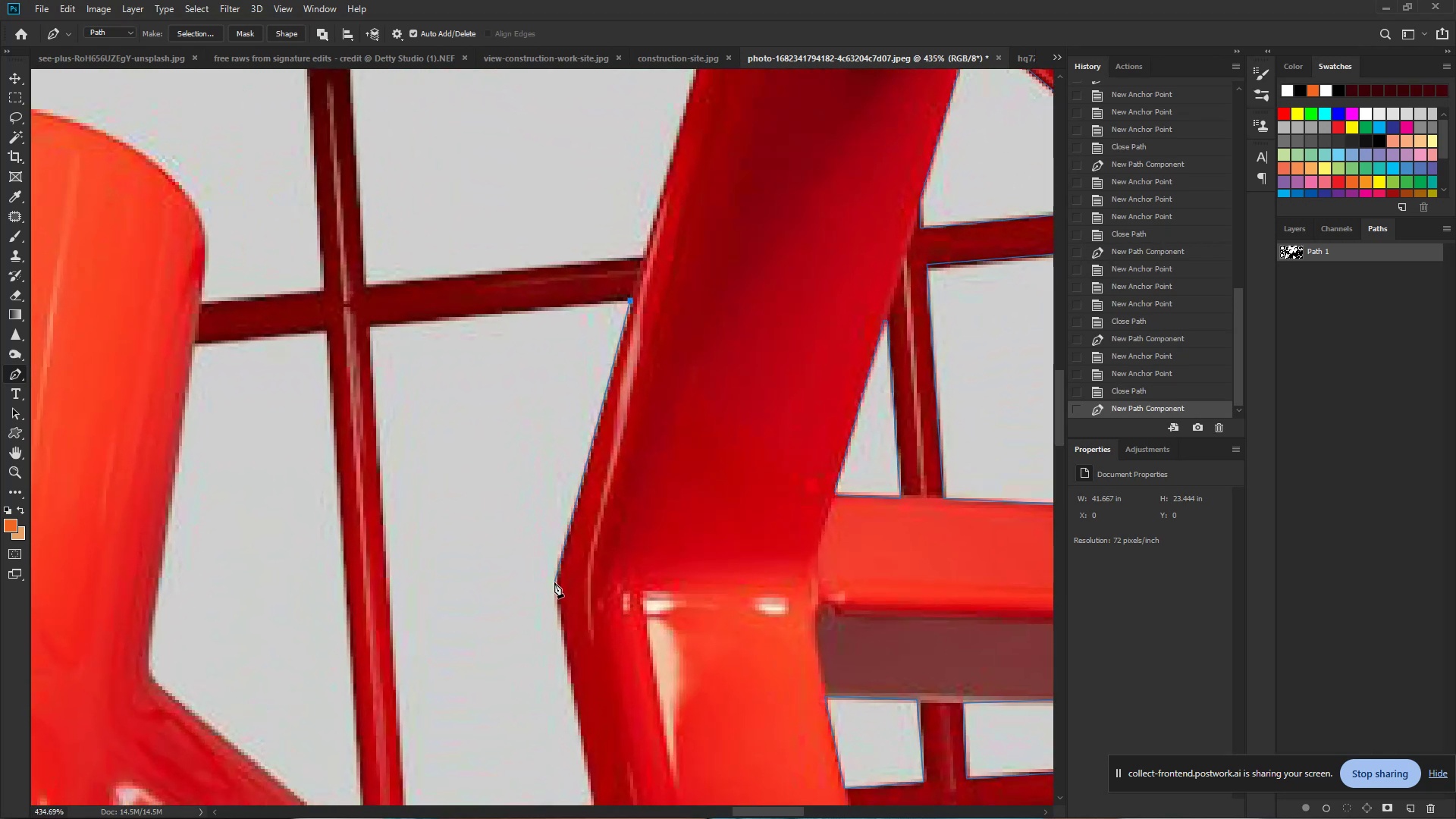 
left_click_drag(start_coordinate=[557, 582], to_coordinate=[554, 600])
 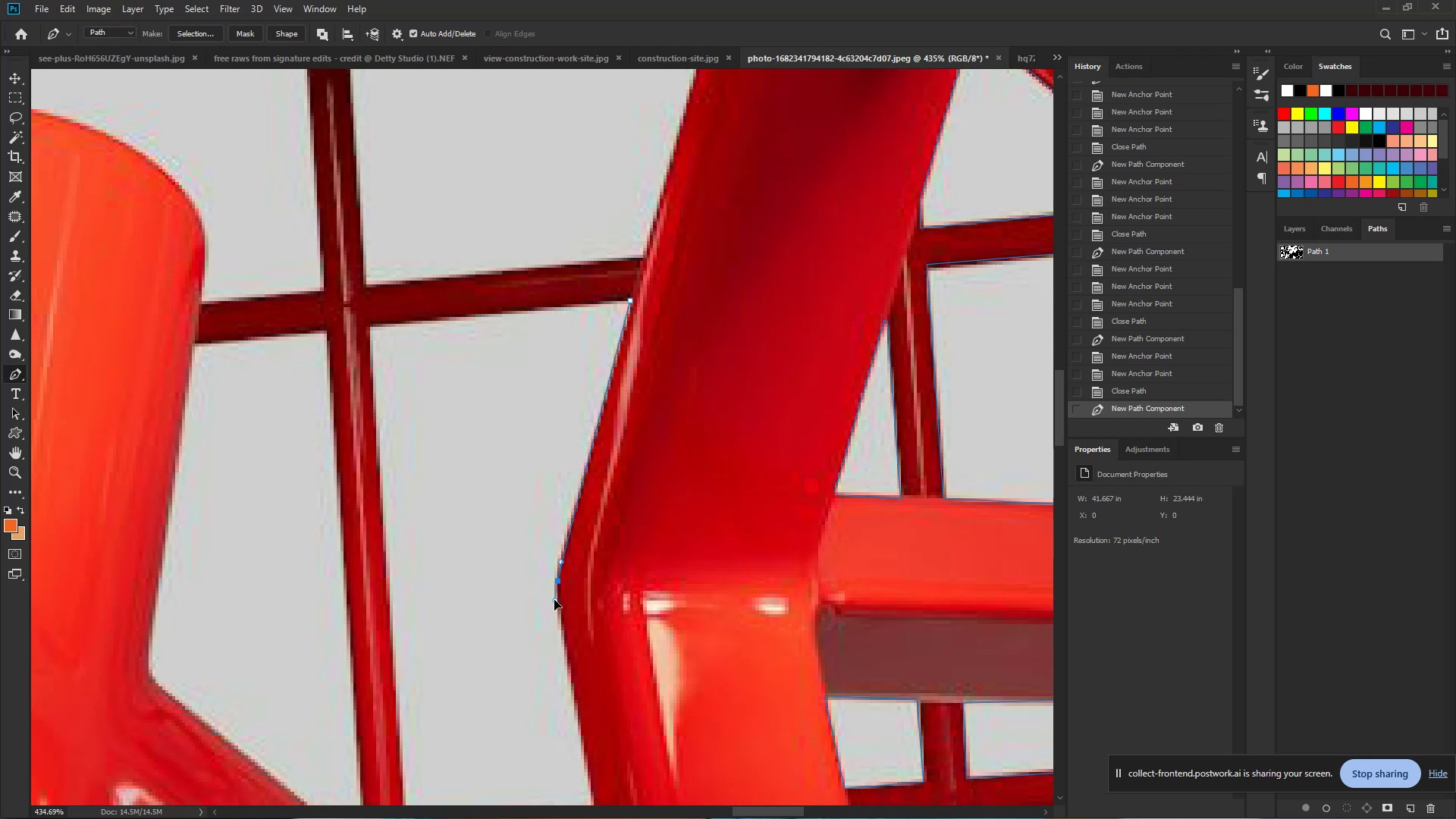 
hold_key(key=Space, duration=0.76)
 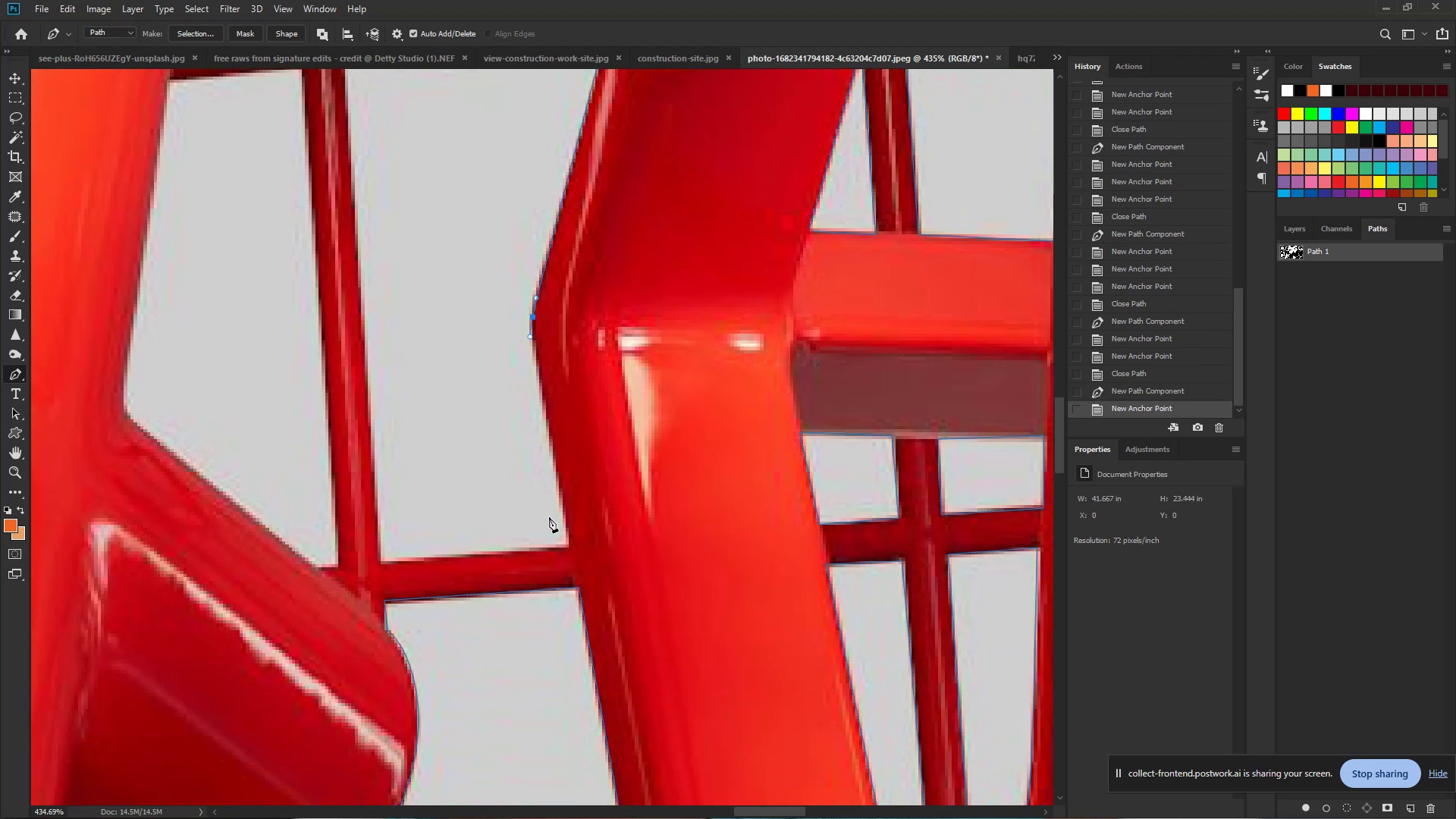 
left_click_drag(start_coordinate=[555, 595], to_coordinate=[530, 331])
 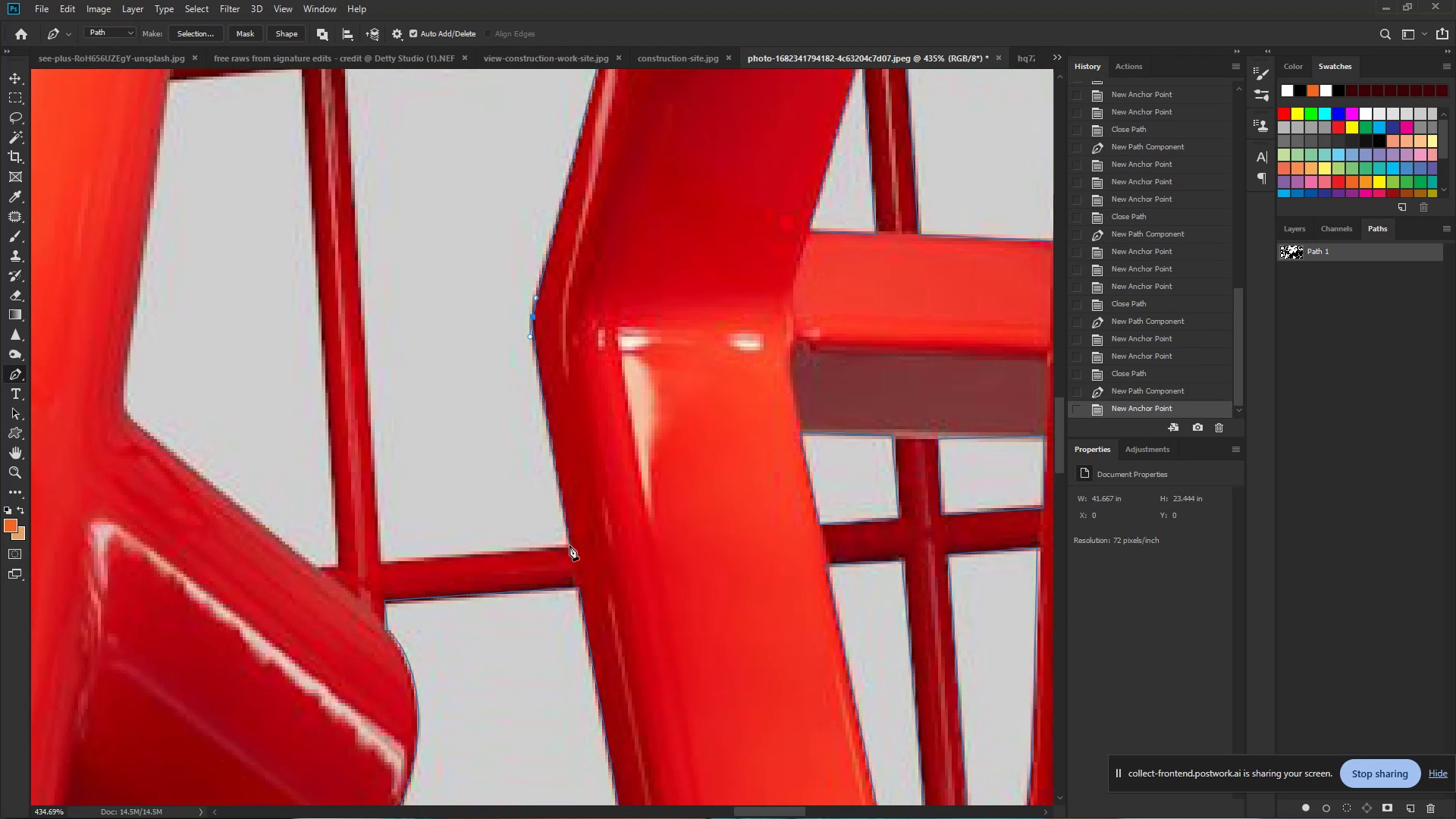 
left_click([570, 548])
 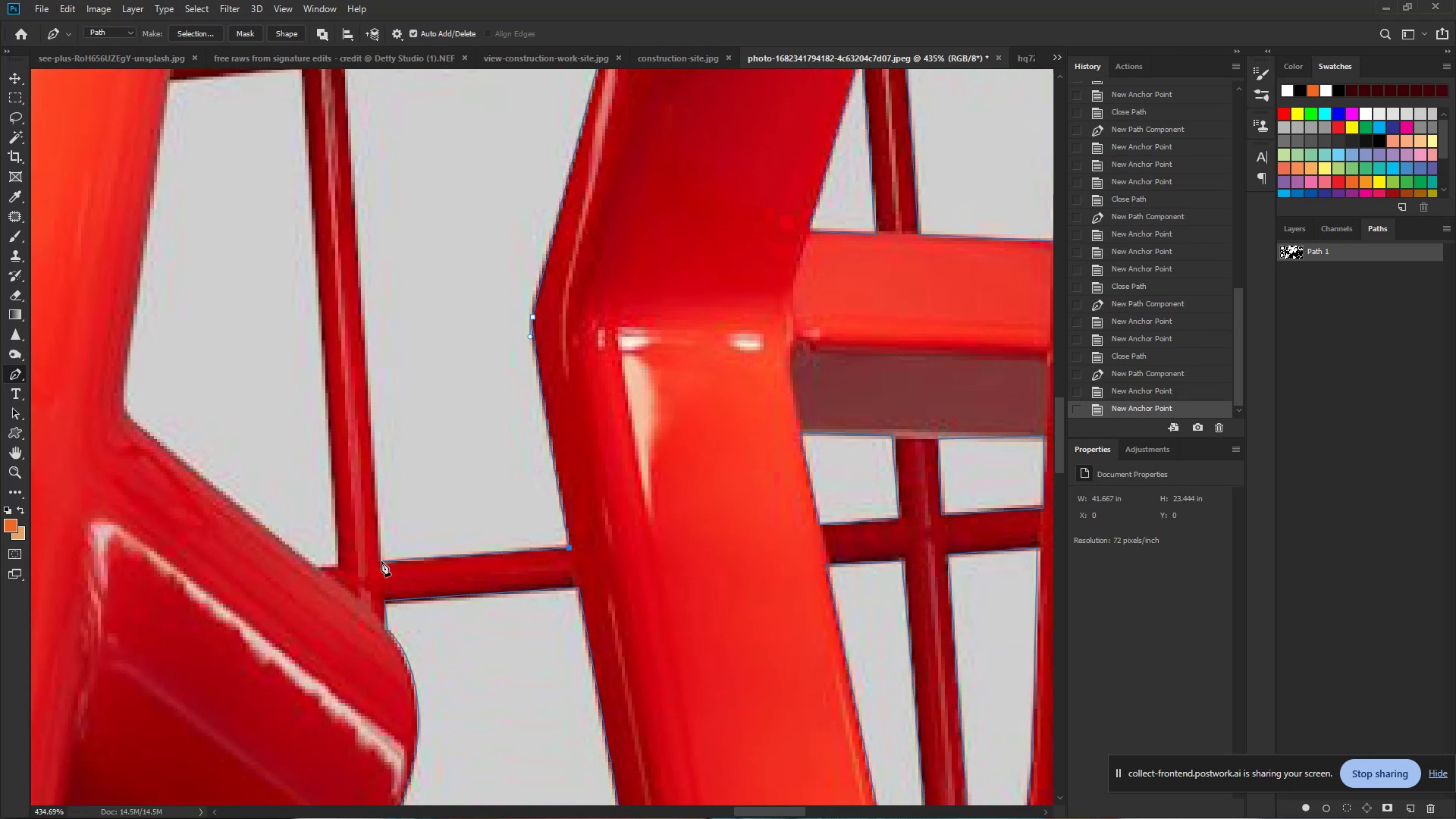 
left_click([381, 561])
 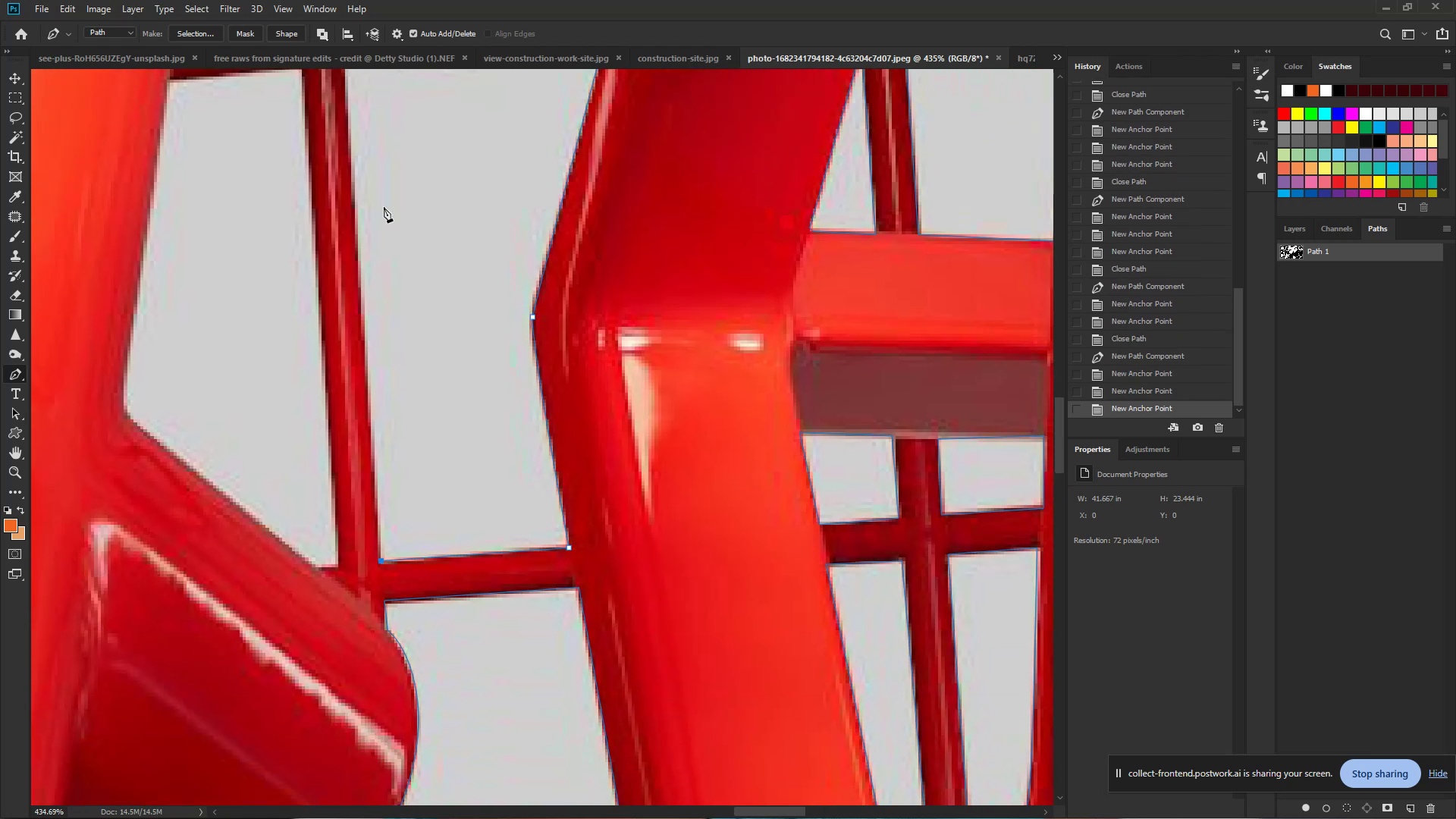 
hold_key(key=Space, duration=0.69)
 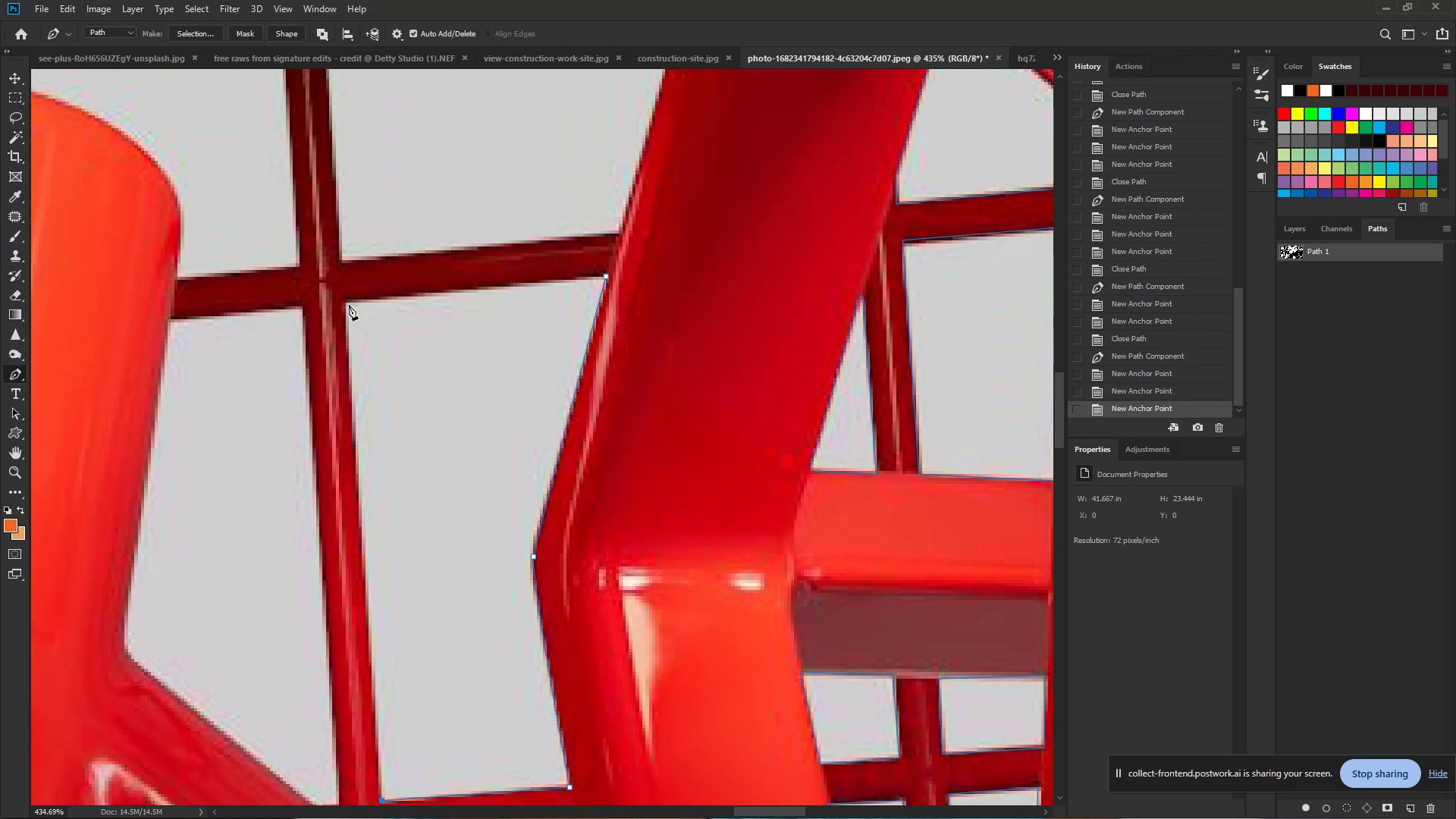 
left_click_drag(start_coordinate=[381, 157], to_coordinate=[381, 397])
 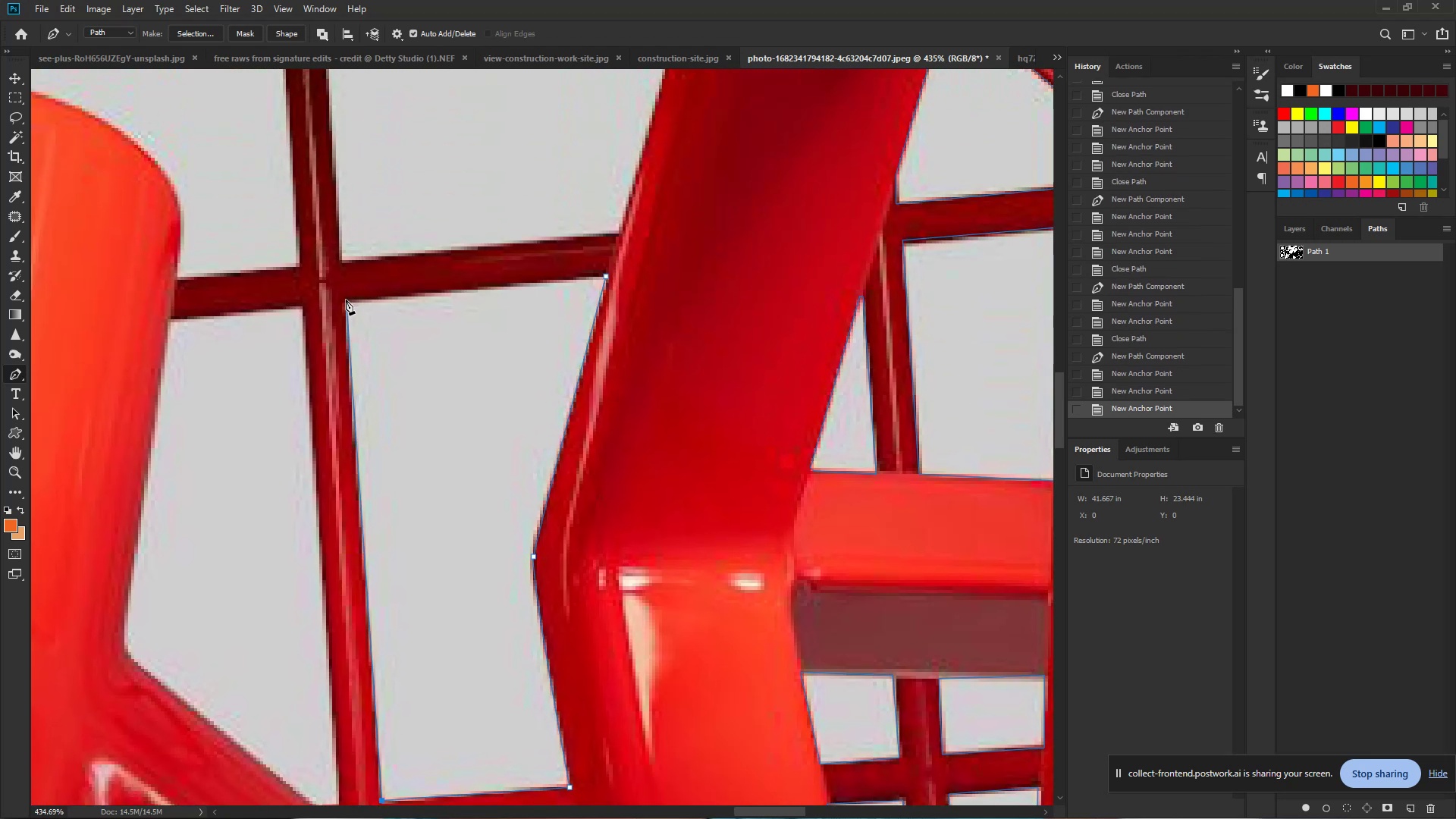 
left_click([346, 300])
 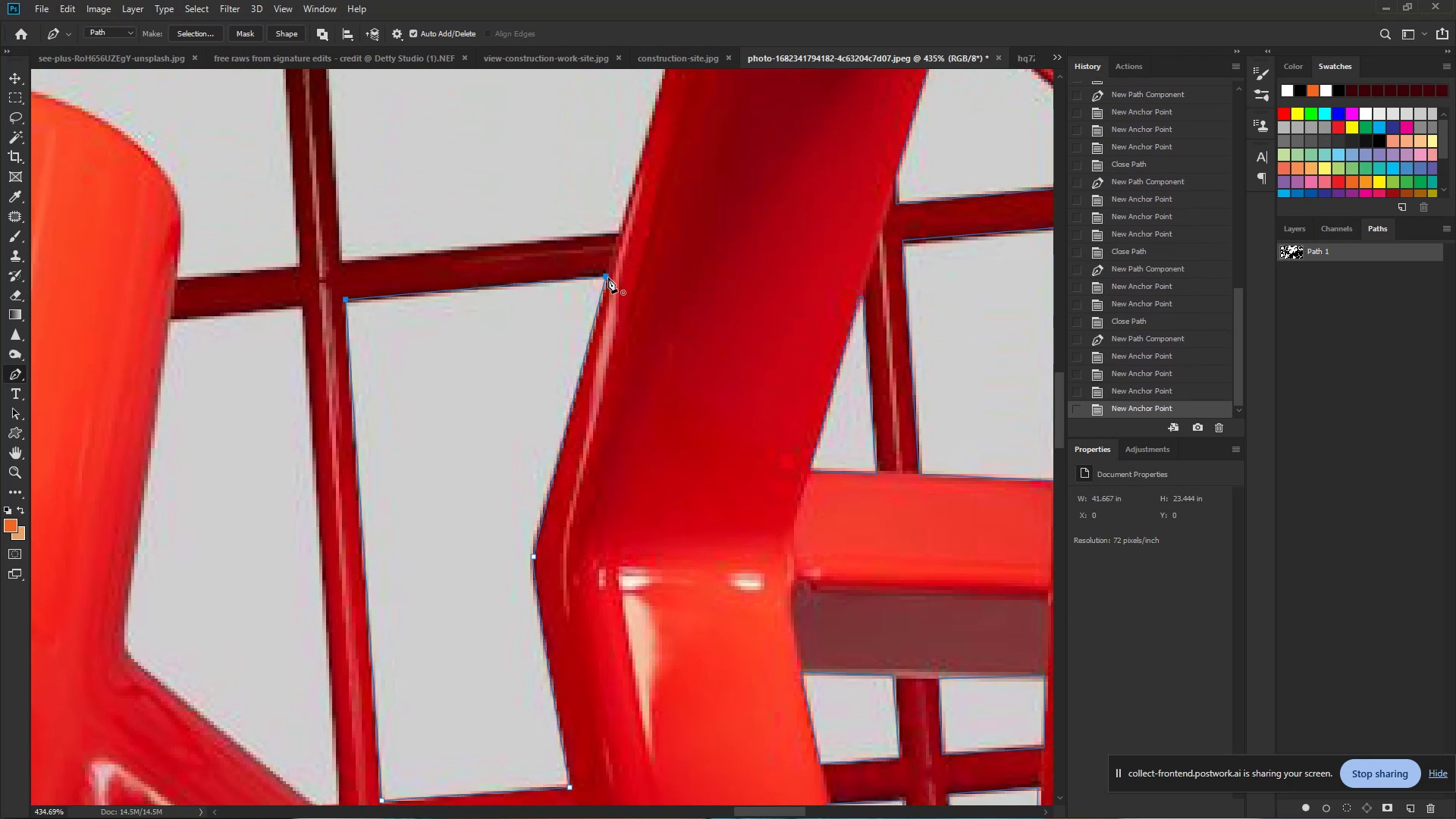 
left_click([608, 278])
 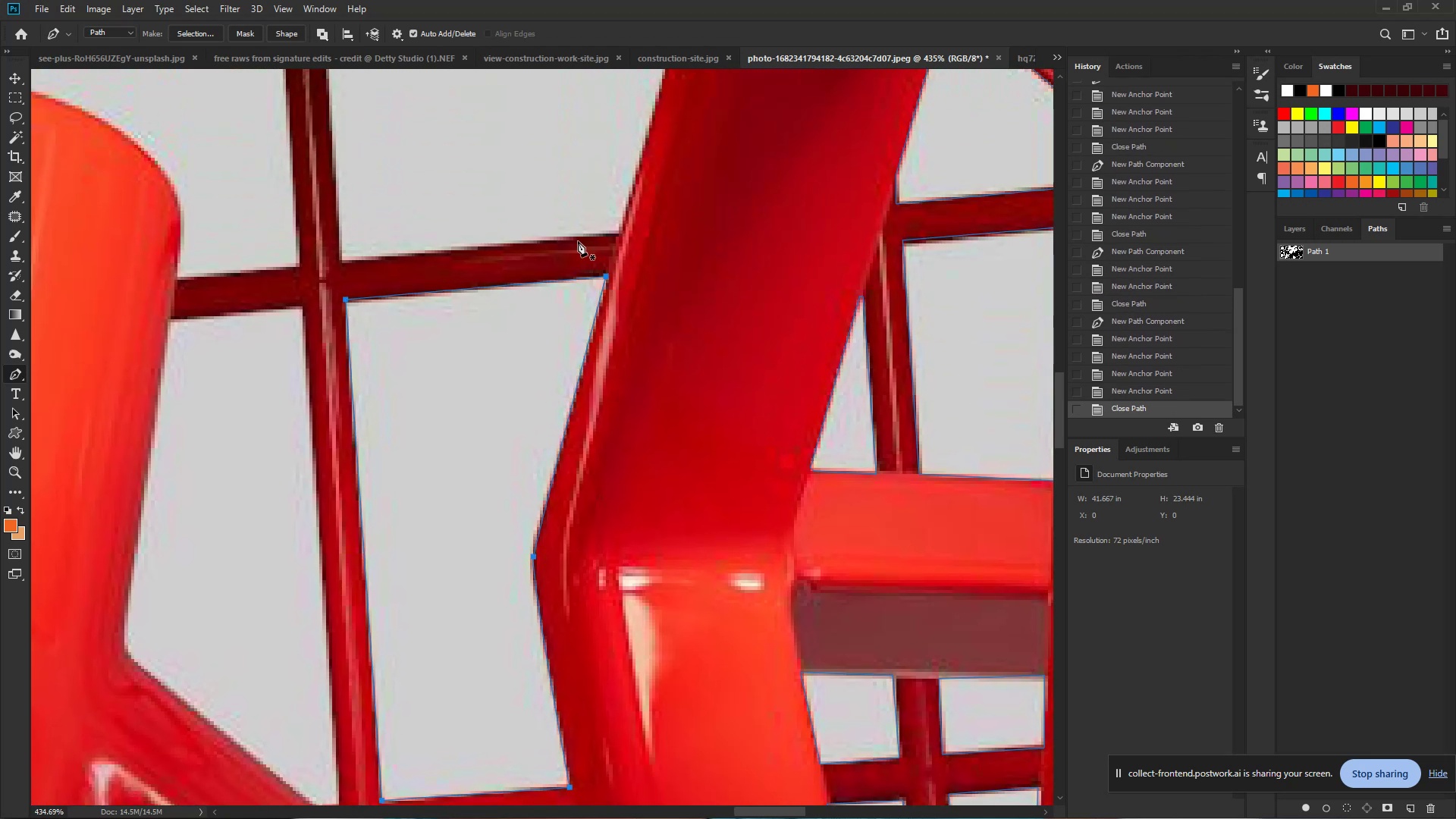 
hold_key(key=Space, duration=0.76)
 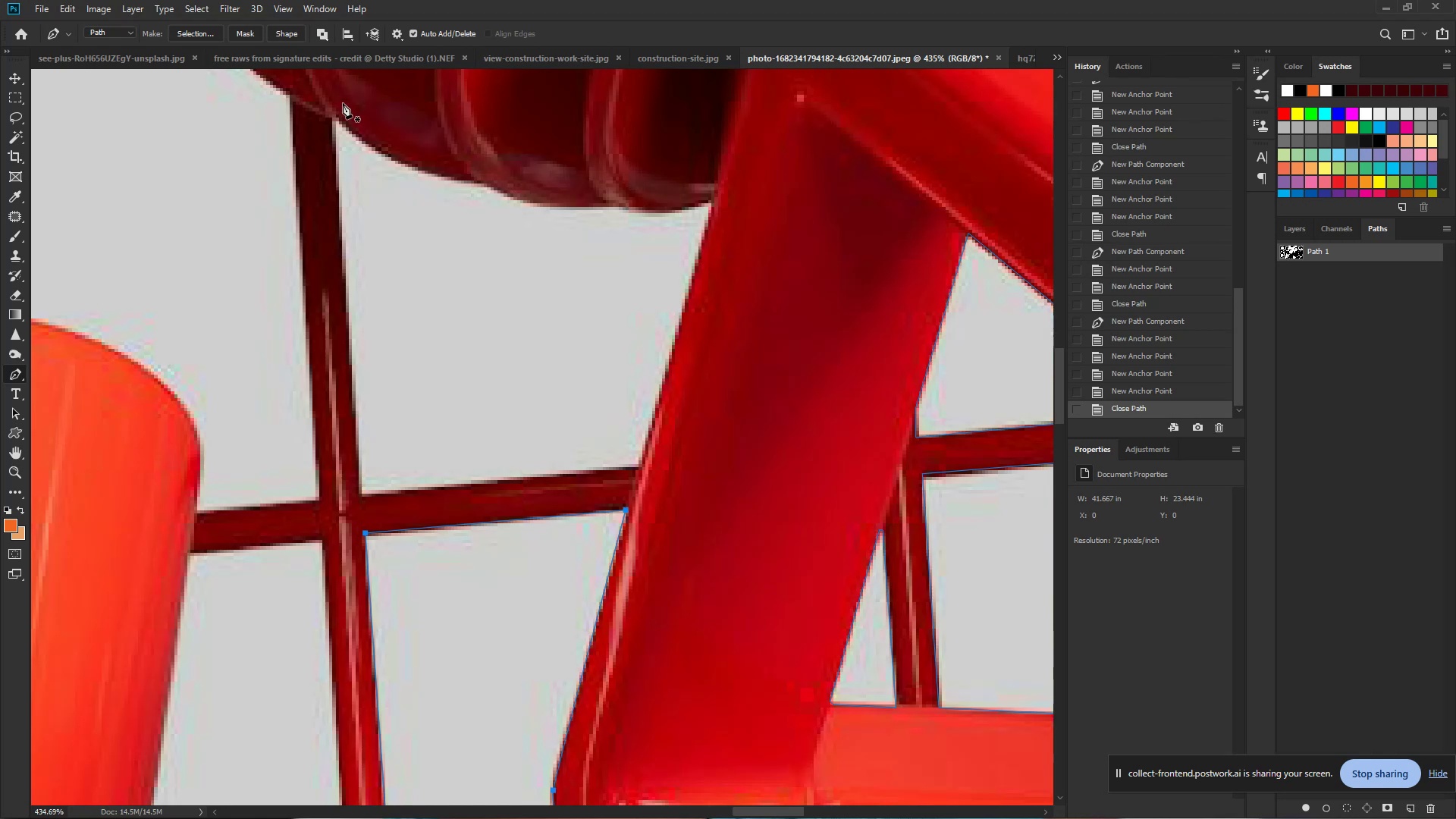 
left_click_drag(start_coordinate=[353, 221], to_coordinate=[372, 455])
 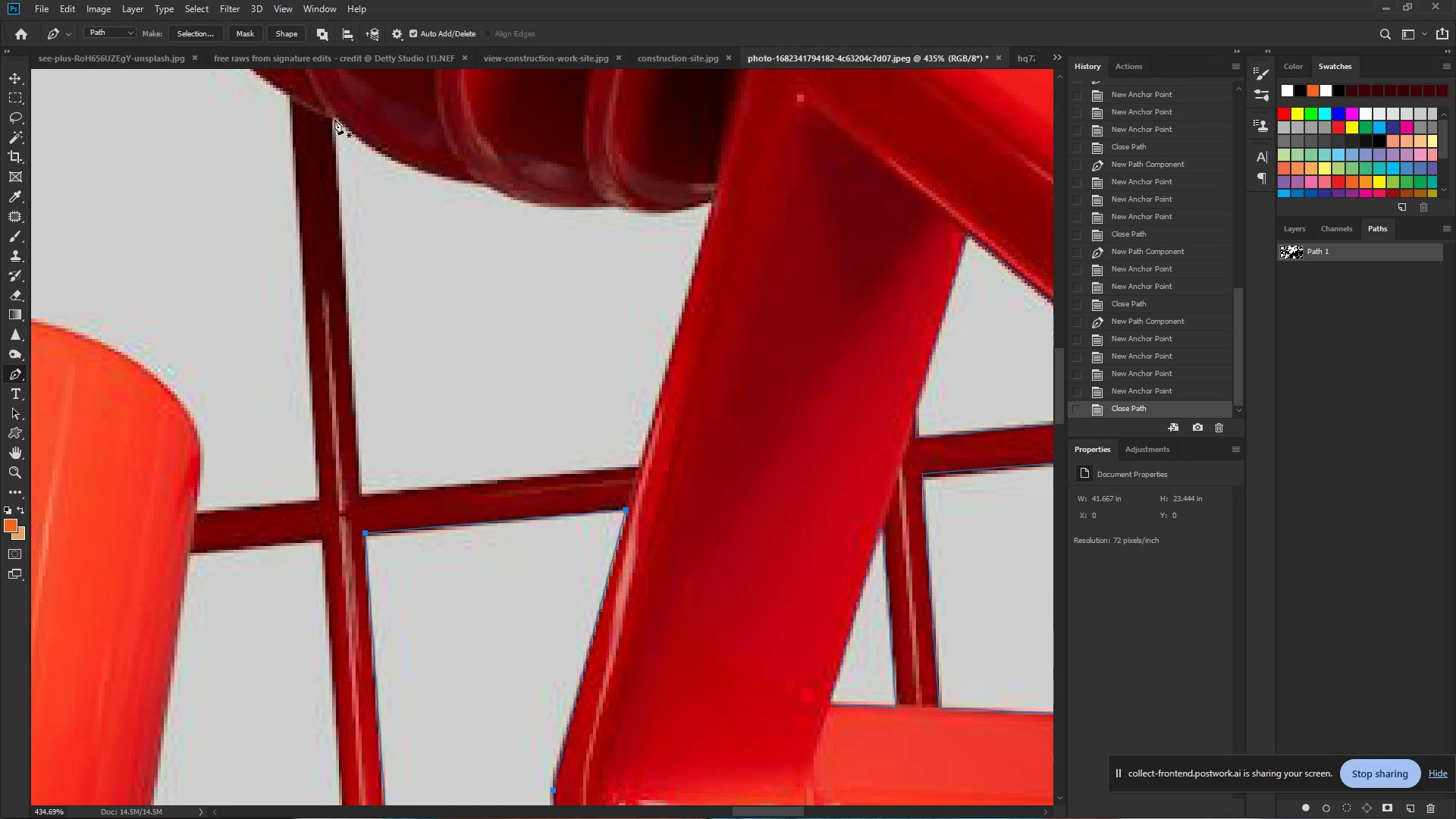 
left_click([333, 119])
 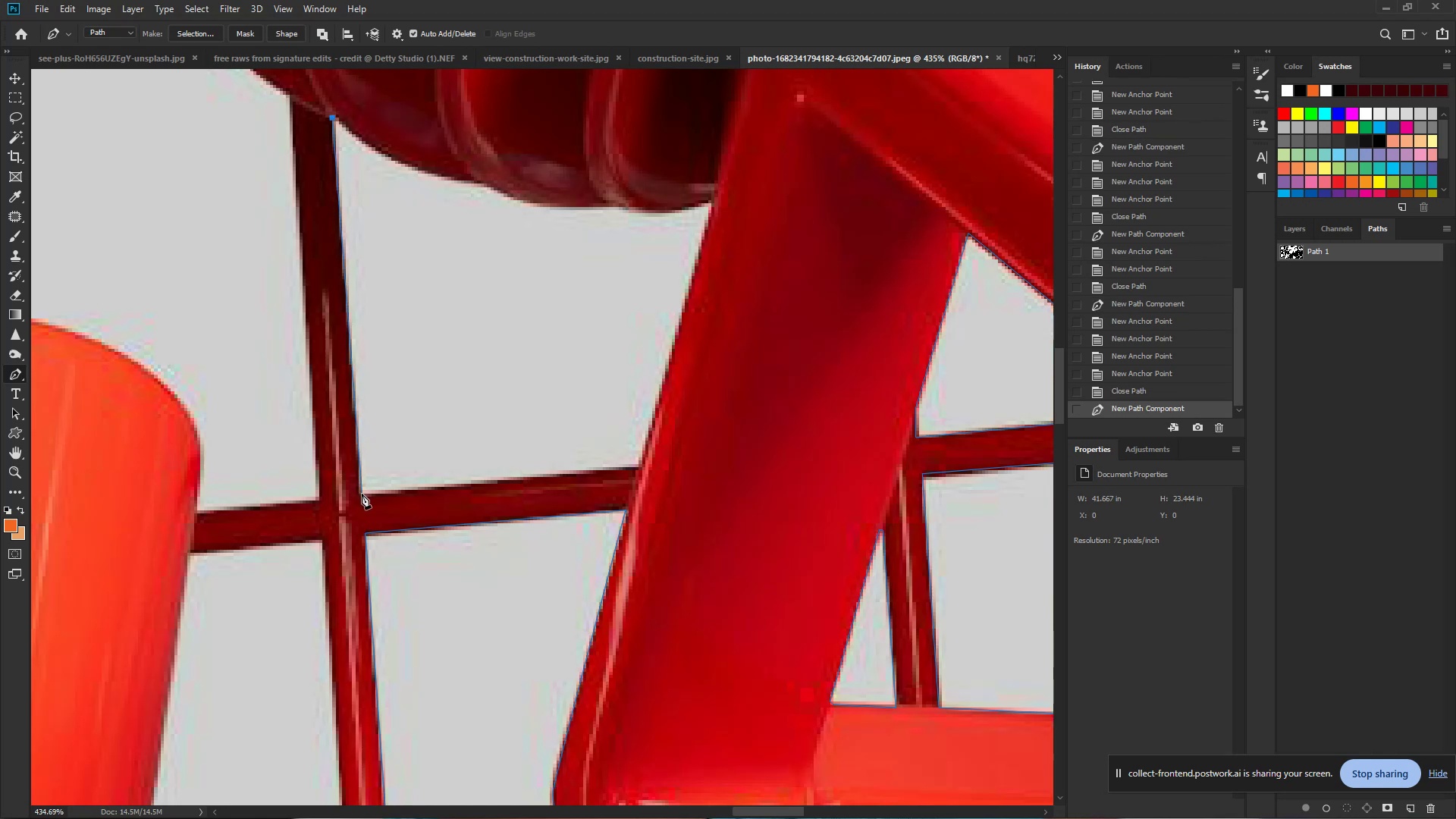 
left_click([360, 494])
 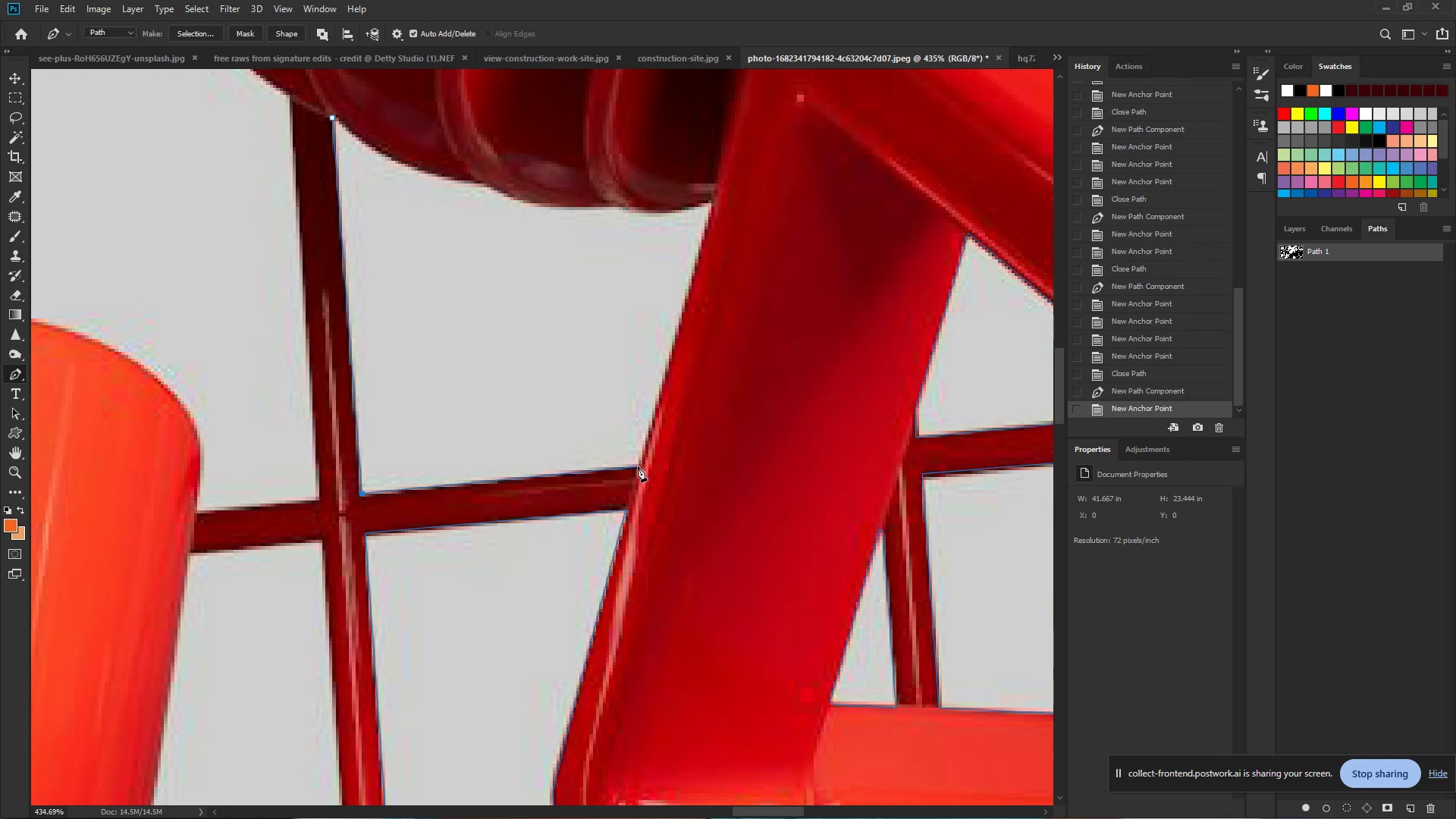 
left_click([639, 466])
 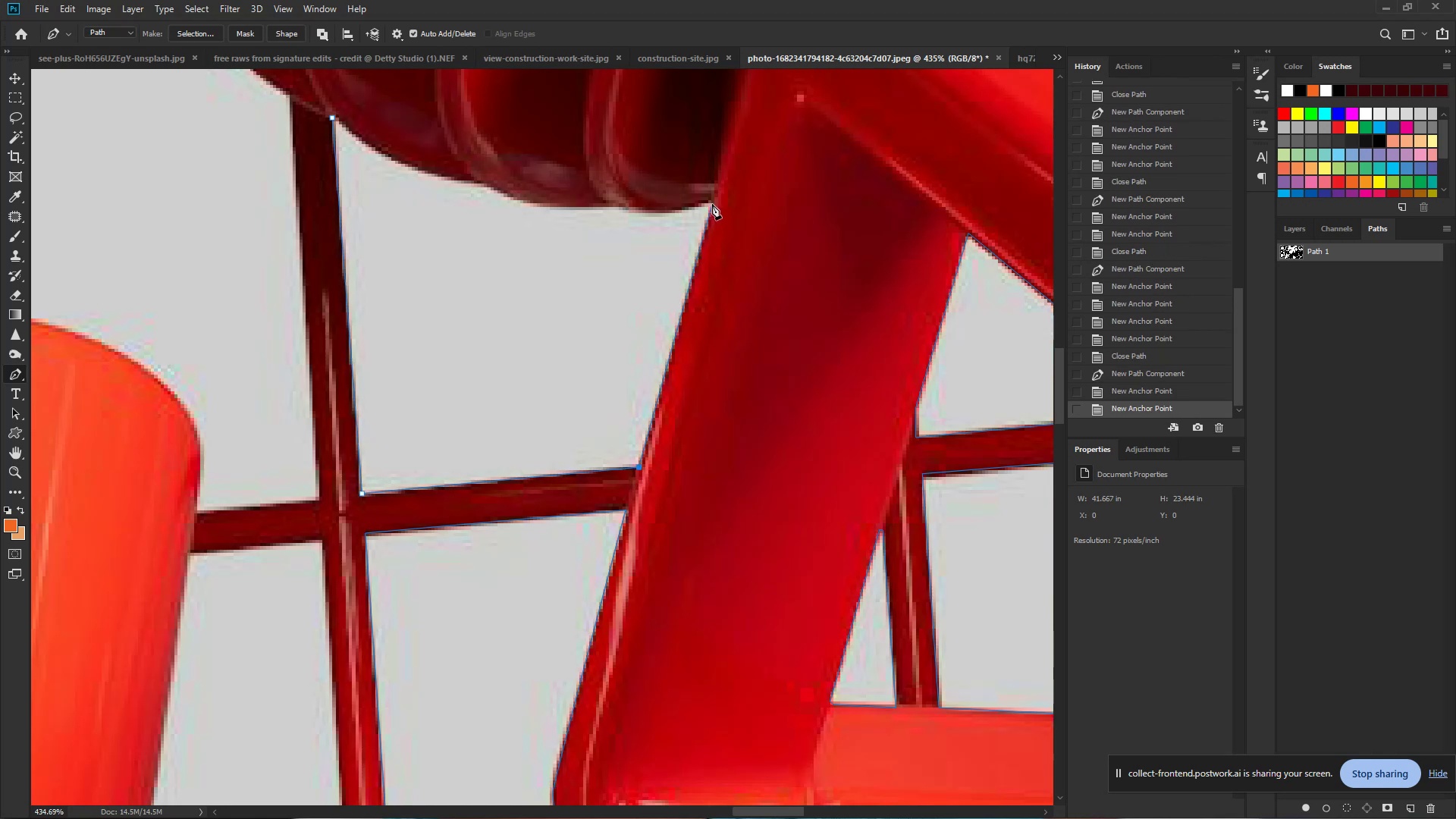 
double_click([712, 204])
 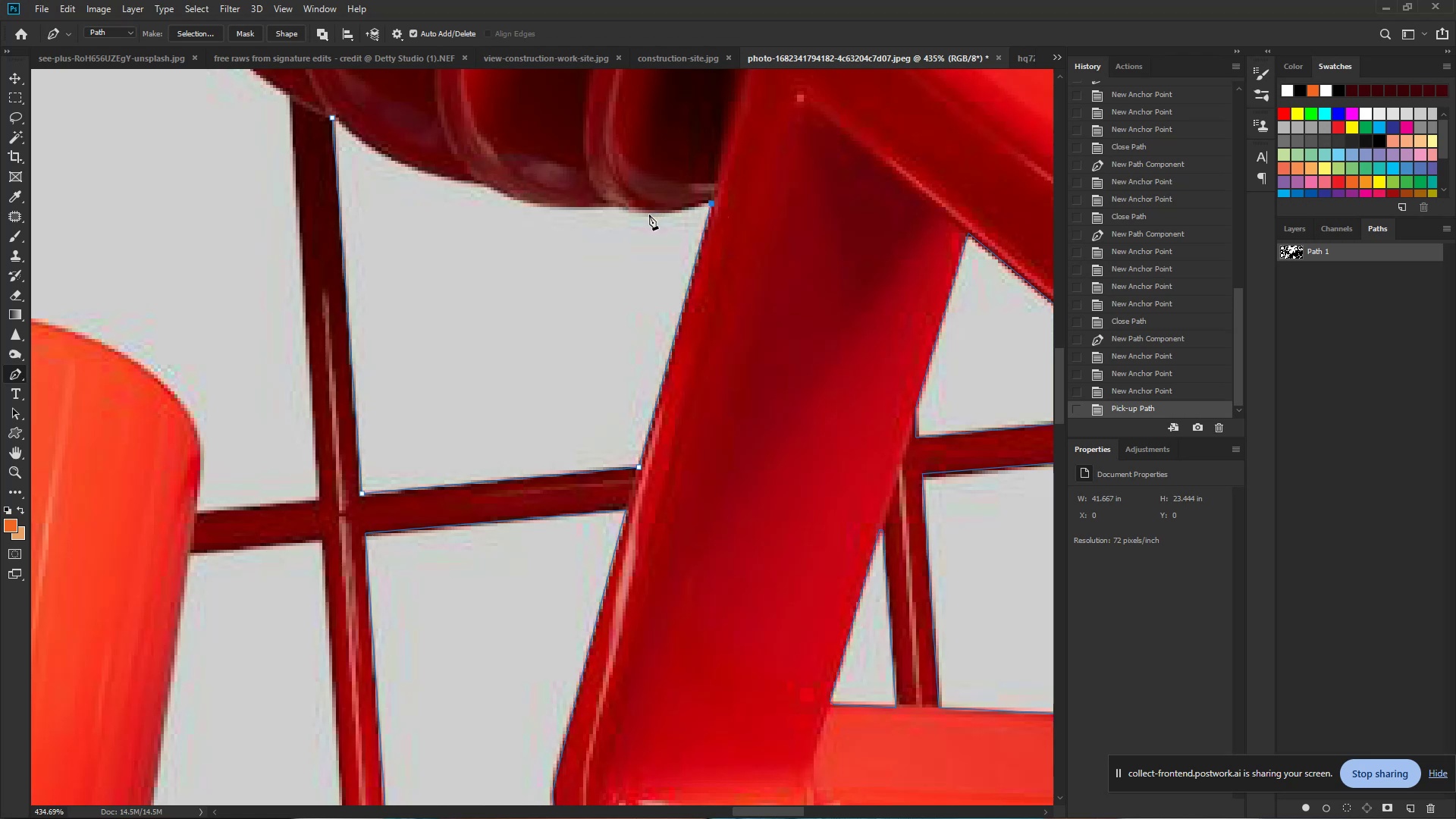 
left_click_drag(start_coordinate=[647, 215], to_coordinate=[616, 210])
 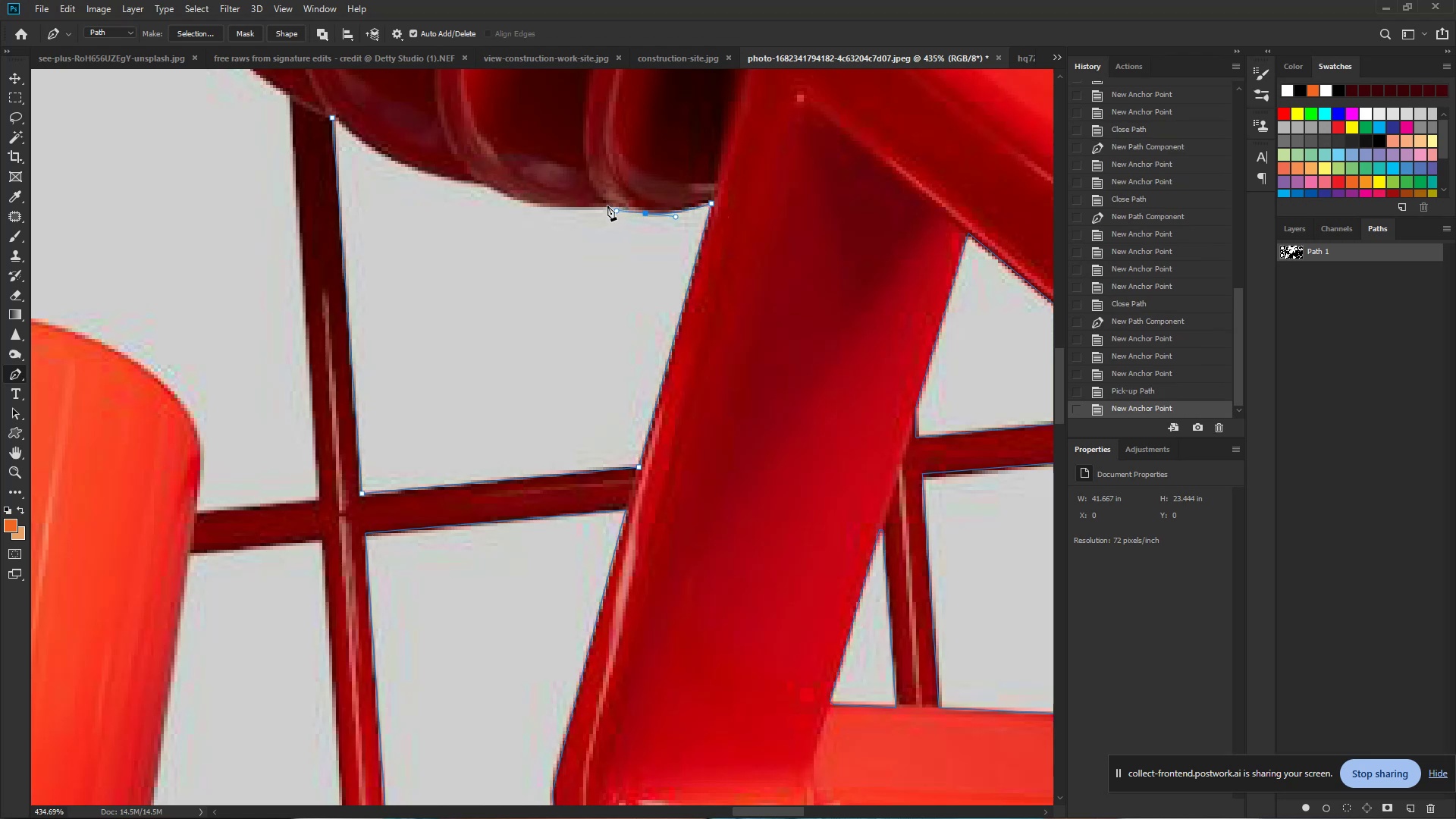 
left_click([607, 206])
 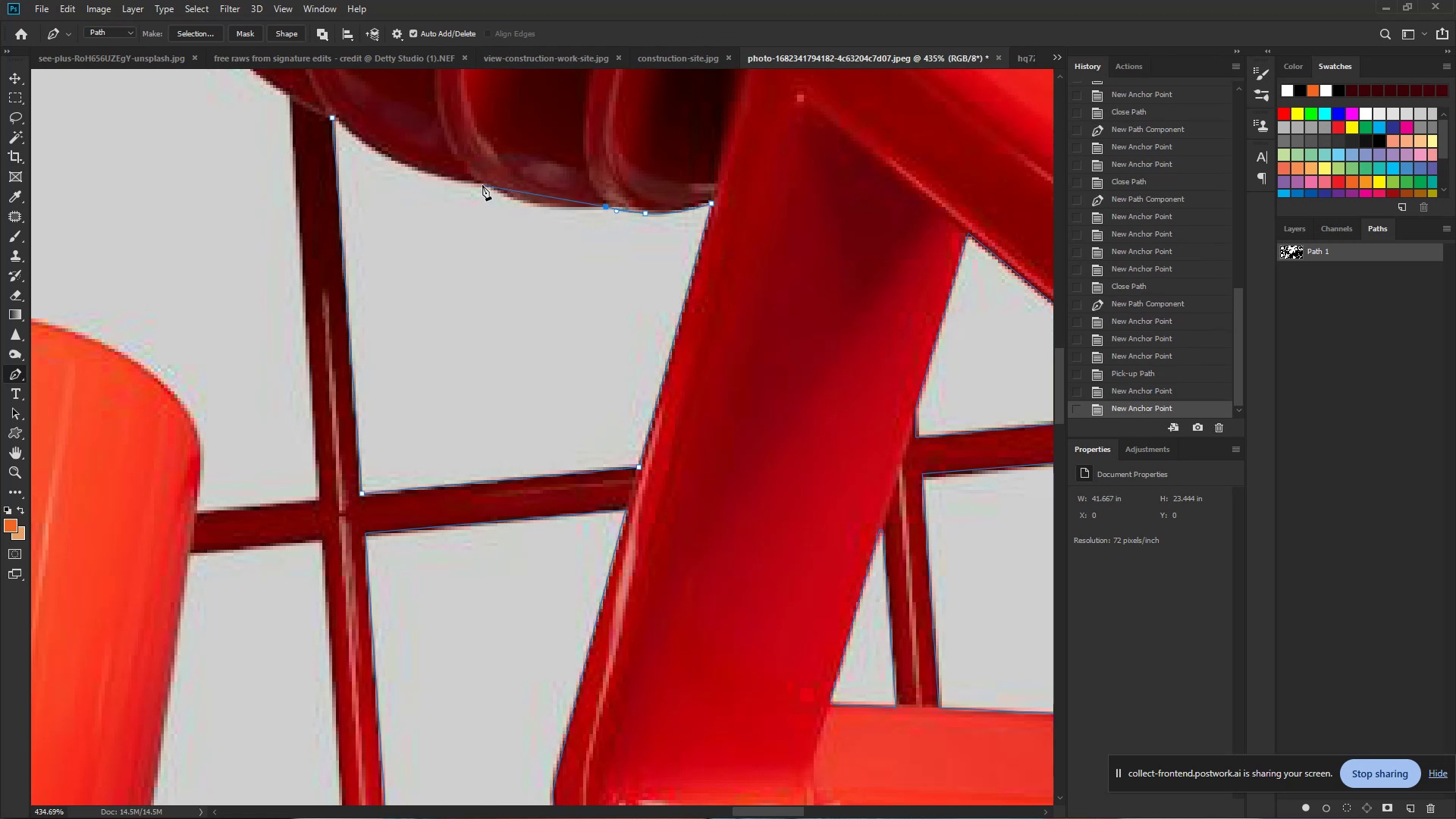 
left_click_drag(start_coordinate=[482, 184], to_coordinate=[424, 152])
 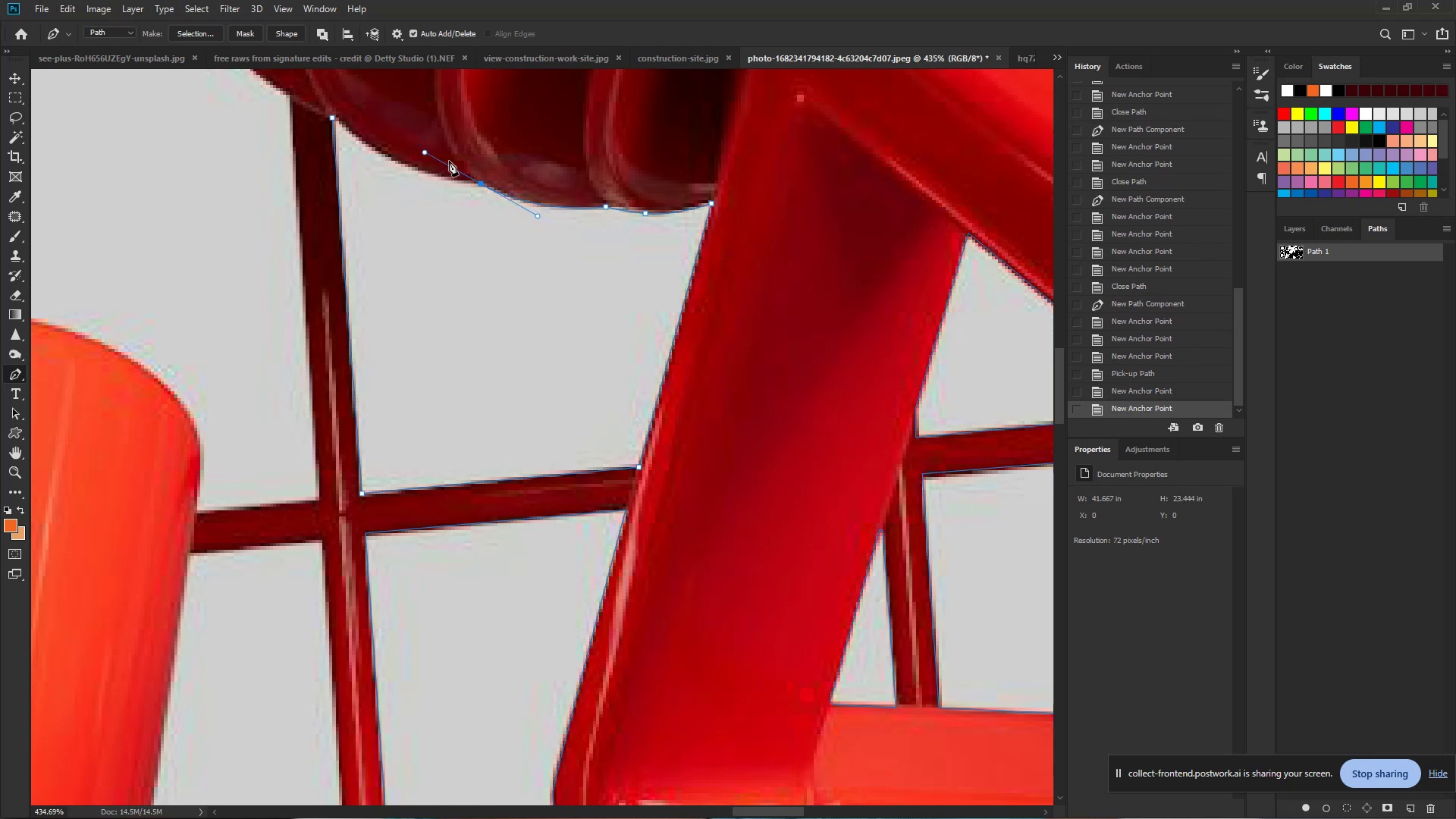 
hold_key(key=AltLeft, duration=1.02)
left_click([481, 185])
 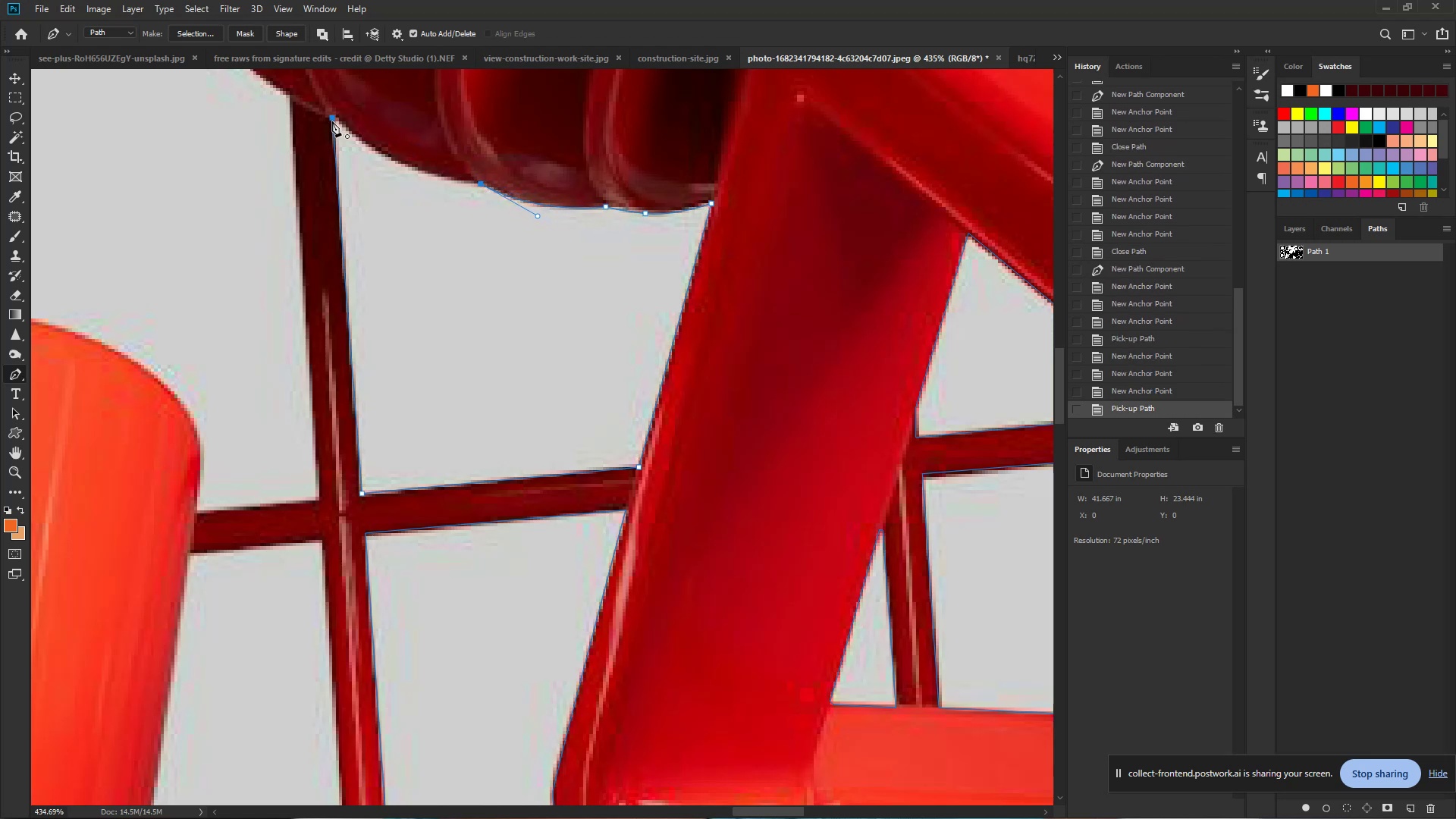 
left_click_drag(start_coordinate=[334, 117], to_coordinate=[267, 90])
 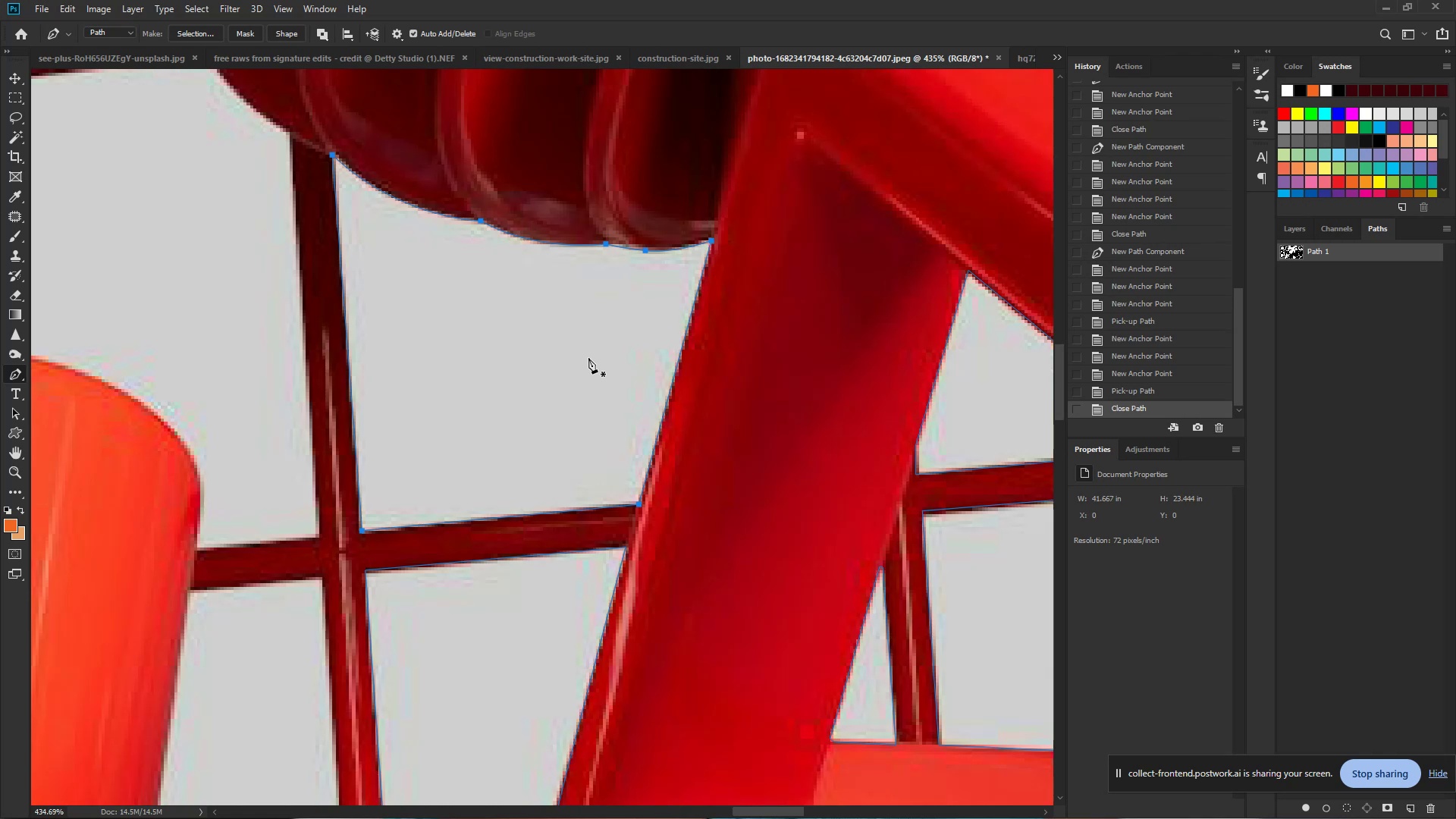 
wait(15.81)
 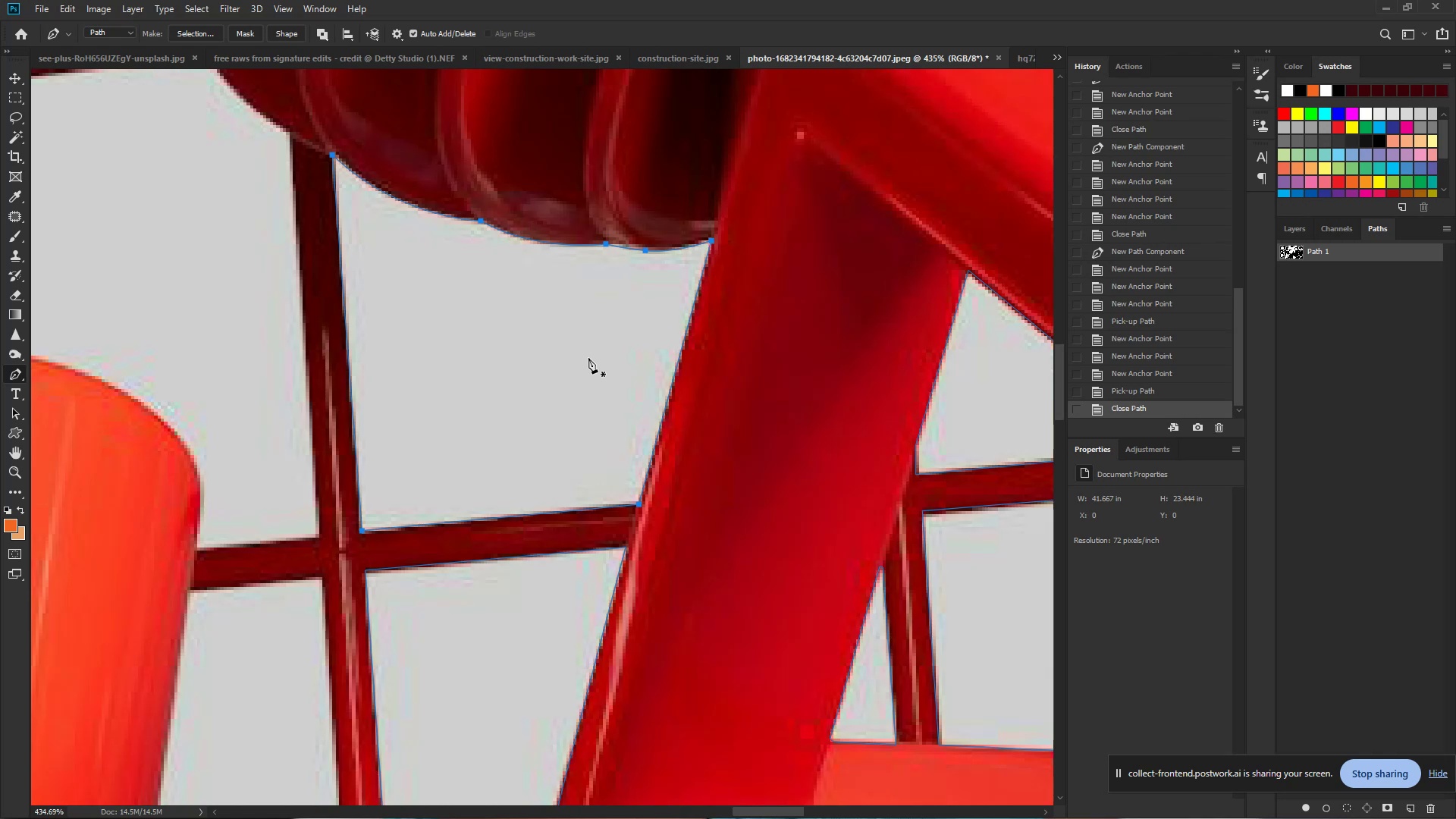 
hold_key(key=ControlLeft, duration=0.69)
 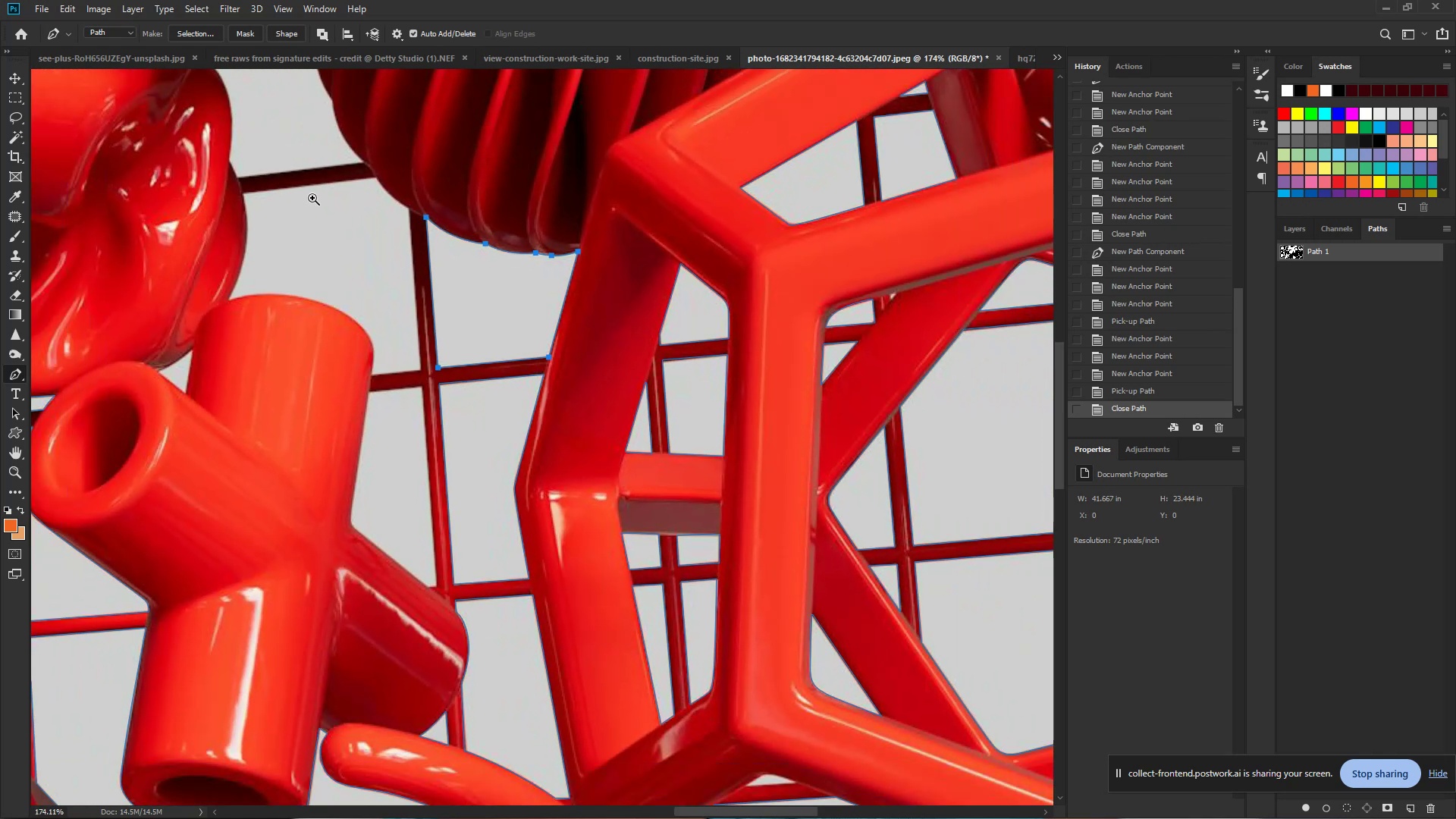 
hold_key(key=Space, duration=0.5)
 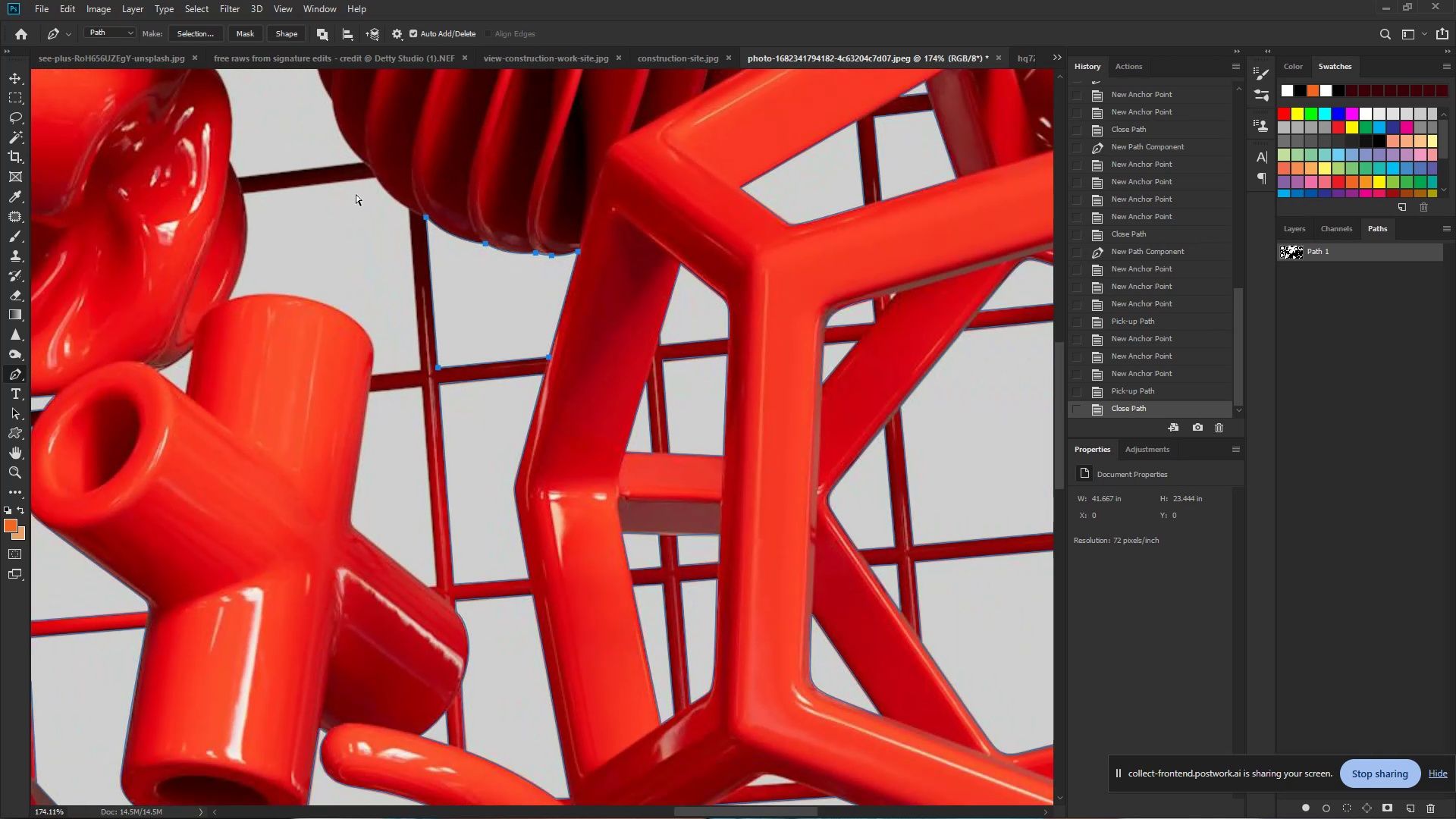 
left_click_drag(start_coordinate=[489, 259], to_coordinate=[430, 256])
 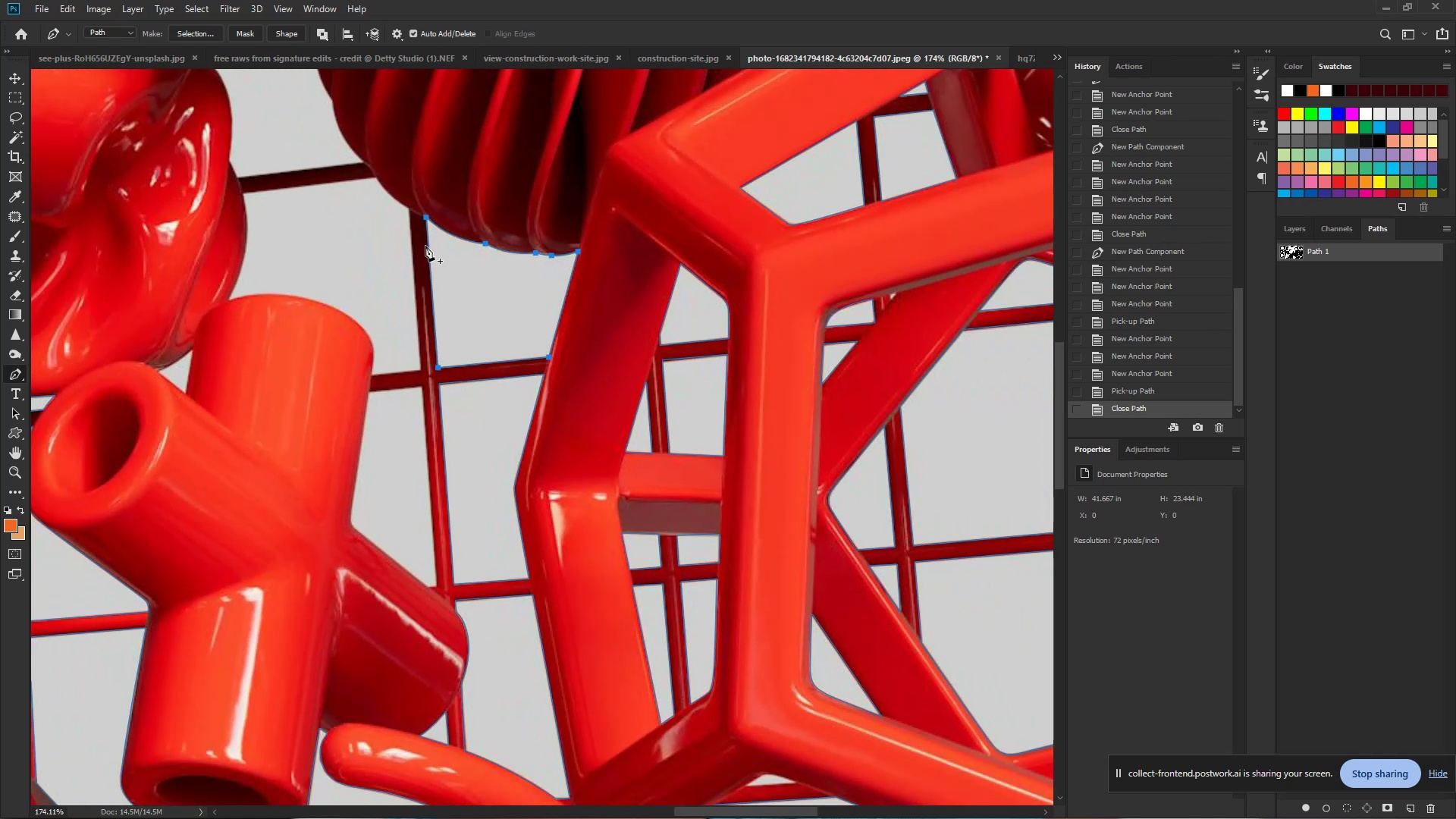 
hold_key(key=ControlLeft, duration=0.79)
 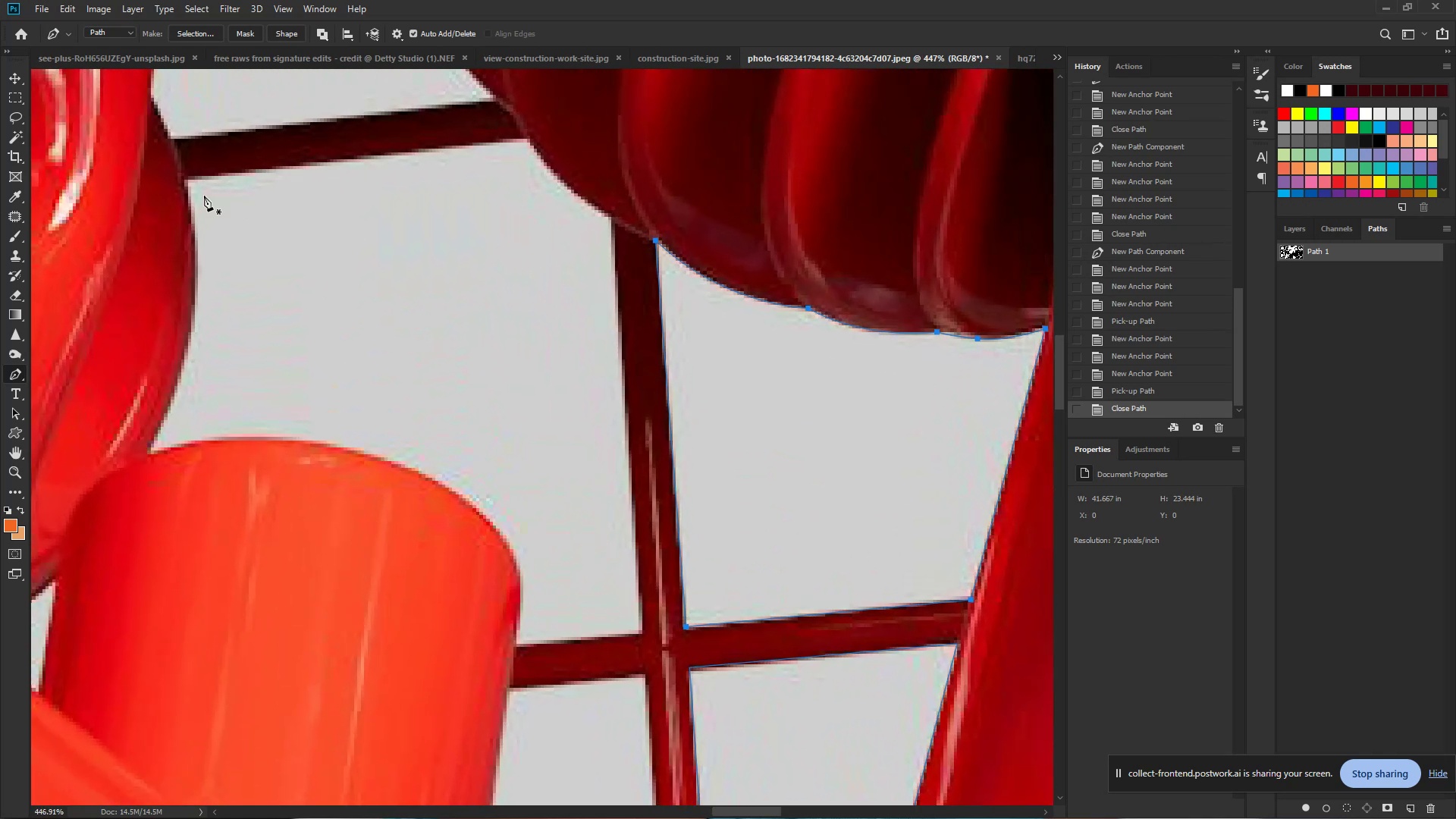 
hold_key(key=Space, duration=0.66)
 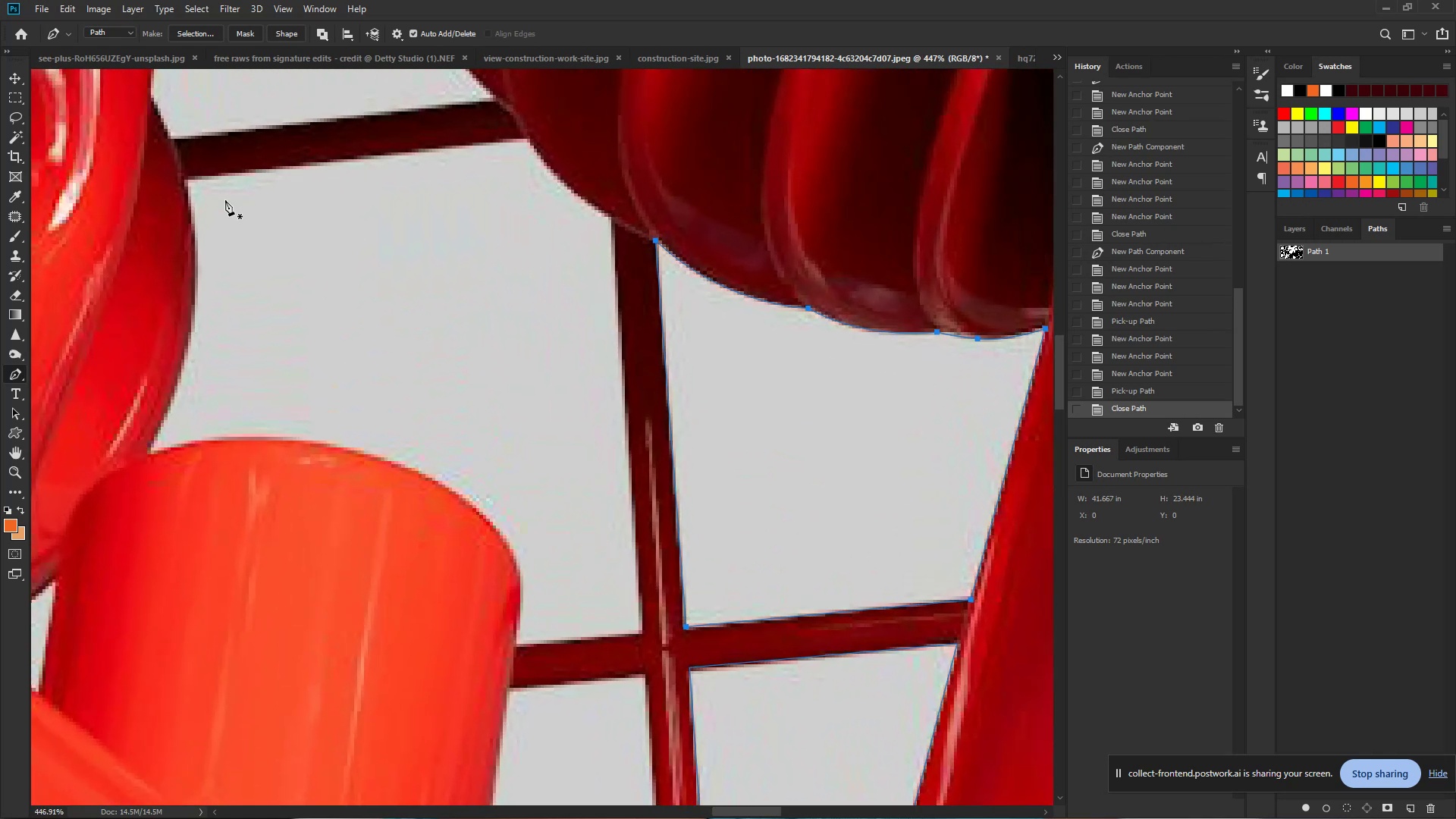 
left_click_drag(start_coordinate=[280, 202], to_coordinate=[341, 210])
 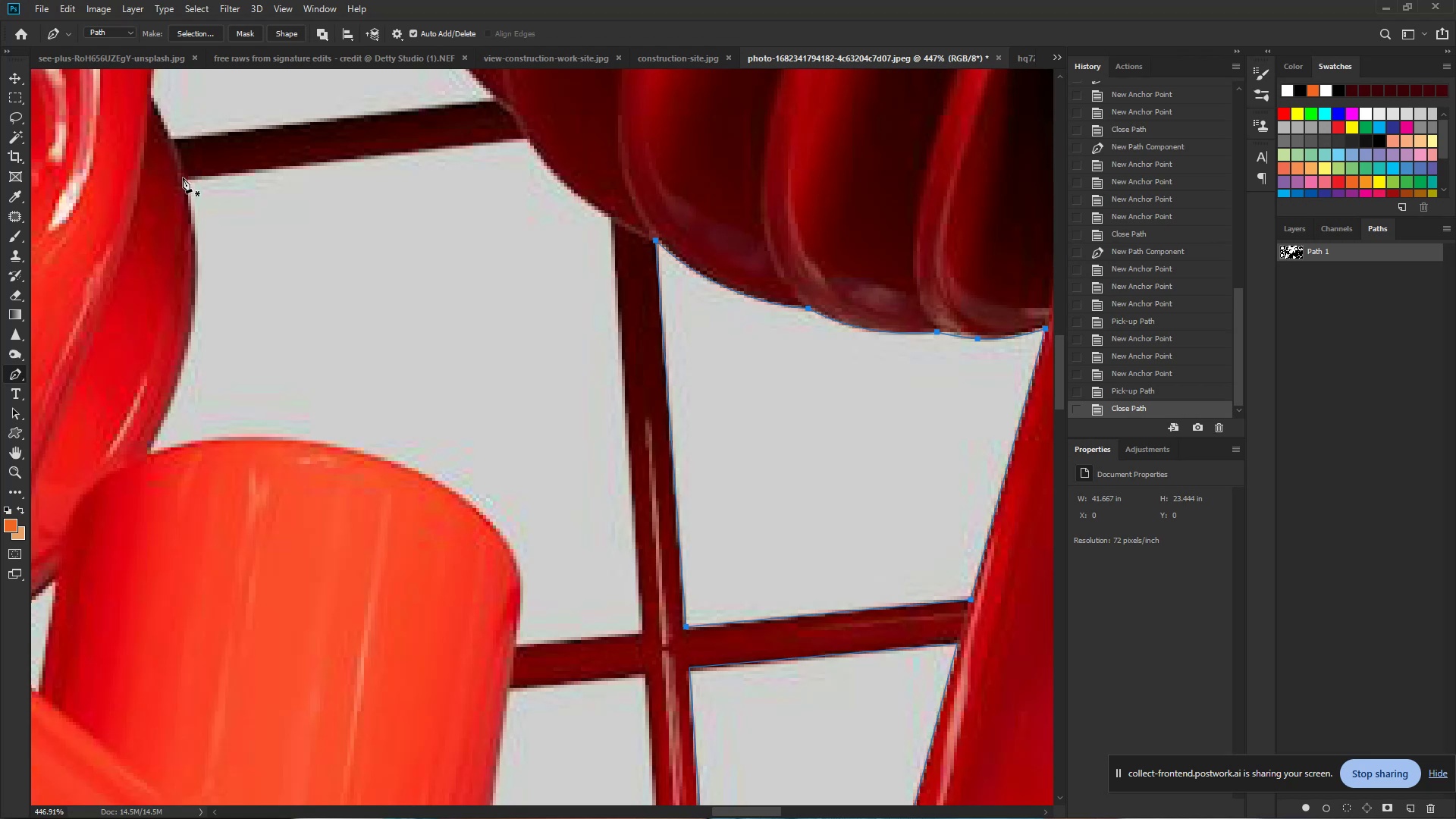 
wait(14.94)
 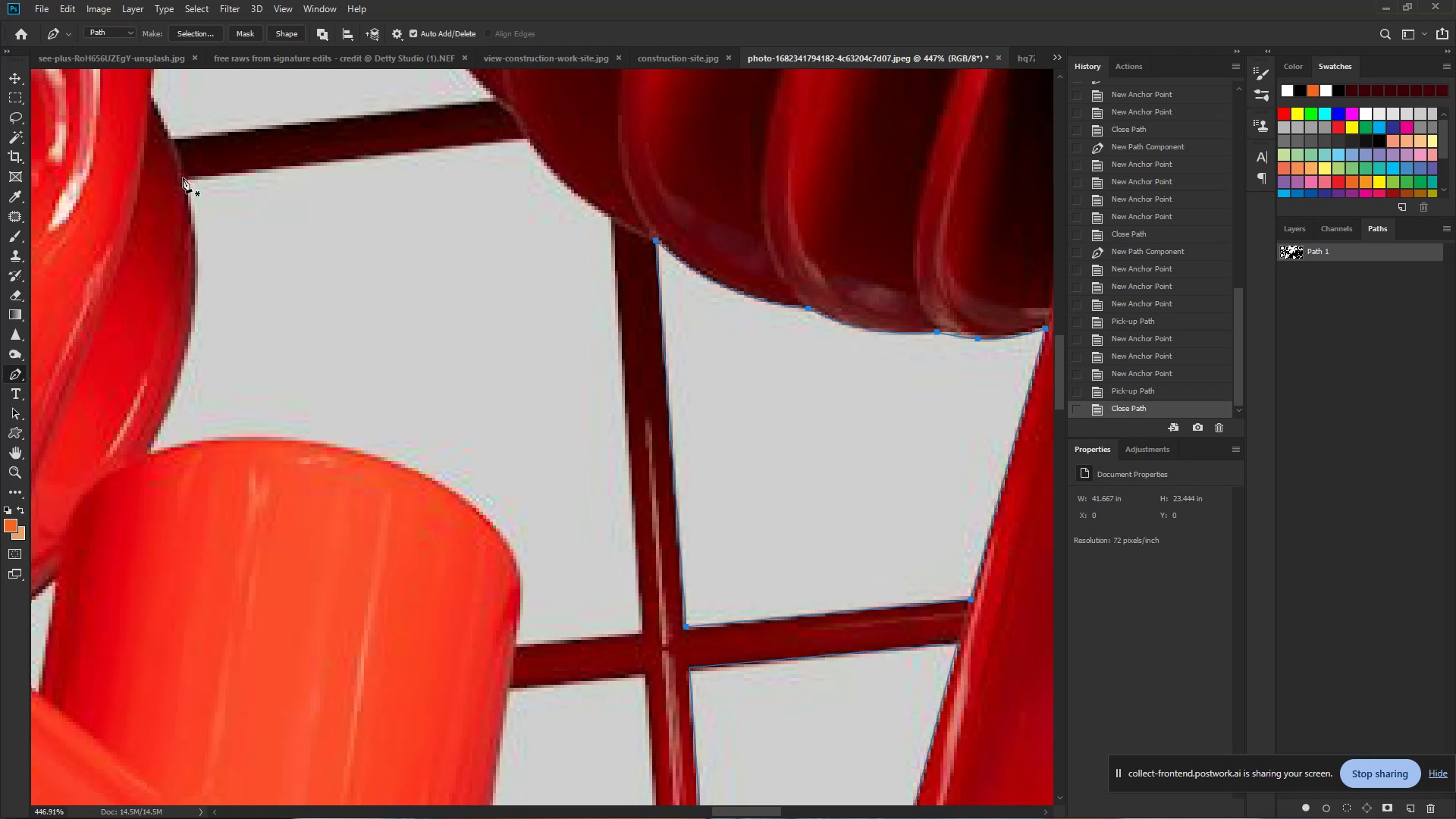 
left_click([185, 179])
 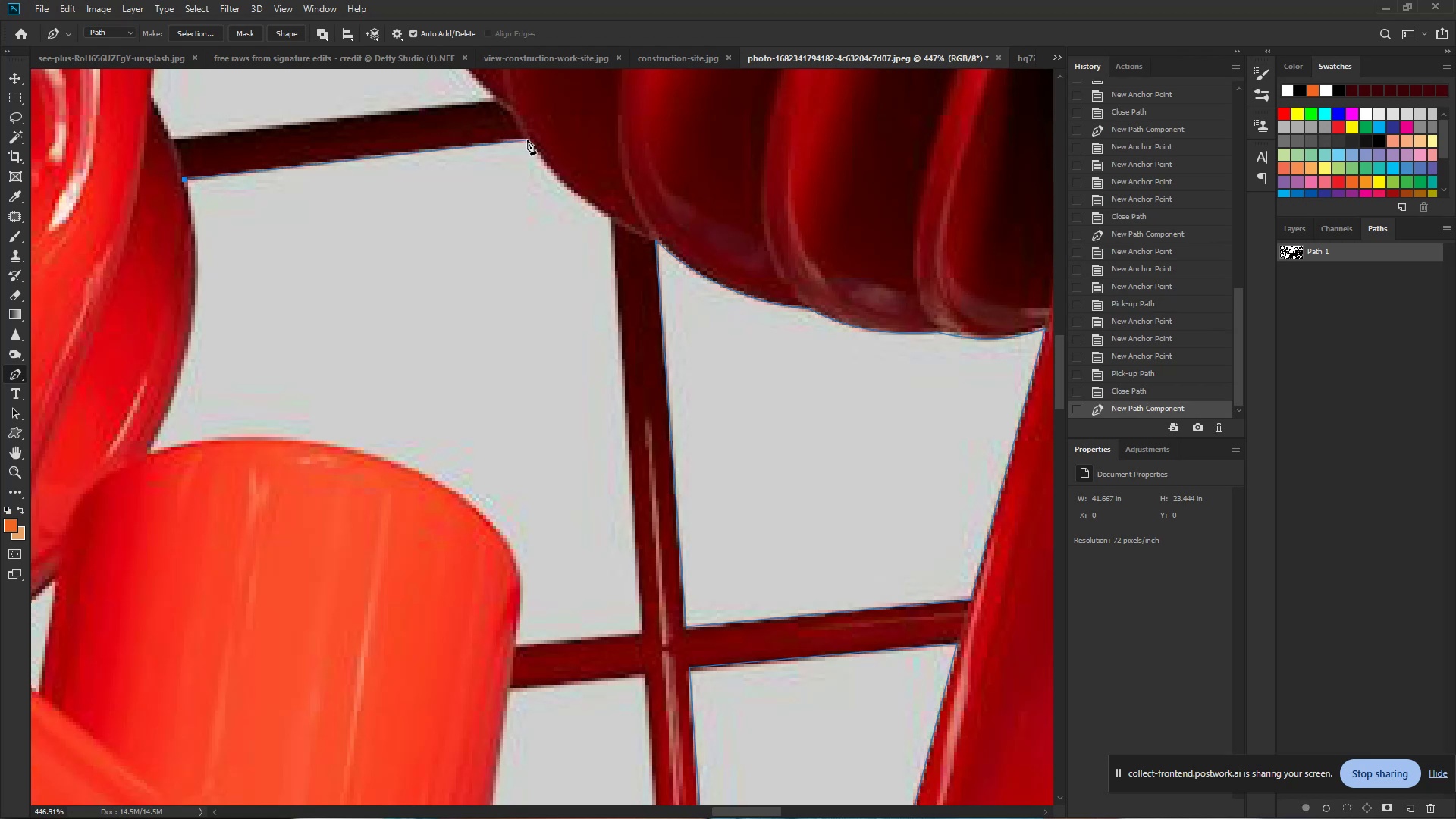 
left_click([529, 140])
 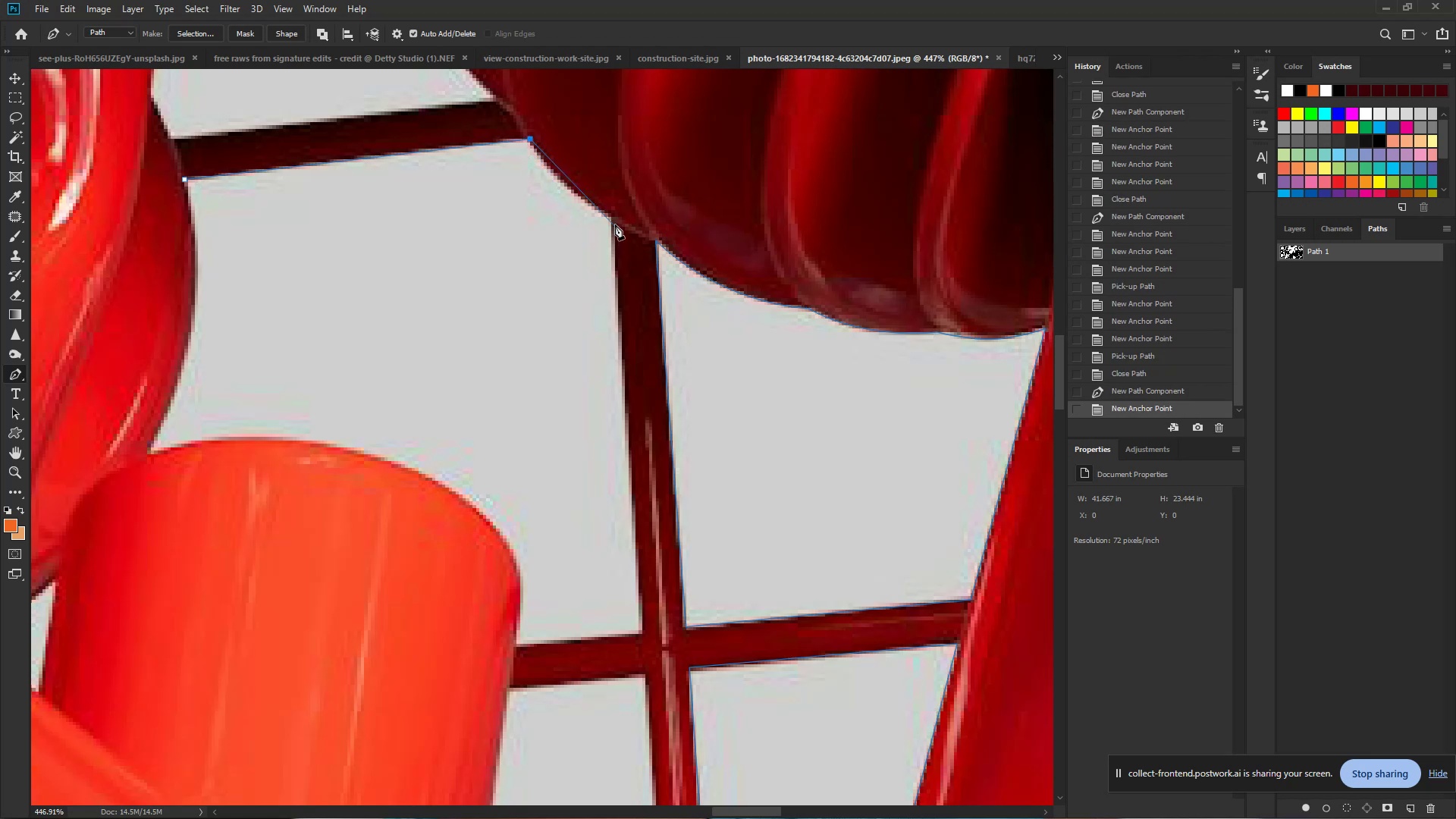 
left_click_drag(start_coordinate=[613, 218], to_coordinate=[671, 242])
 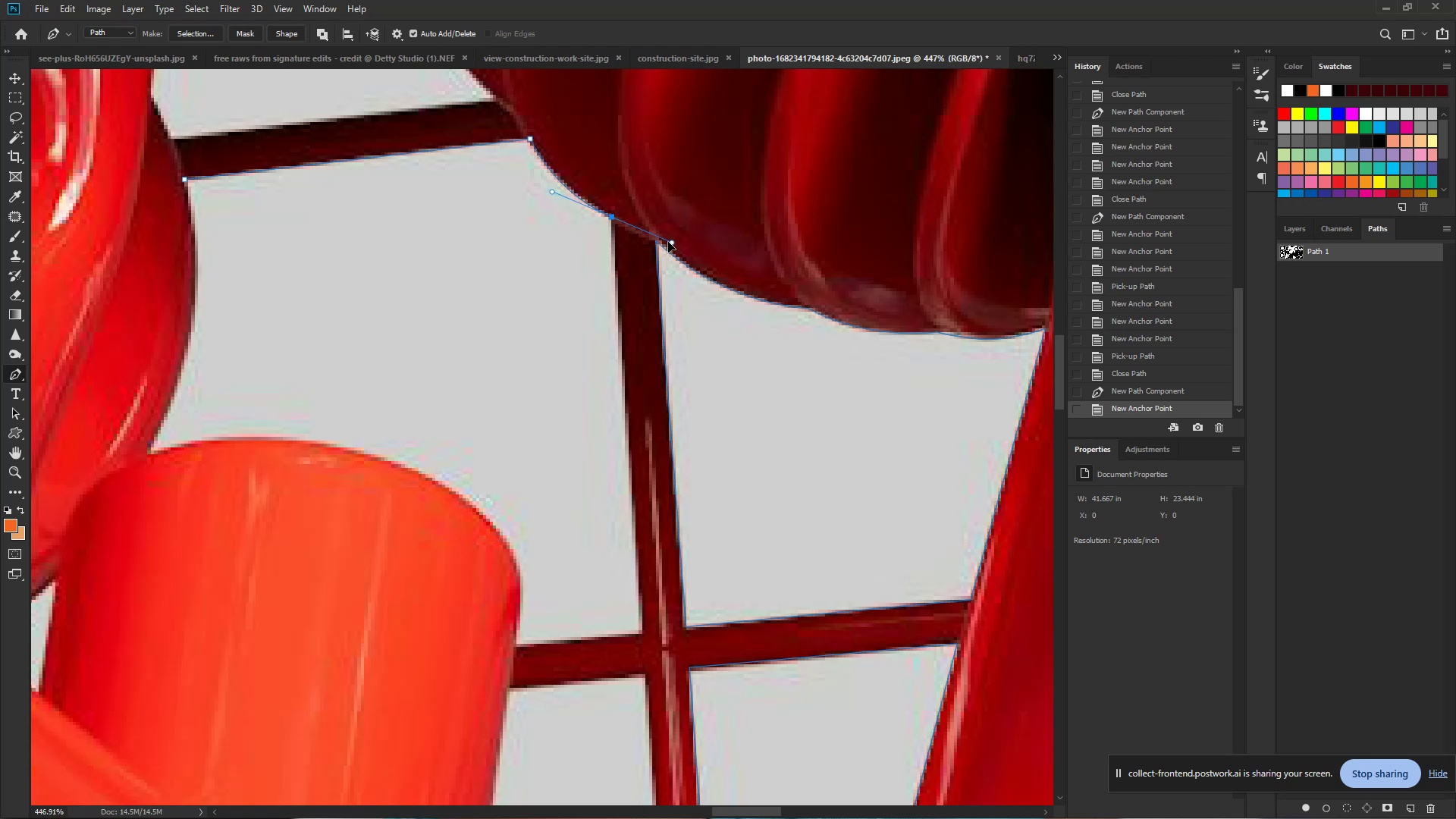 
hold_key(key=AltLeft, duration=1.54)
left_click([611, 215])
 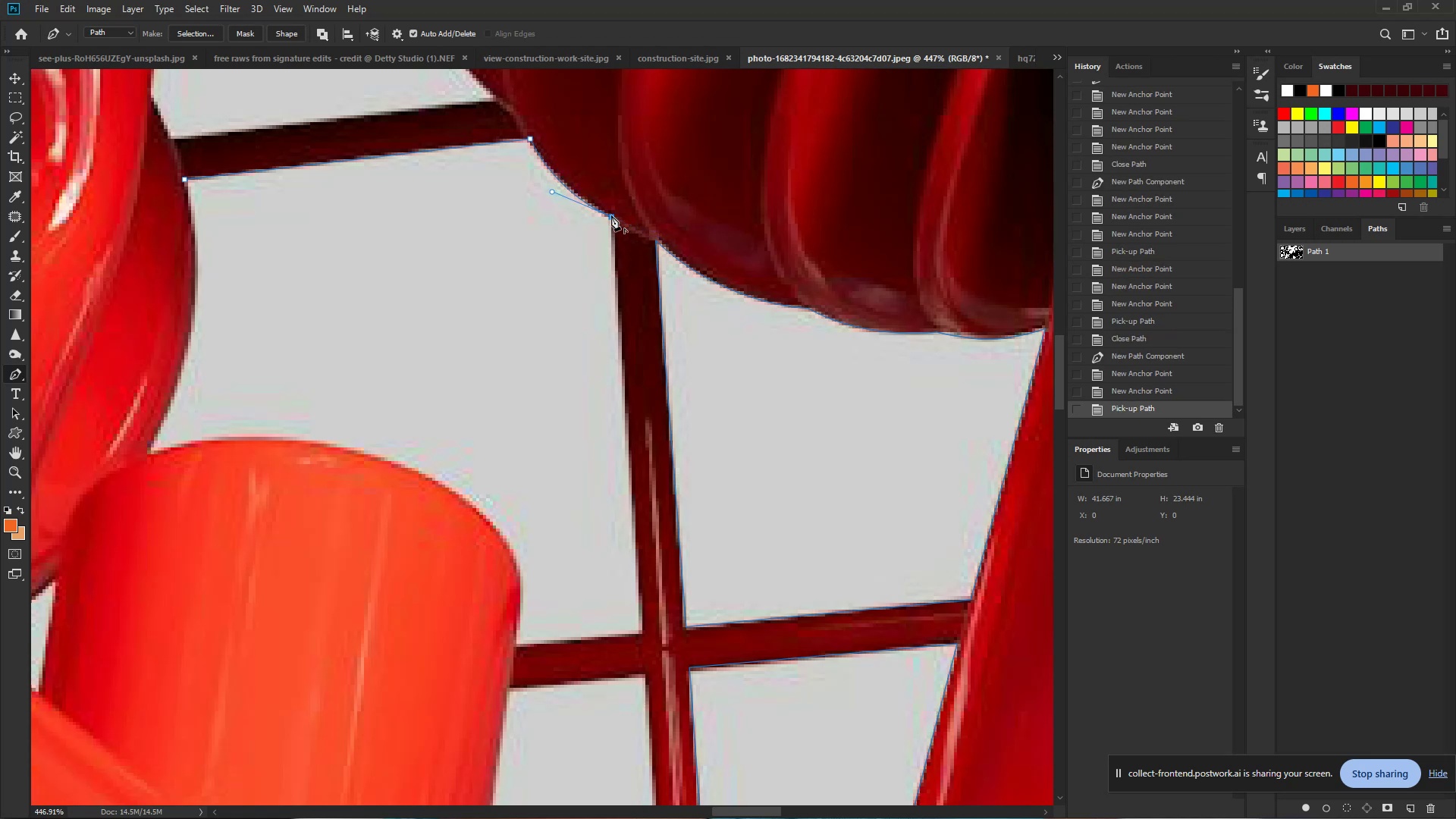 
key(Alt+AltLeft)
 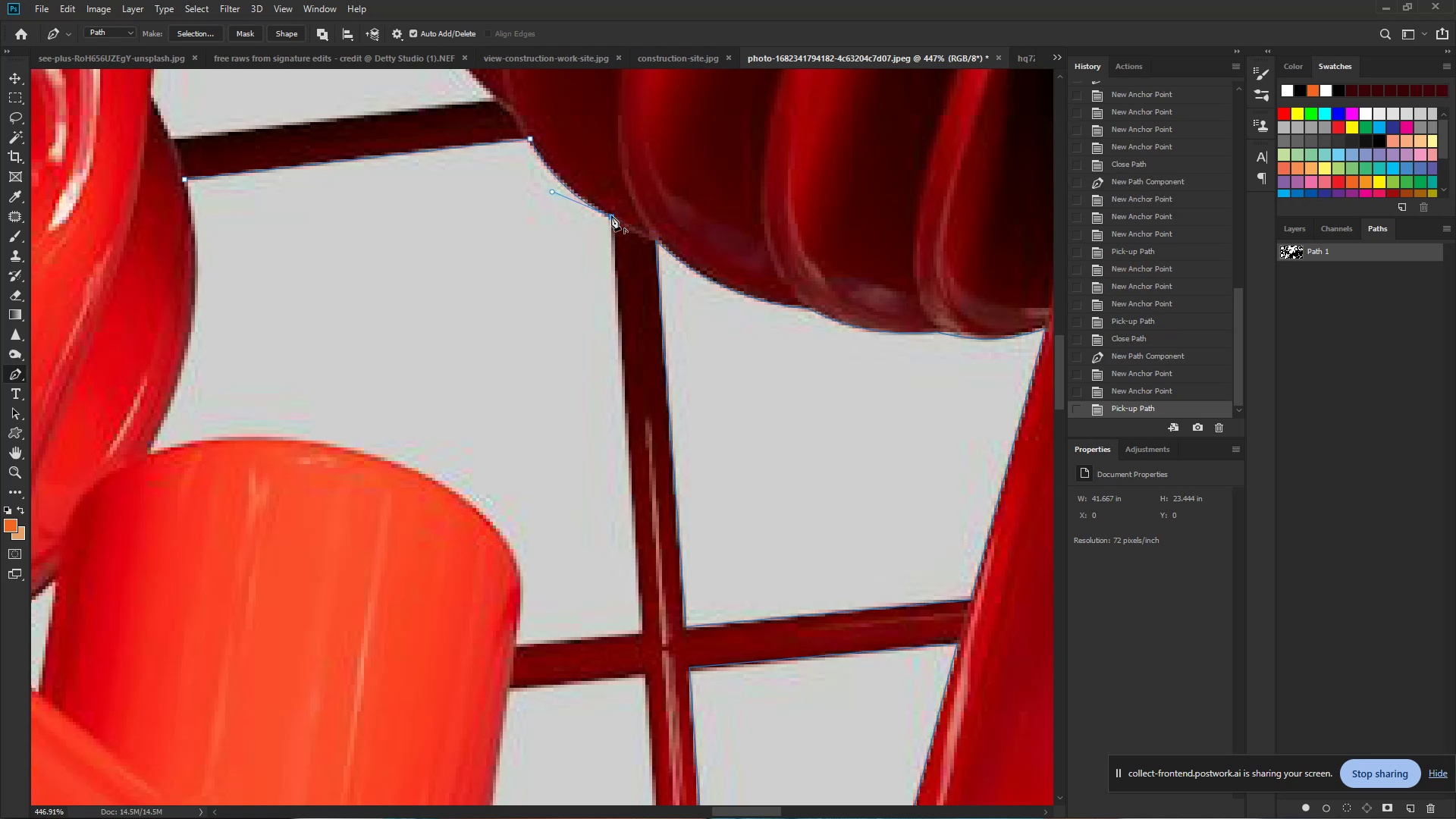 
key(Alt+AltLeft)
 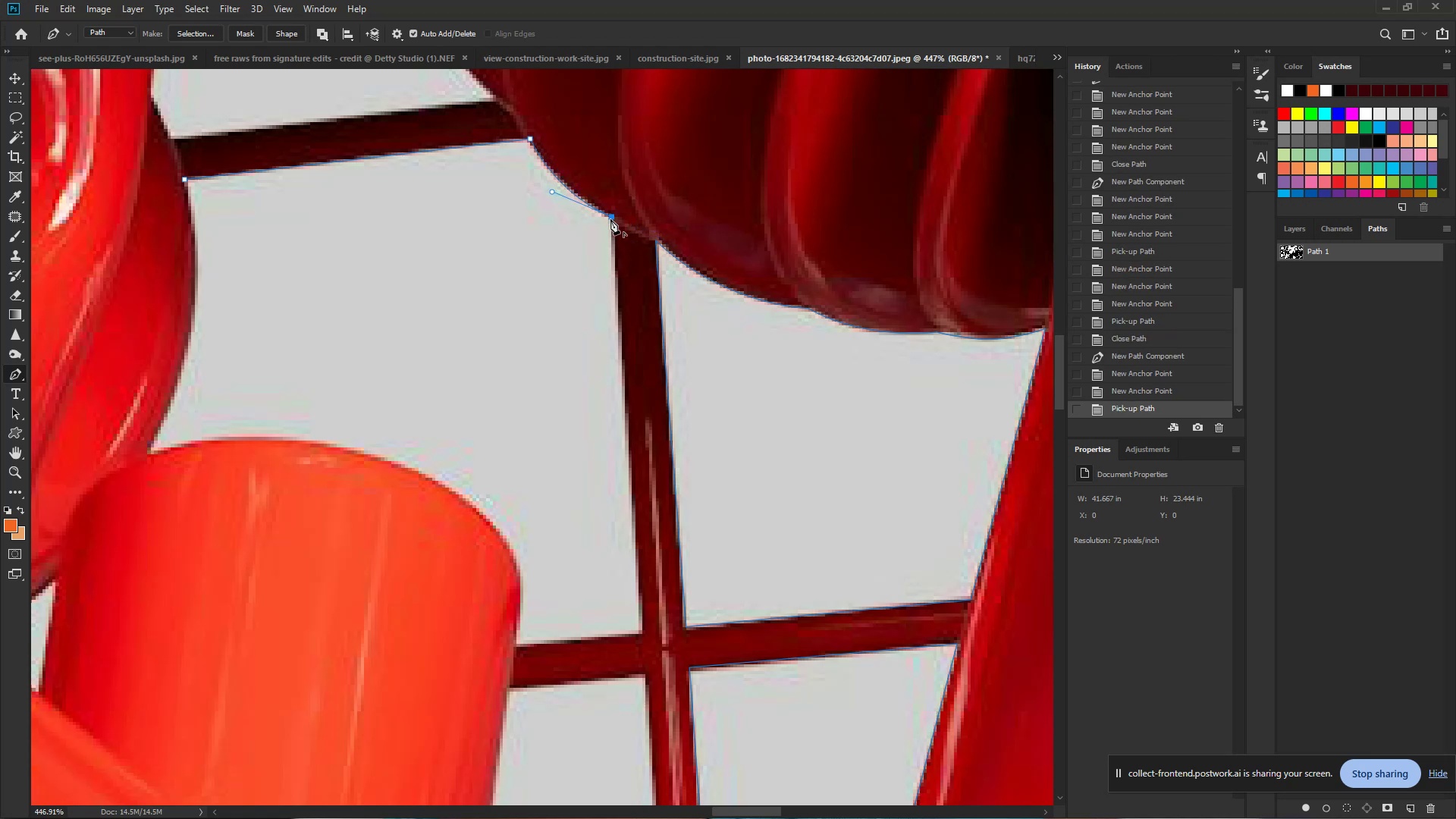 
key(Alt+AltLeft)
 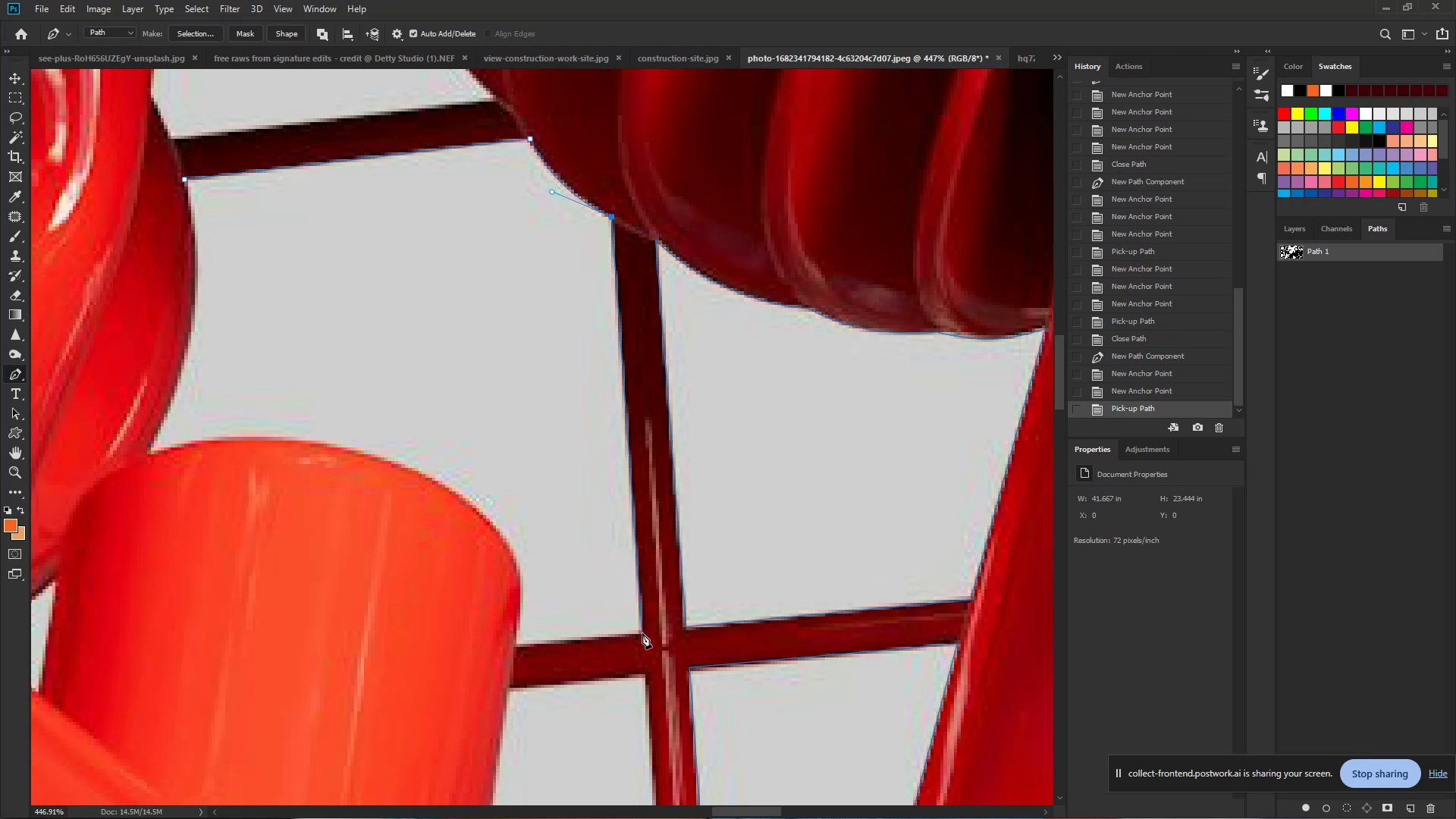 
left_click([642, 633])
 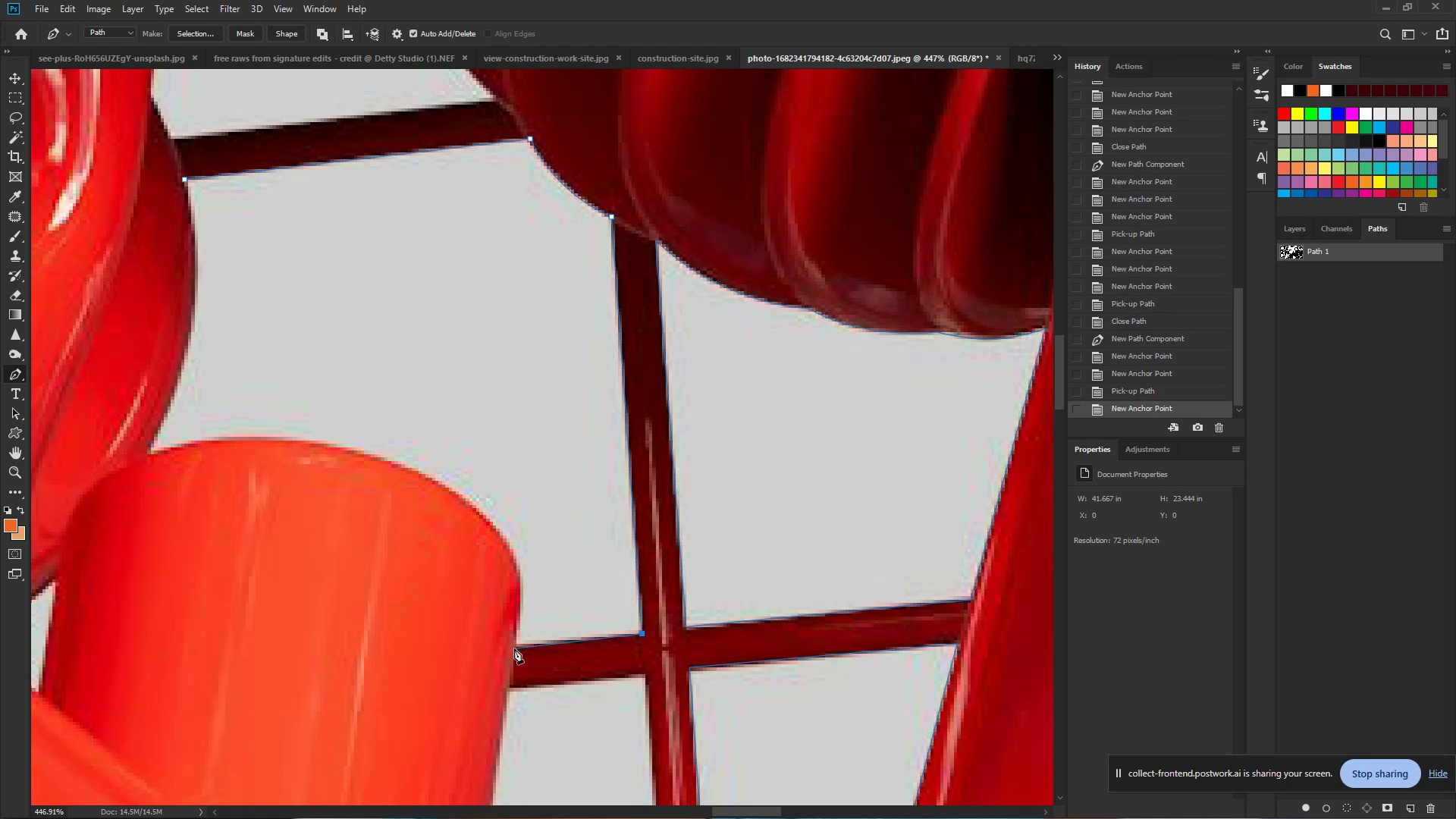 
left_click([515, 648])
 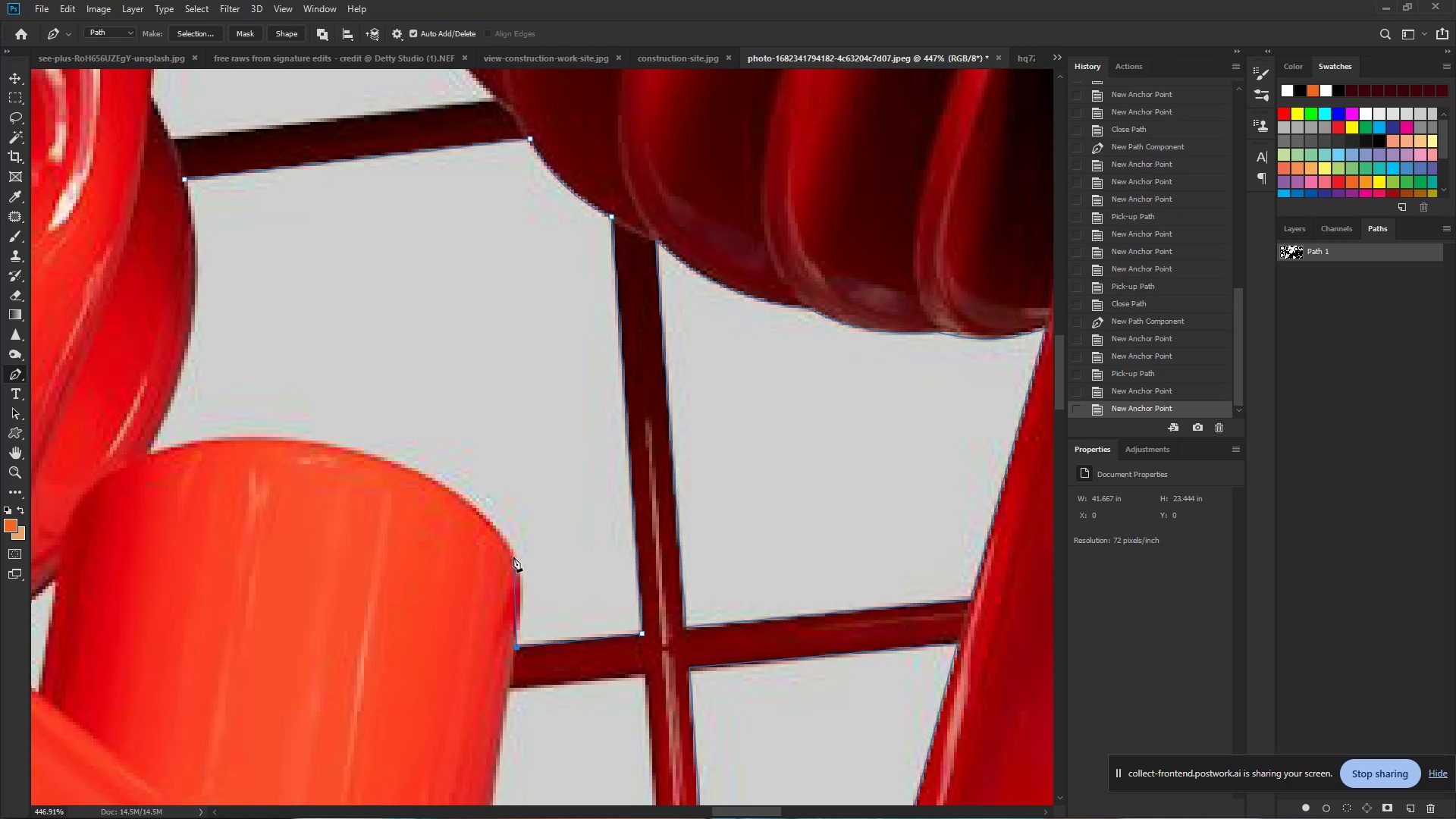 
left_click_drag(start_coordinate=[513, 551], to_coordinate=[507, 535])
 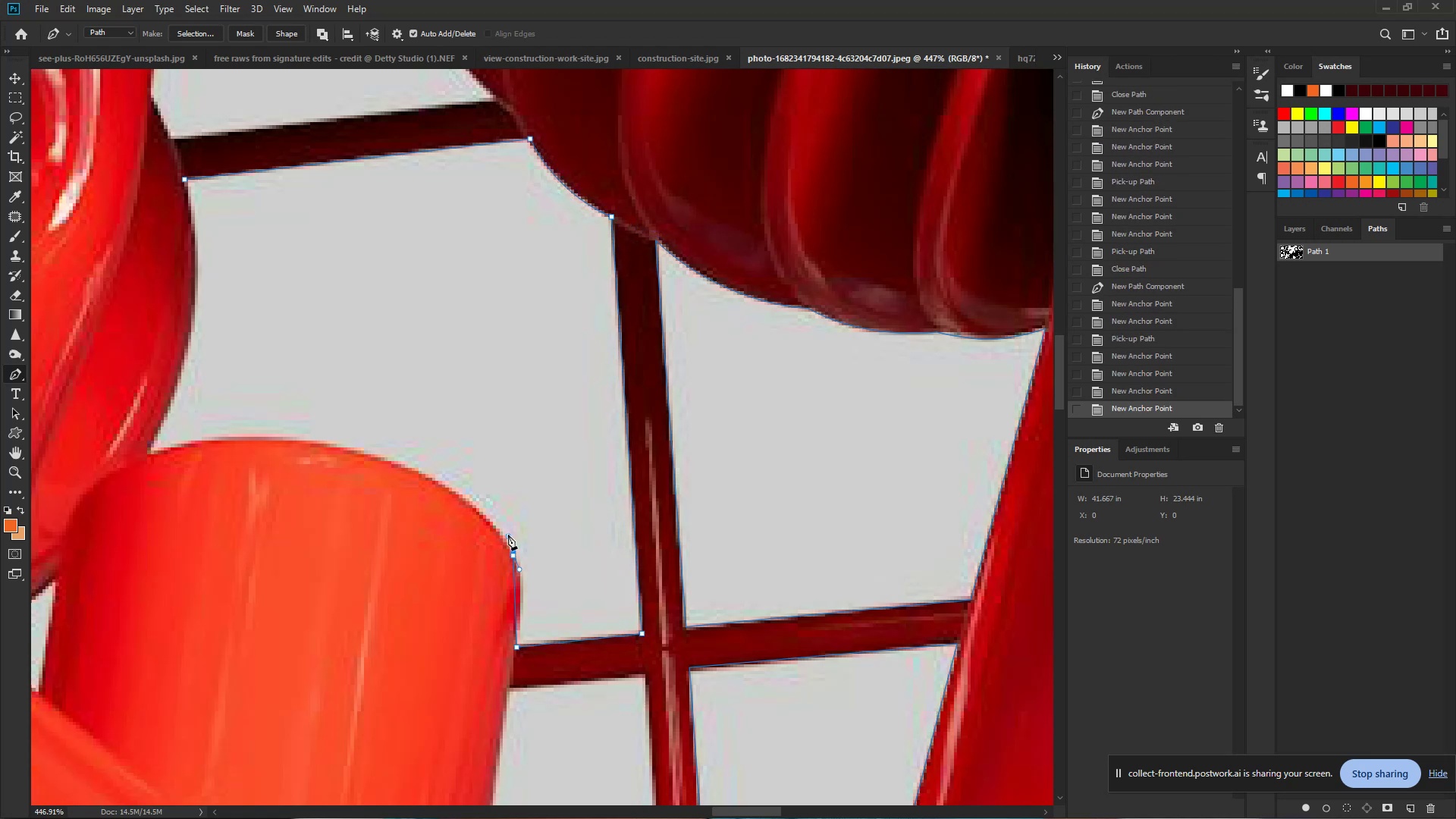 
key(Control+Z)
 